 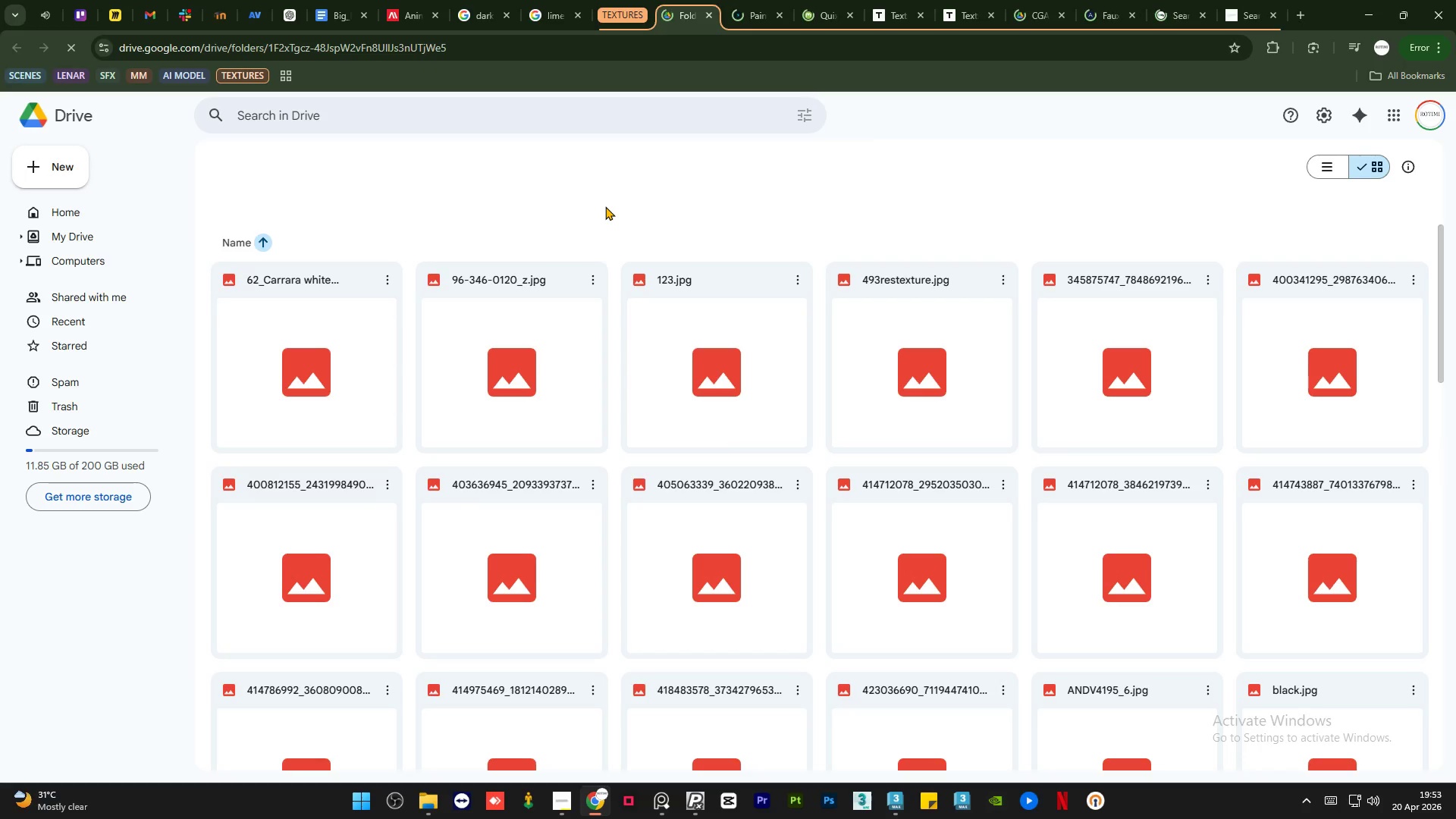 
left_click([424, 159])
 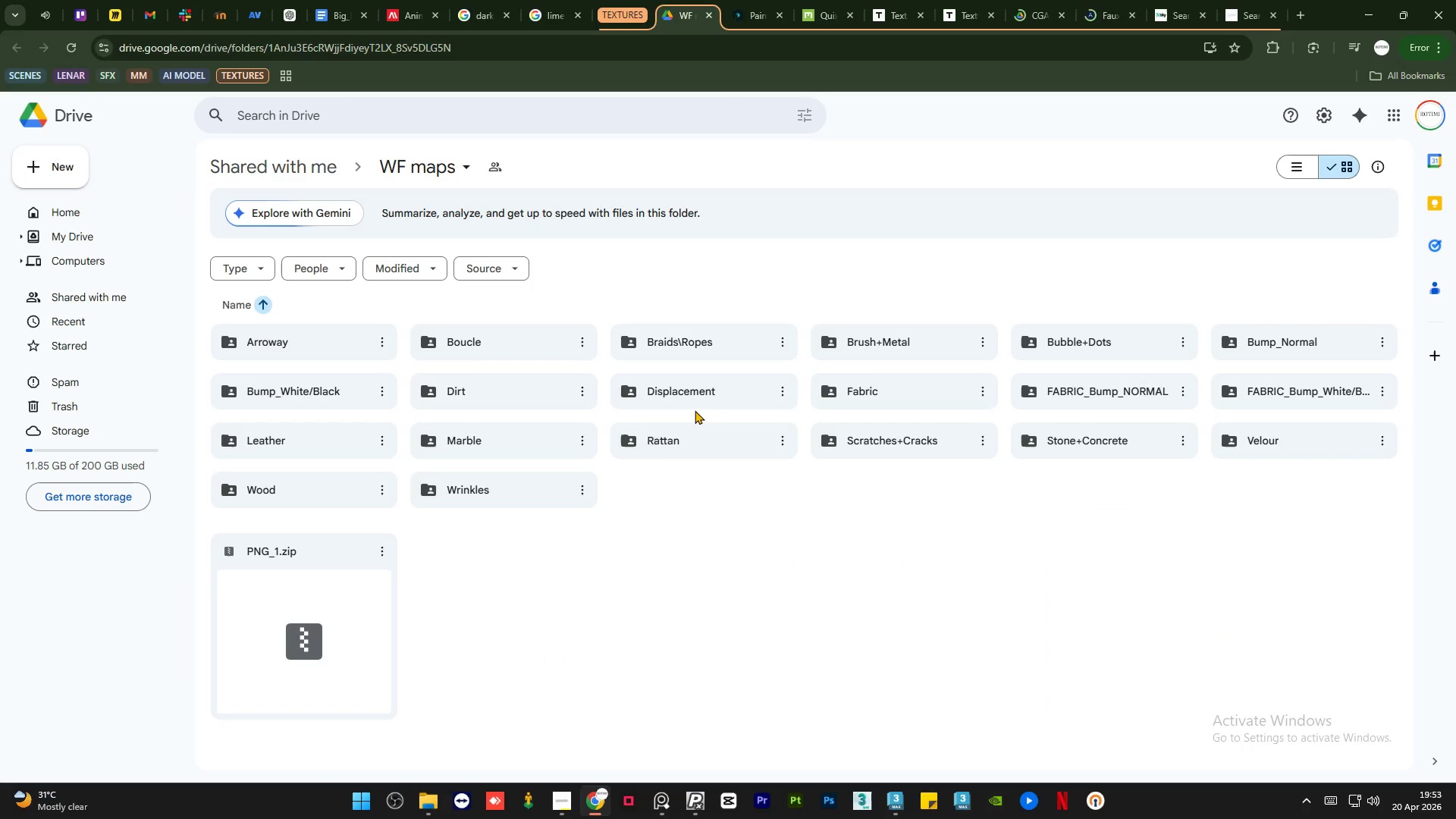 
left_click([770, 538])
 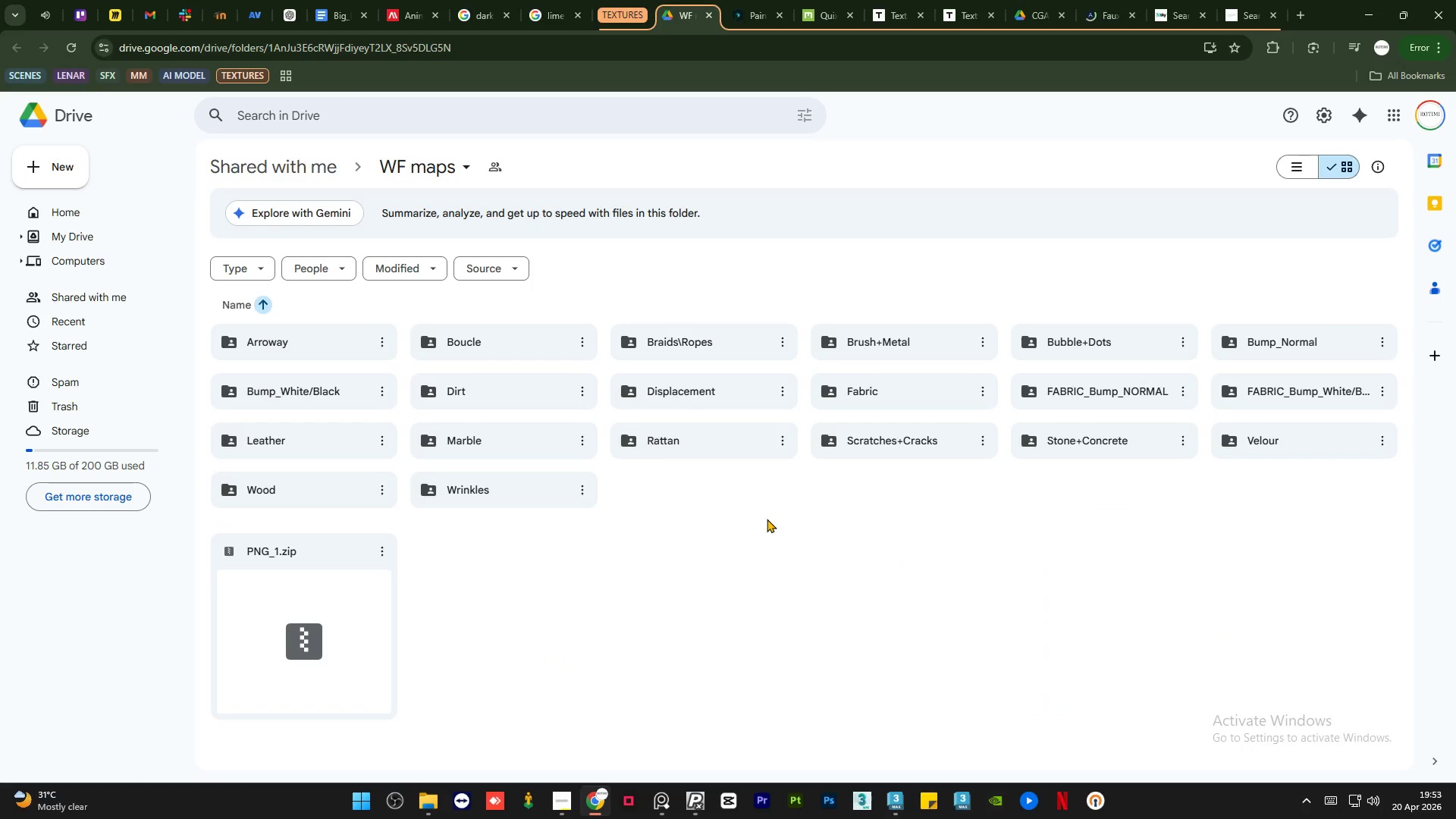 
wait(6.09)
 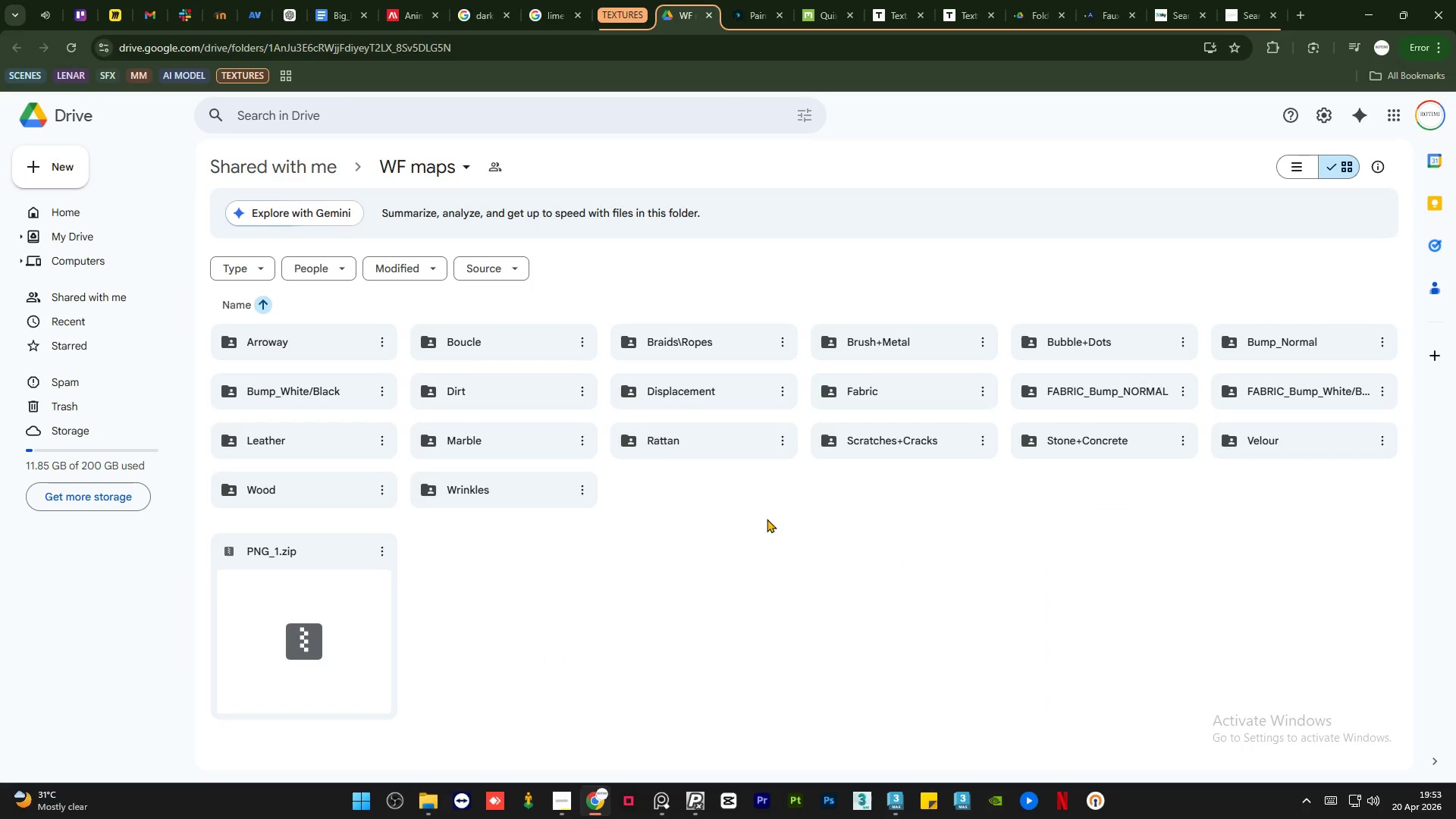 
double_click([1104, 442])
 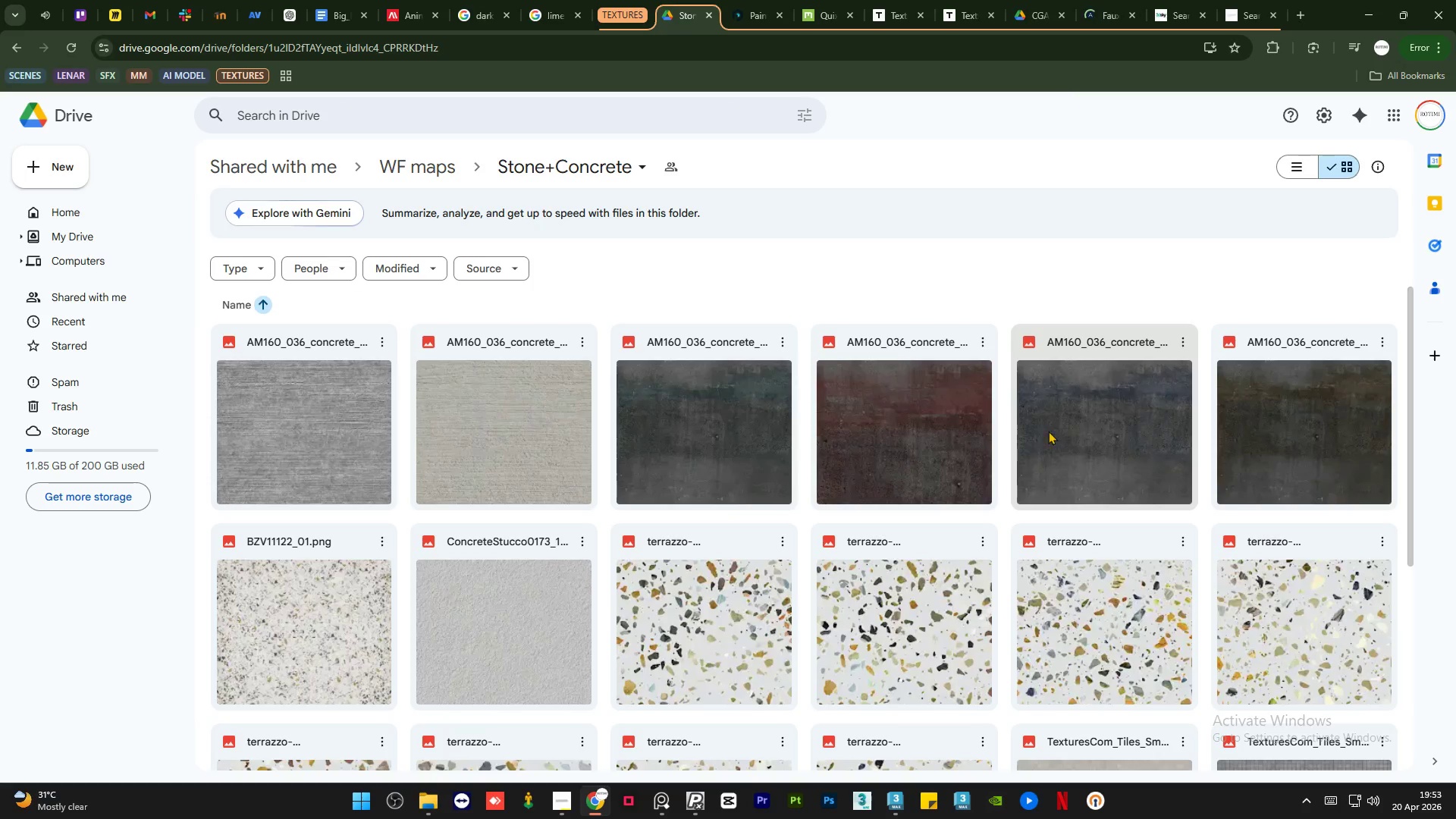 
scroll: coordinate [835, 416], scroll_direction: down, amount: 3.0
 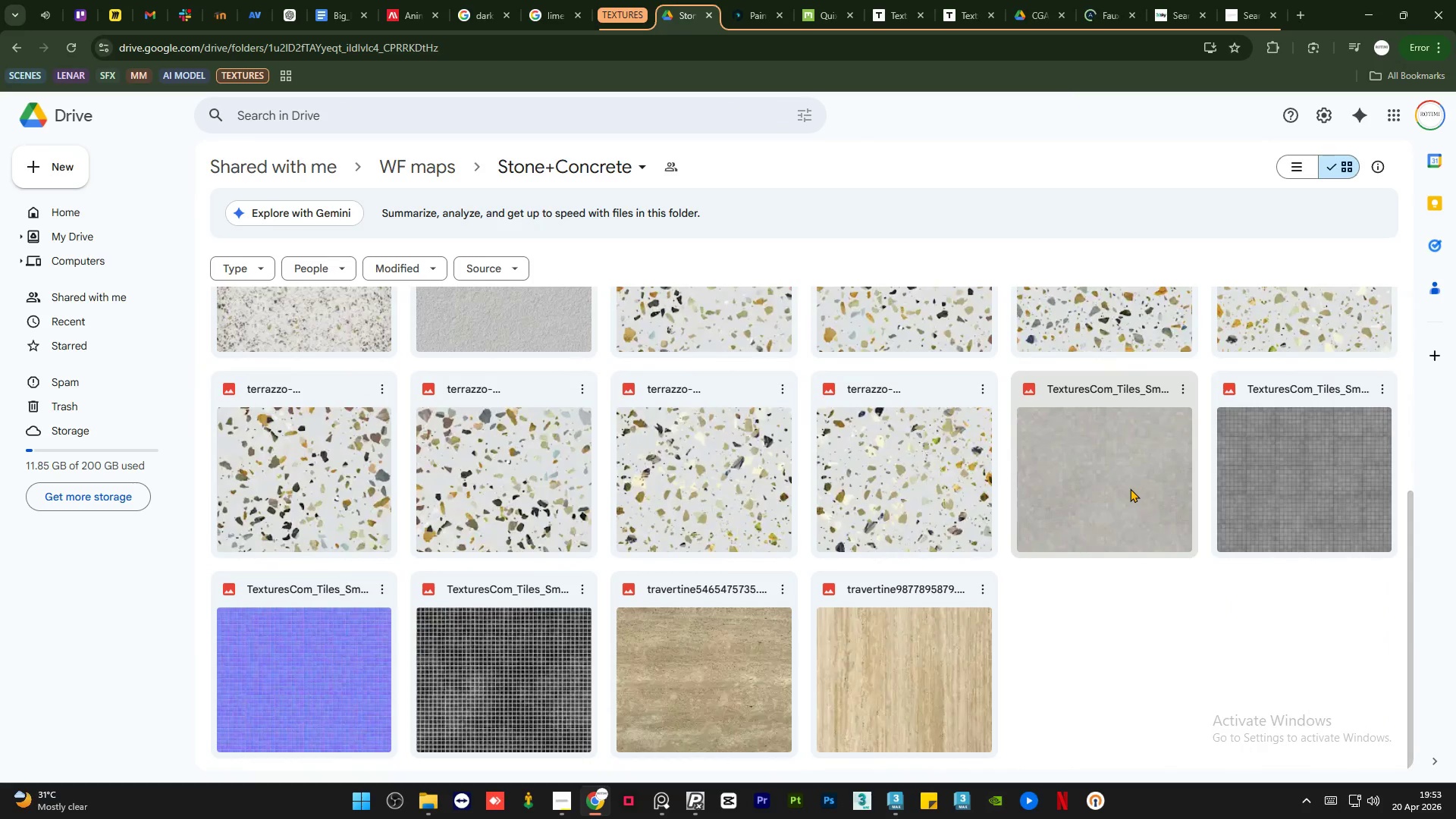 
double_click([1129, 489])
 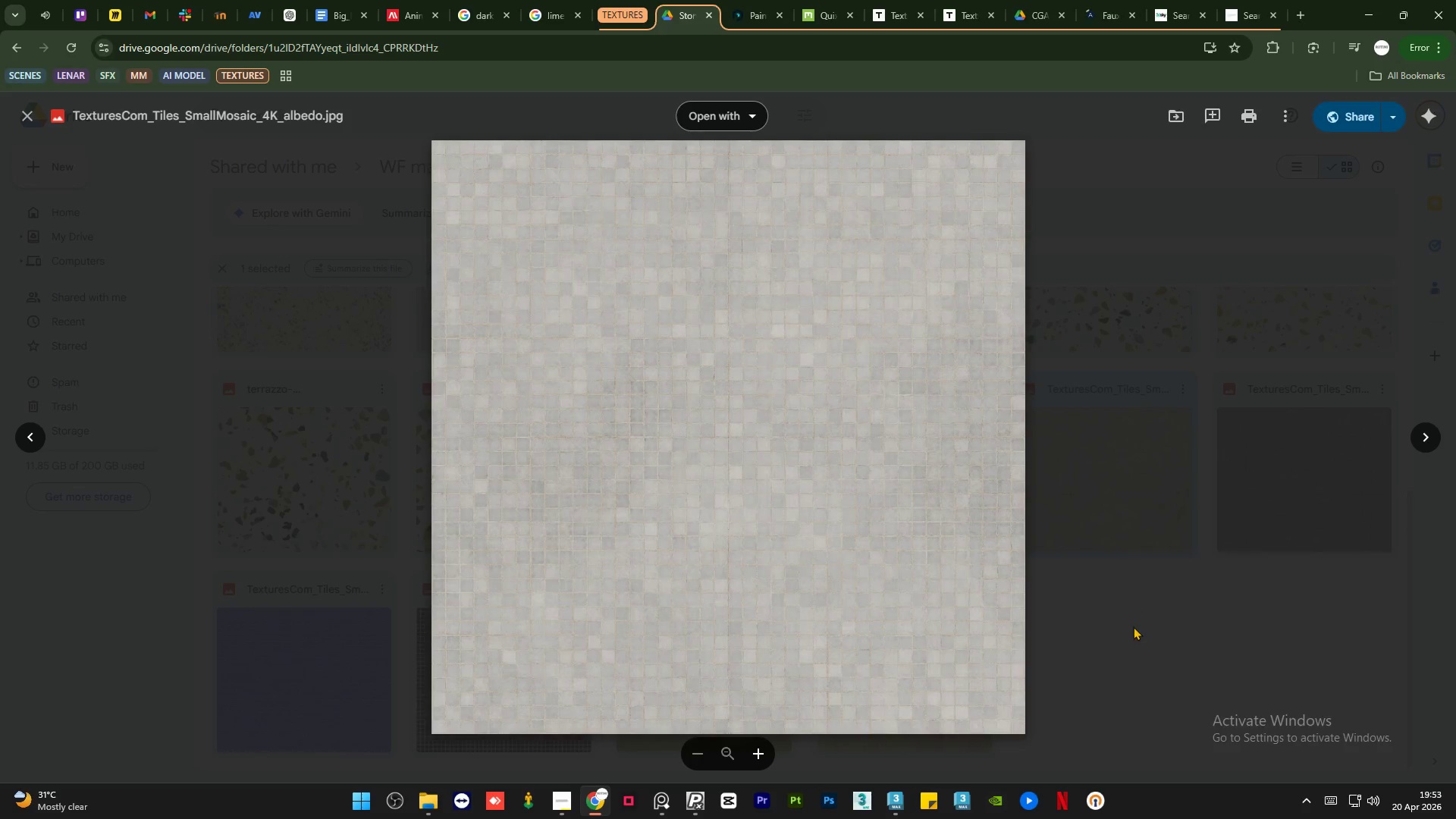 
scroll: coordinate [1133, 628], scroll_direction: down, amount: 2.0
 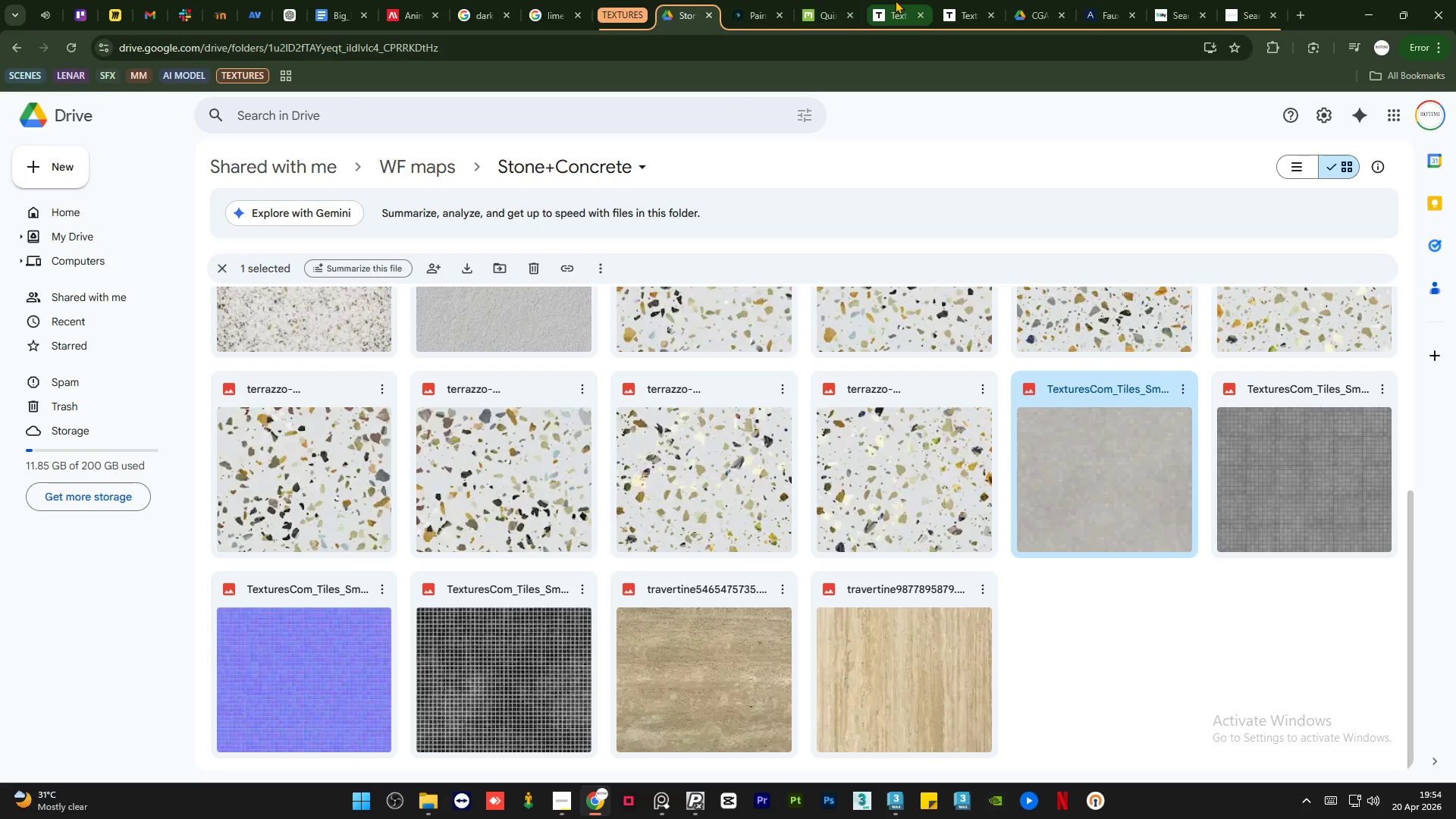 
left_click([1046, 0])
 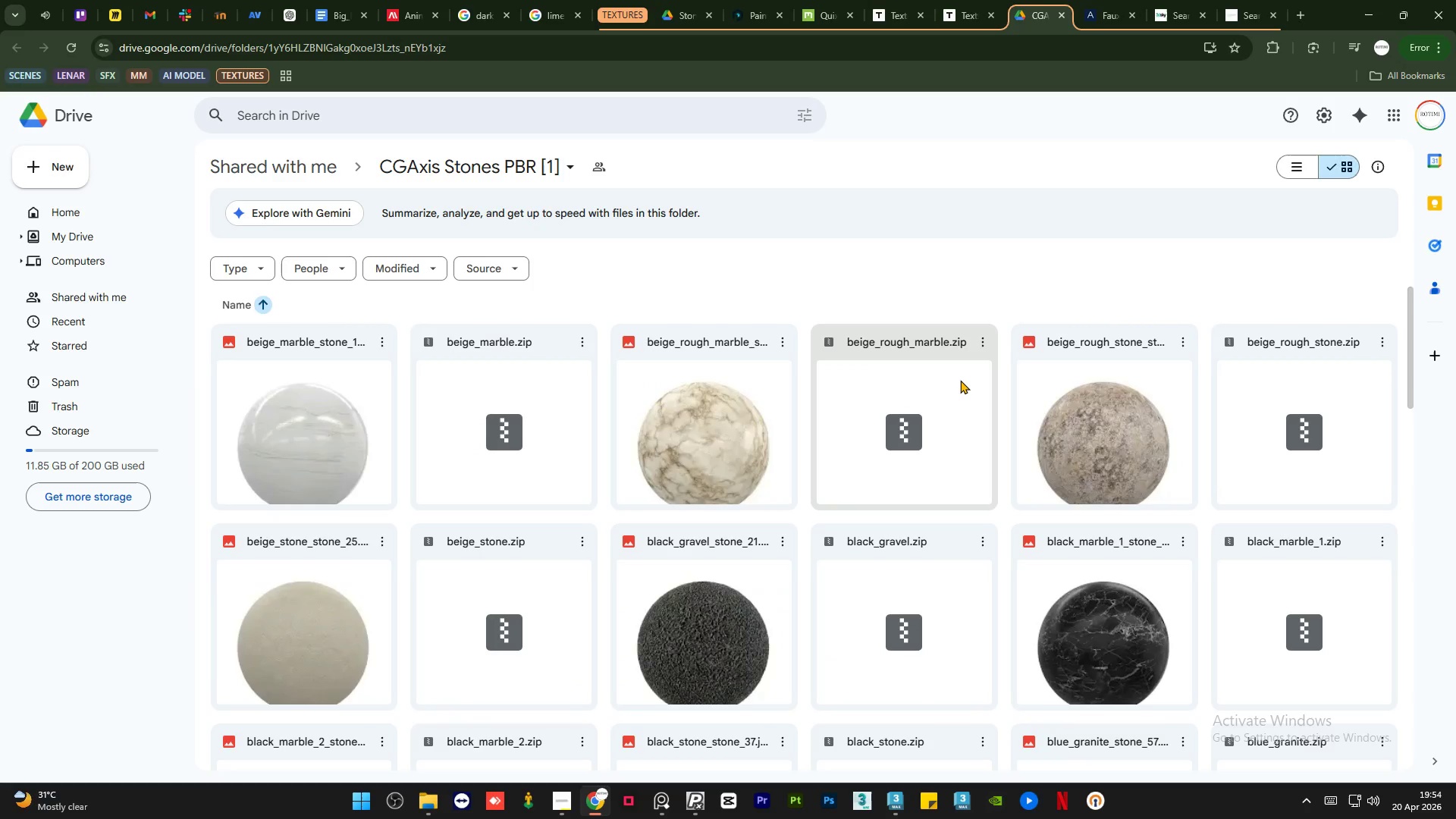 
scroll: coordinate [959, 380], scroll_direction: up, amount: 4.0
 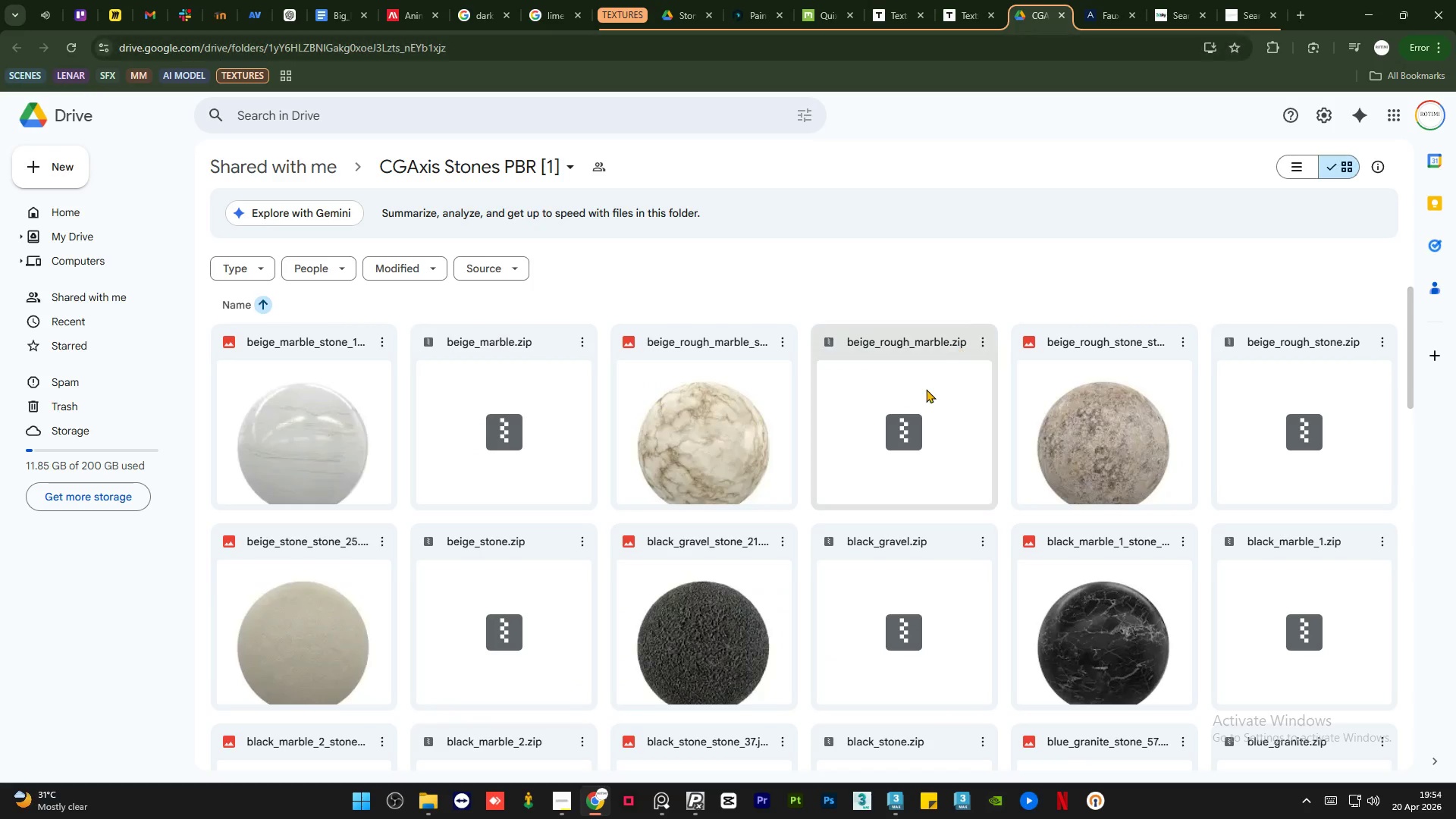 
scroll: coordinate [912, 413], scroll_direction: down, amount: 2.0
 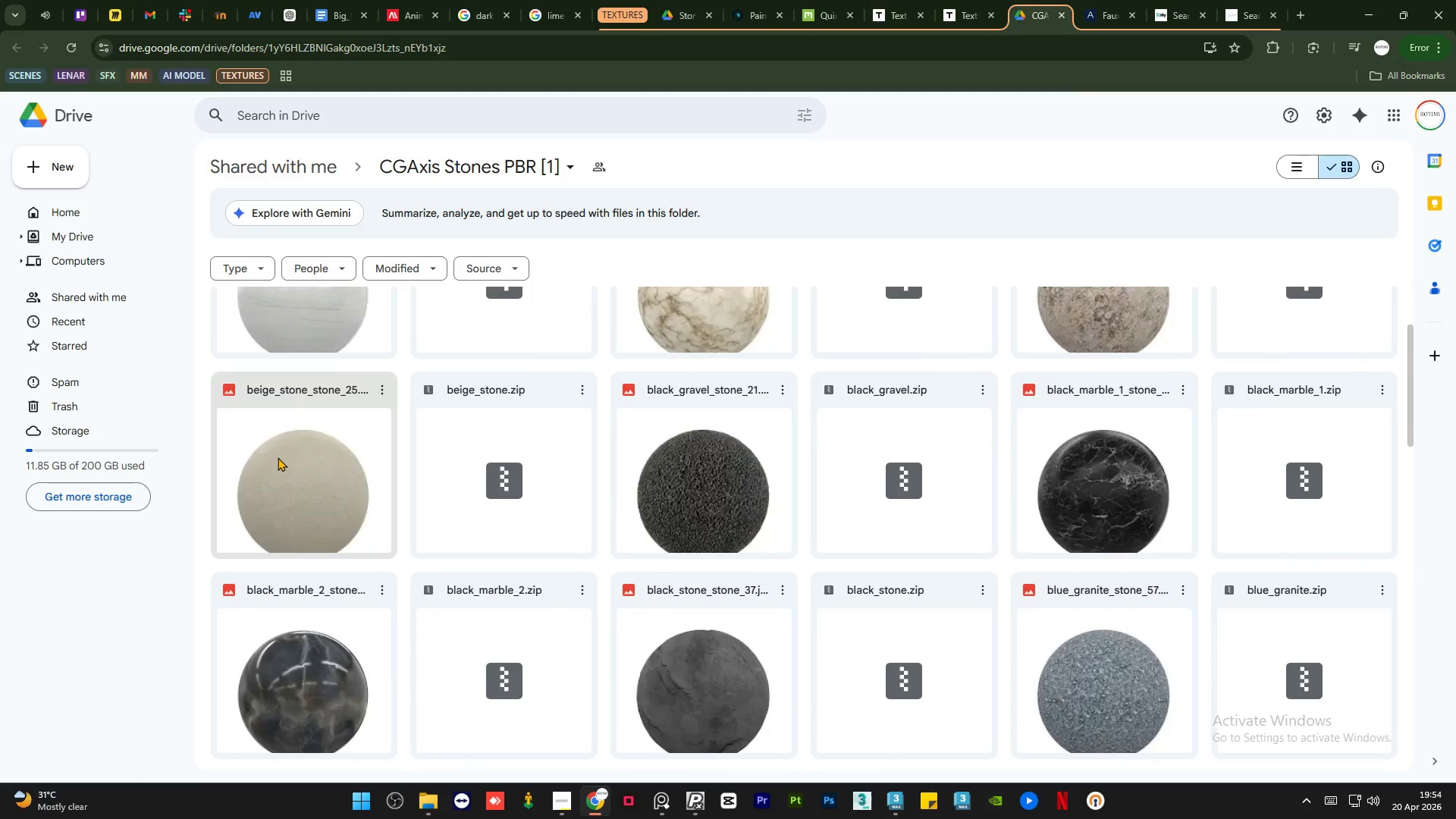 
double_click([278, 457])
 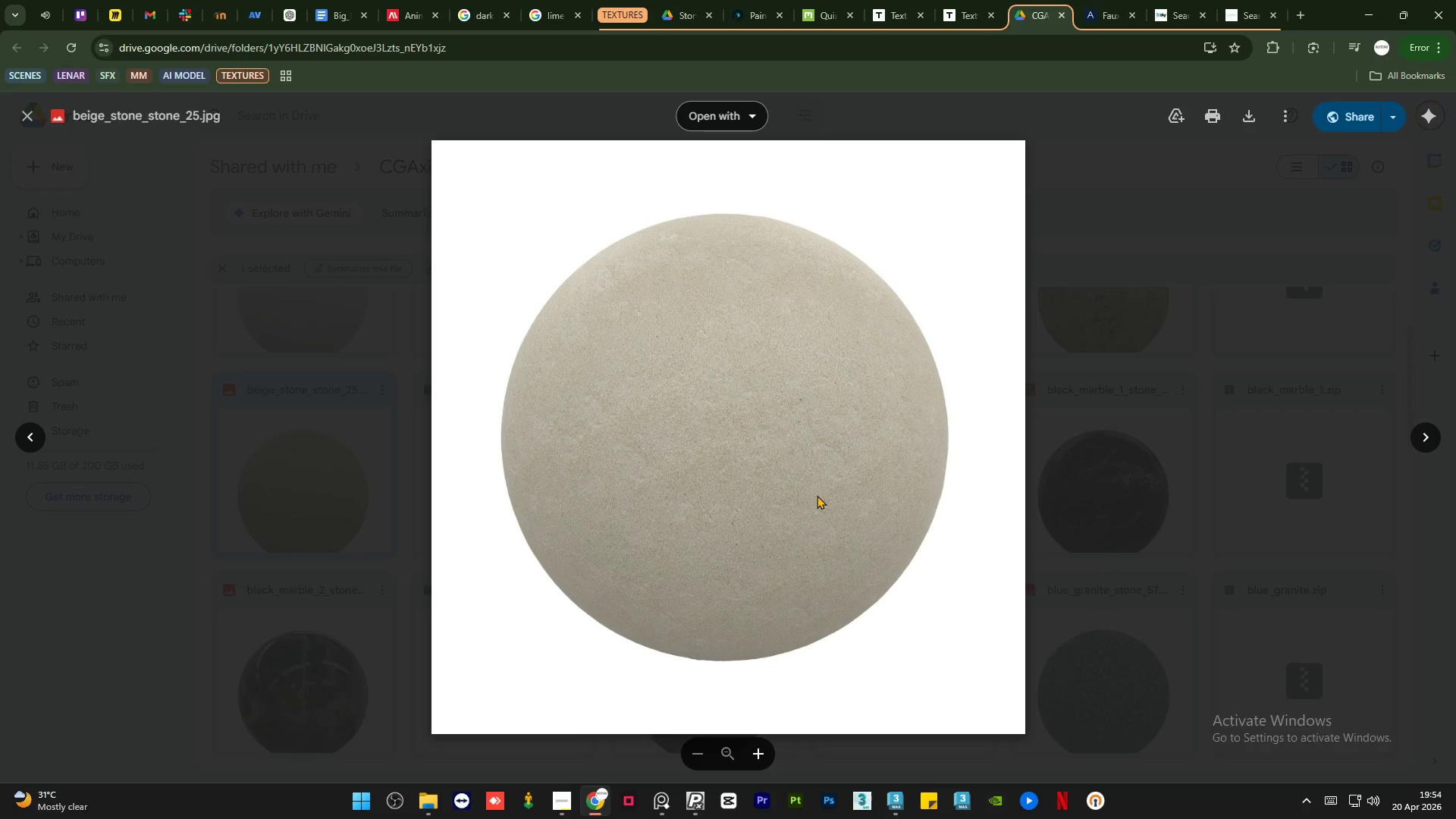 
scroll: coordinate [717, 474], scroll_direction: up, amount: 6.0
 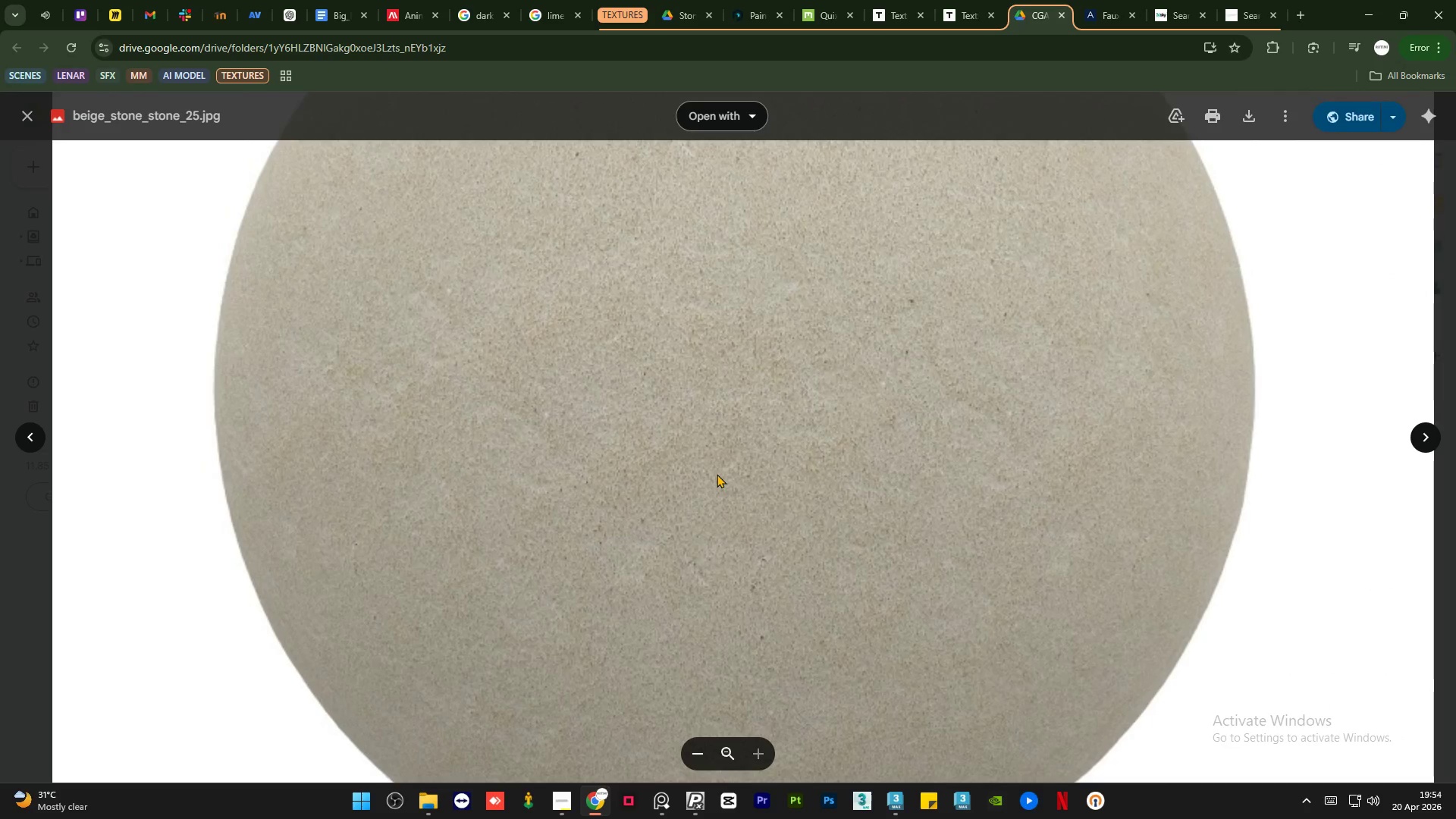 
scroll: coordinate [717, 474], scroll_direction: down, amount: 5.0
 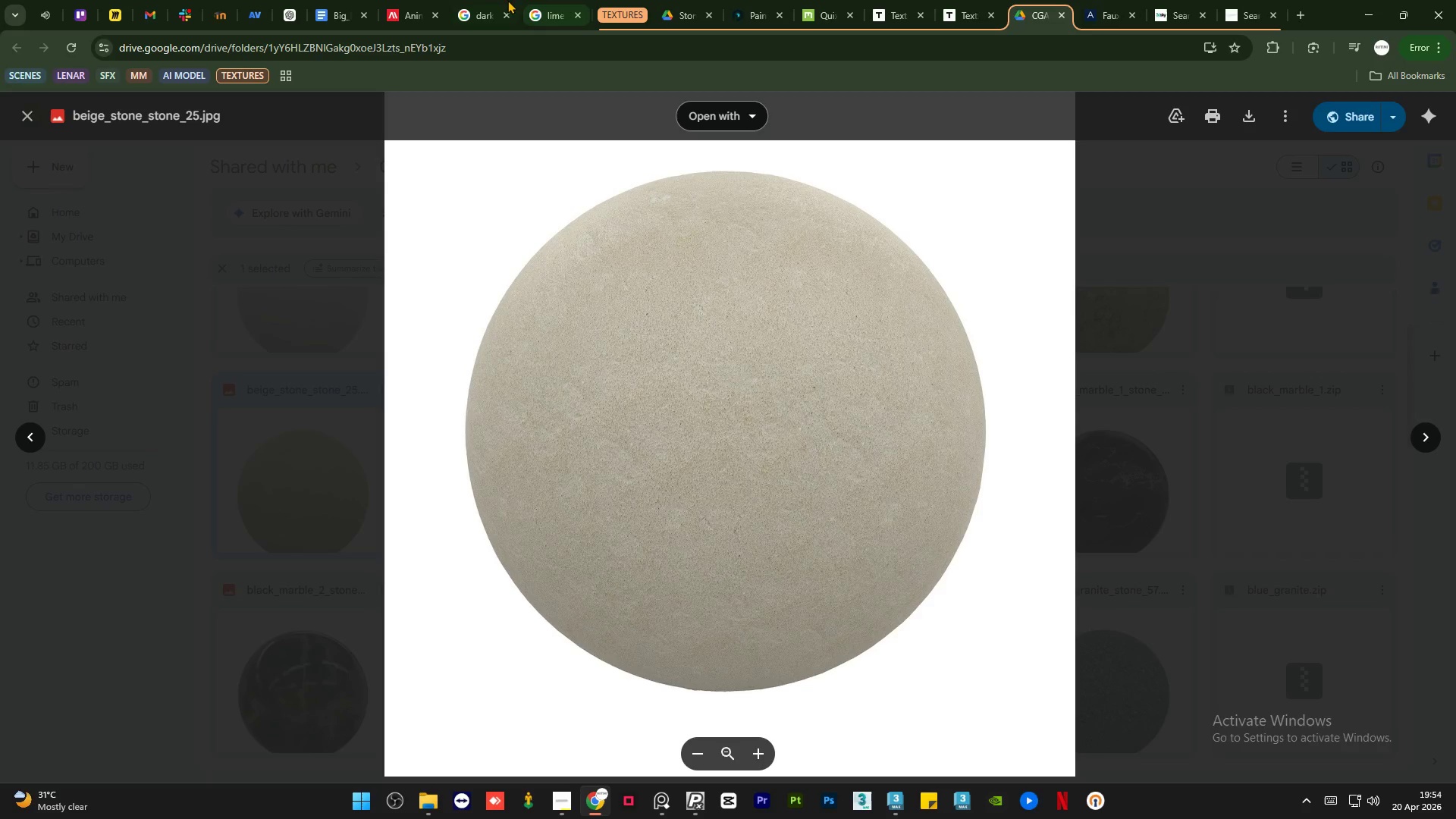 
left_click([491, 2])
 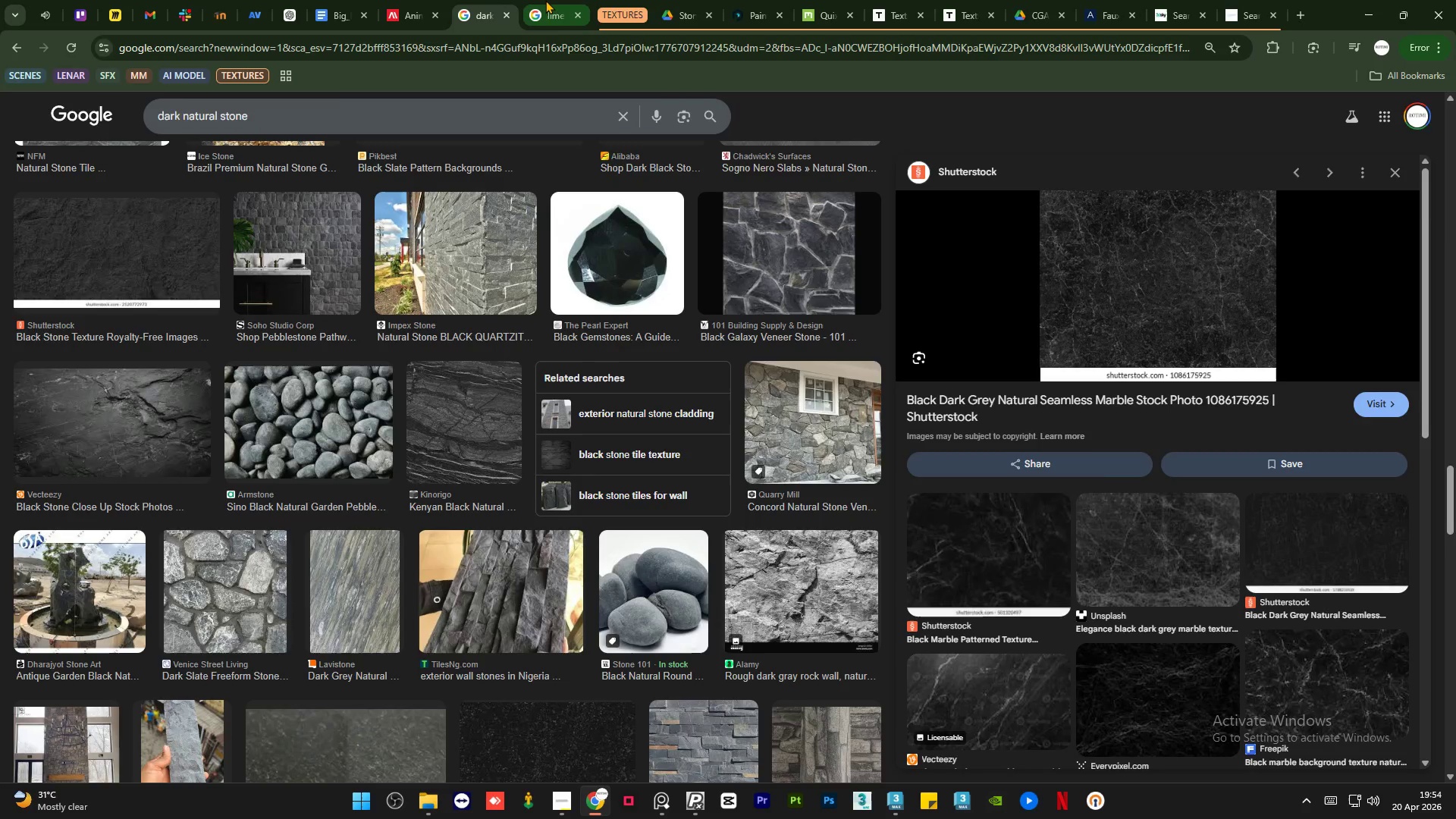 
left_click([545, 0])
 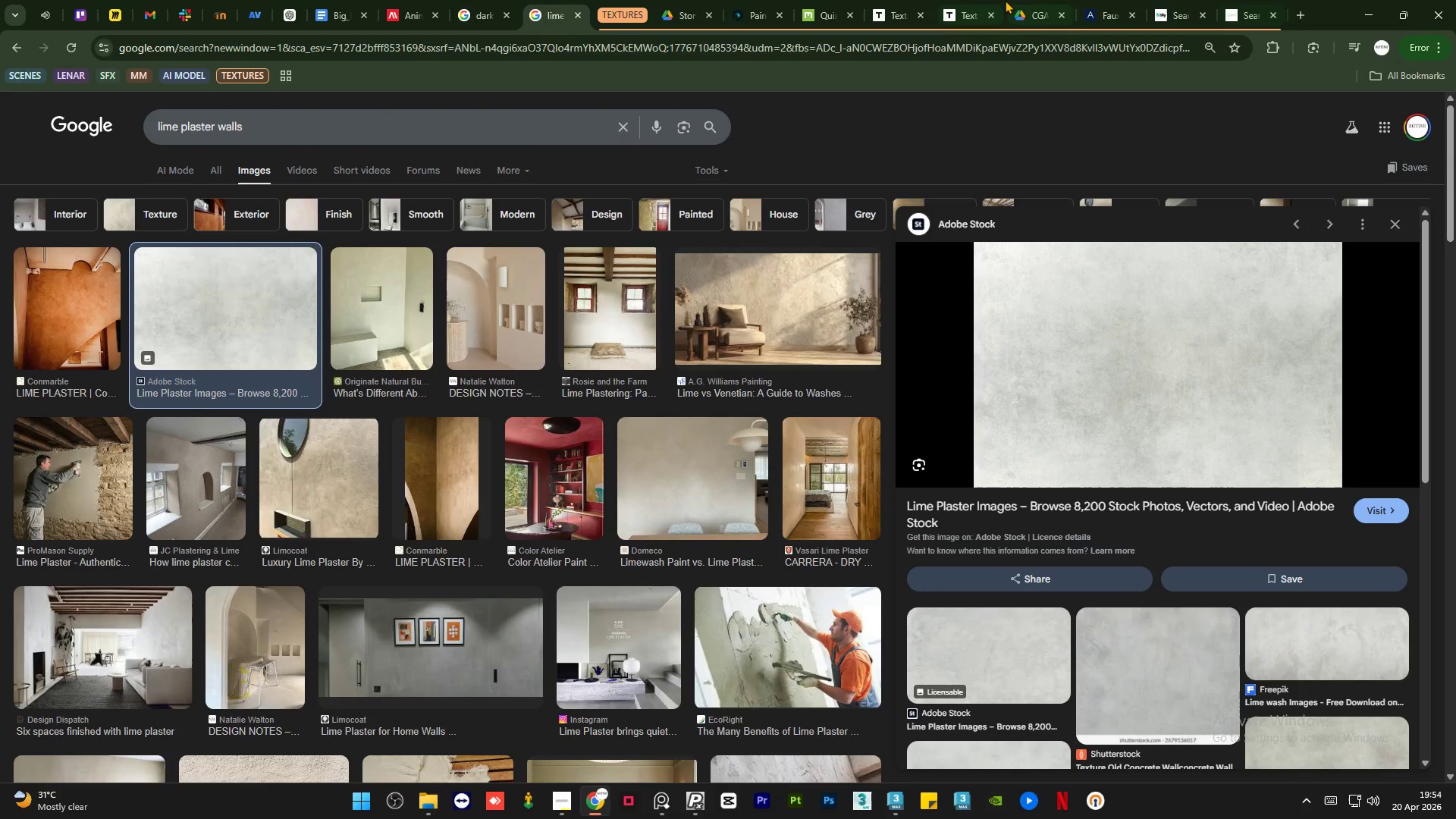 
left_click([1037, 0])
 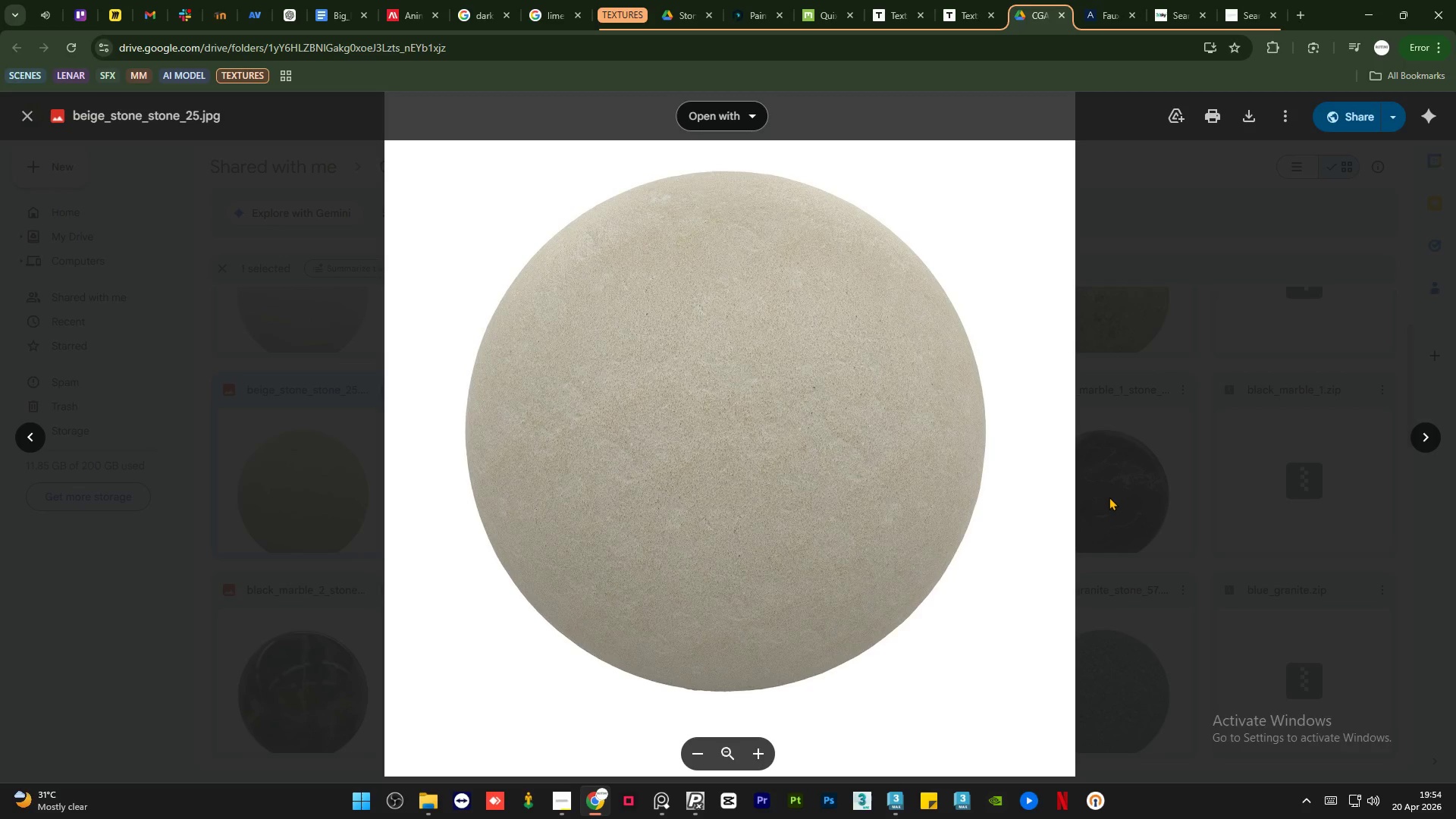 
left_click([1109, 497])
 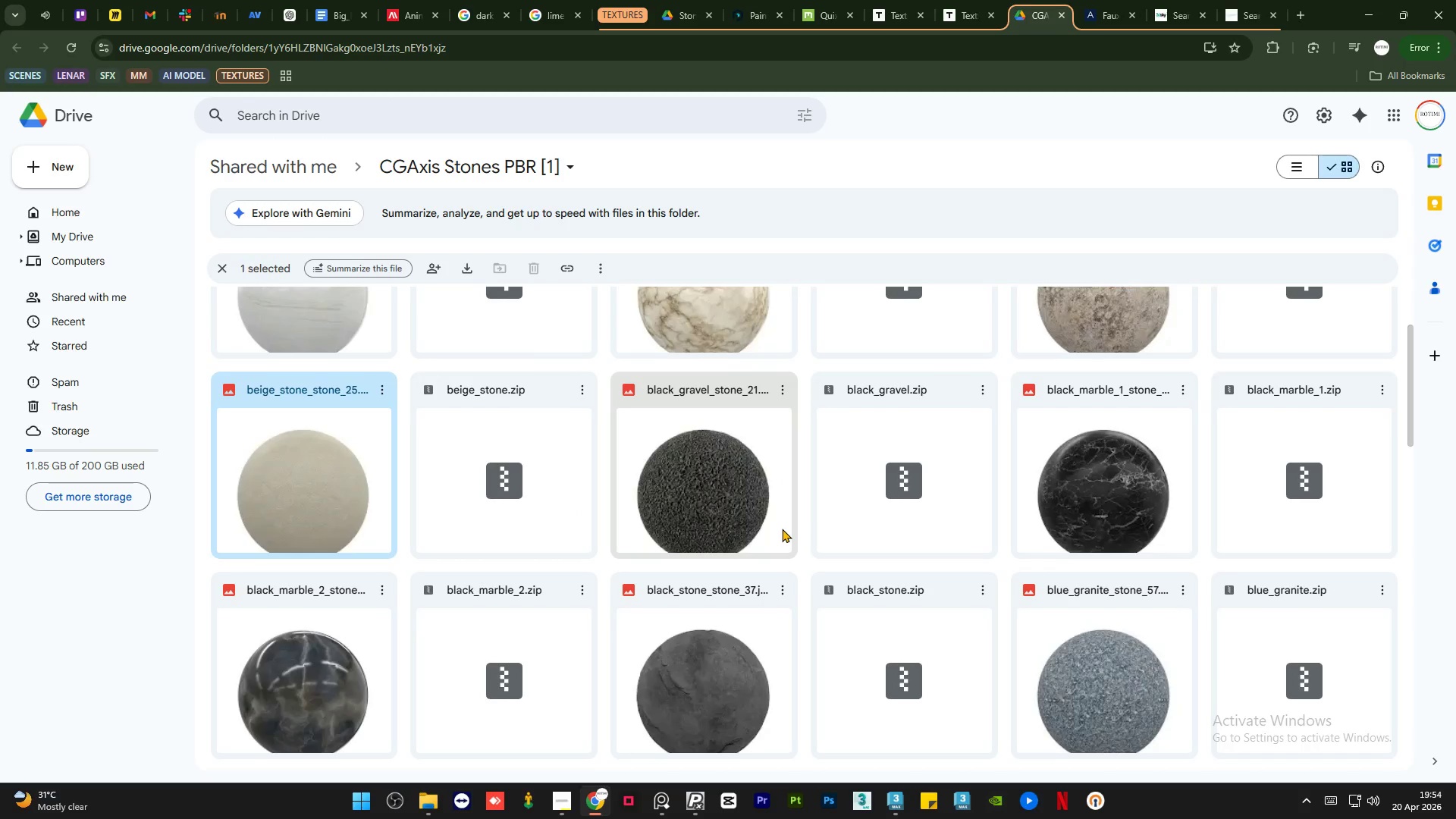 
scroll: coordinate [712, 614], scroll_direction: down, amount: 10.0
 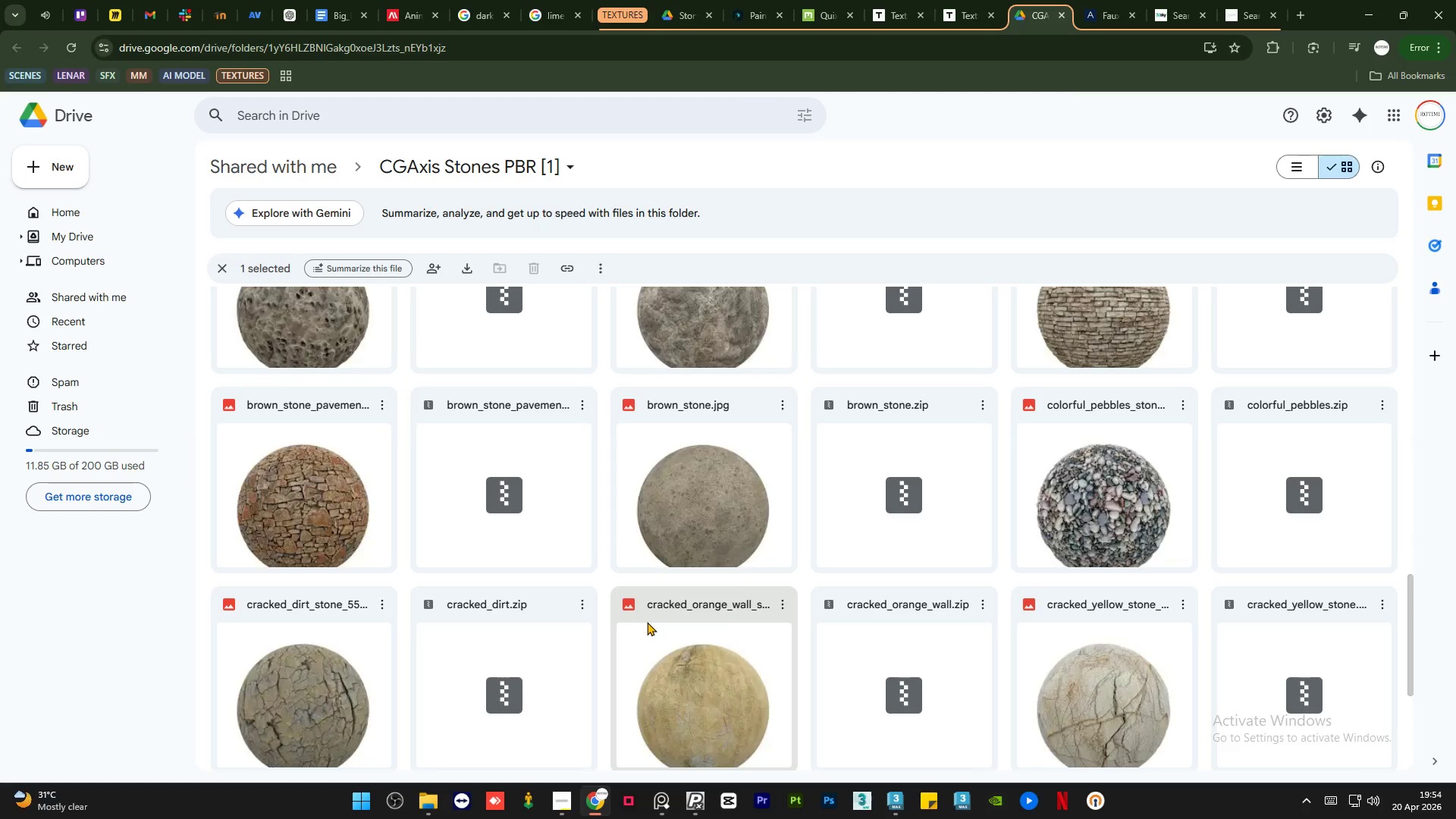 
double_click([692, 512])
 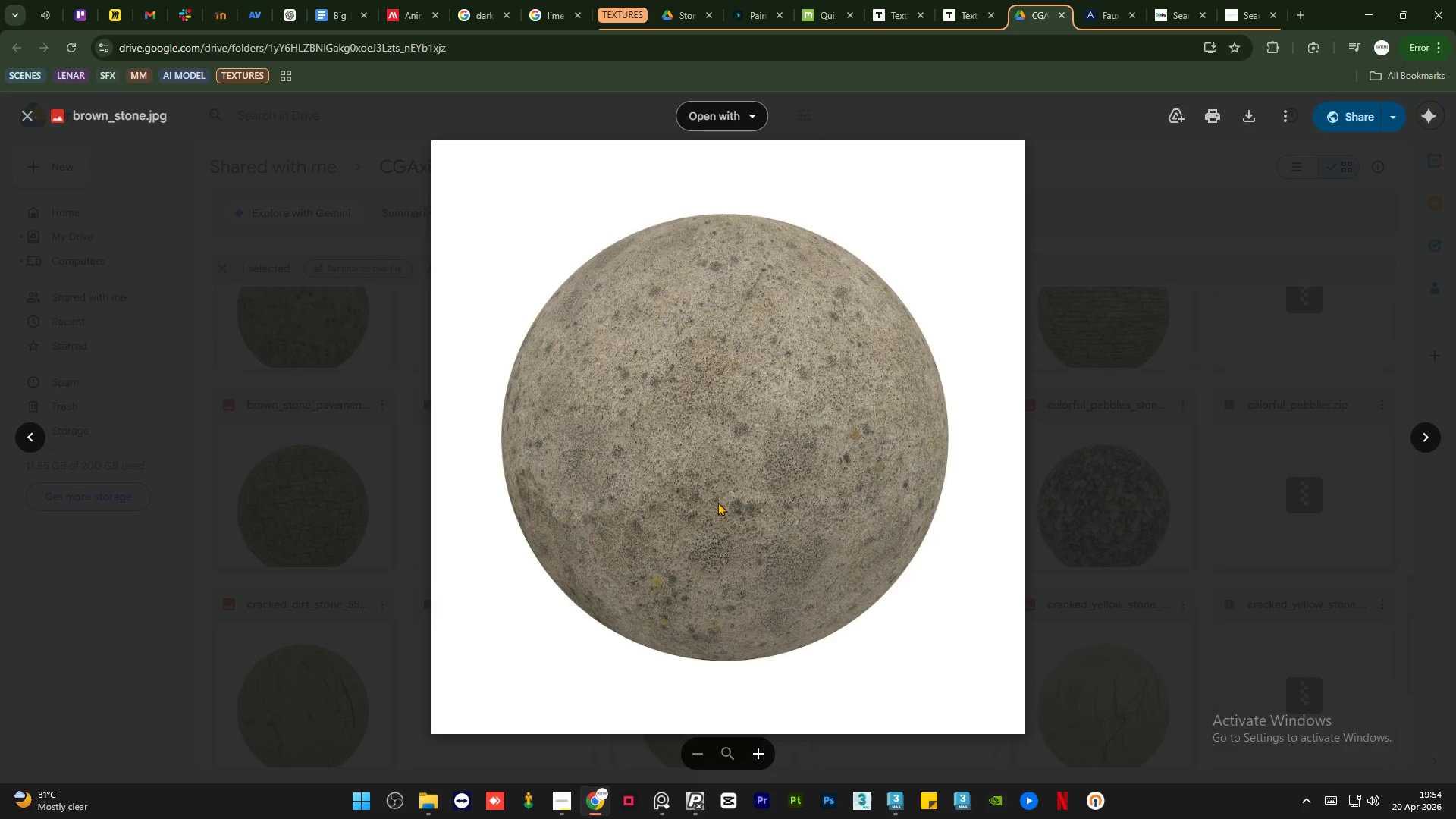 
left_click([1324, 600])
 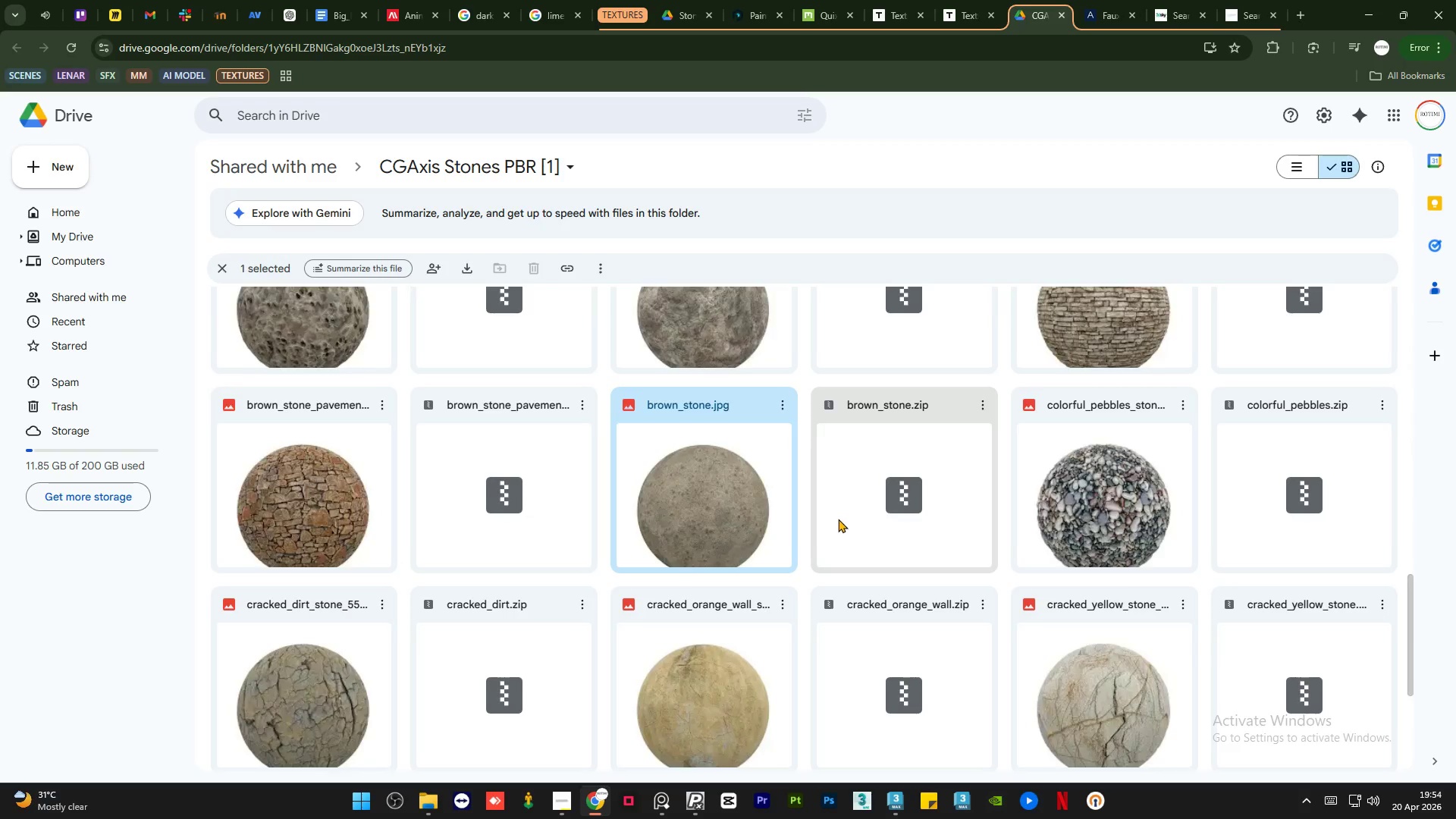 
scroll: coordinate [731, 537], scroll_direction: down, amount: 6.0
 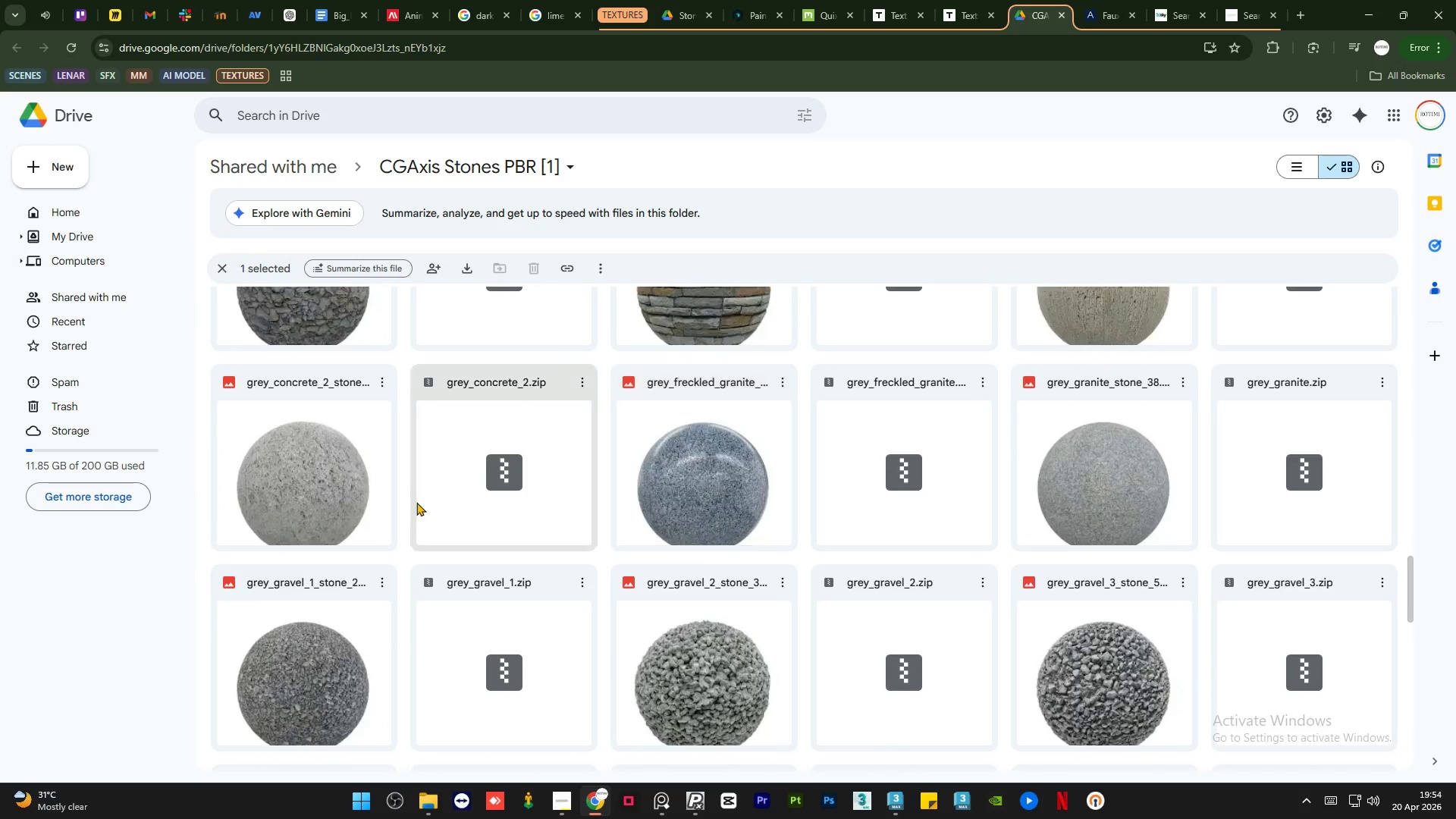 
double_click([322, 493])
 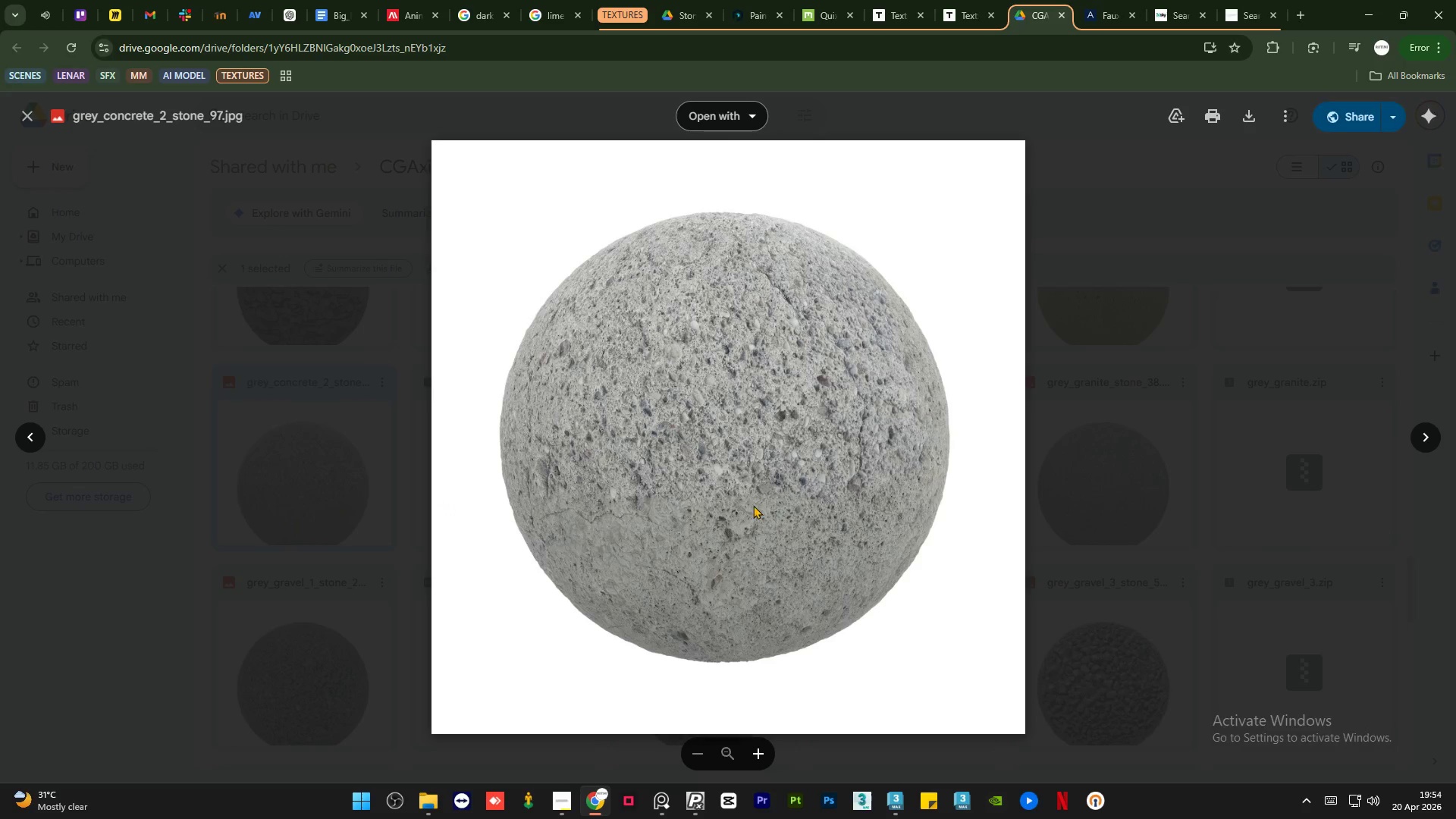 
left_click([1228, 592])
 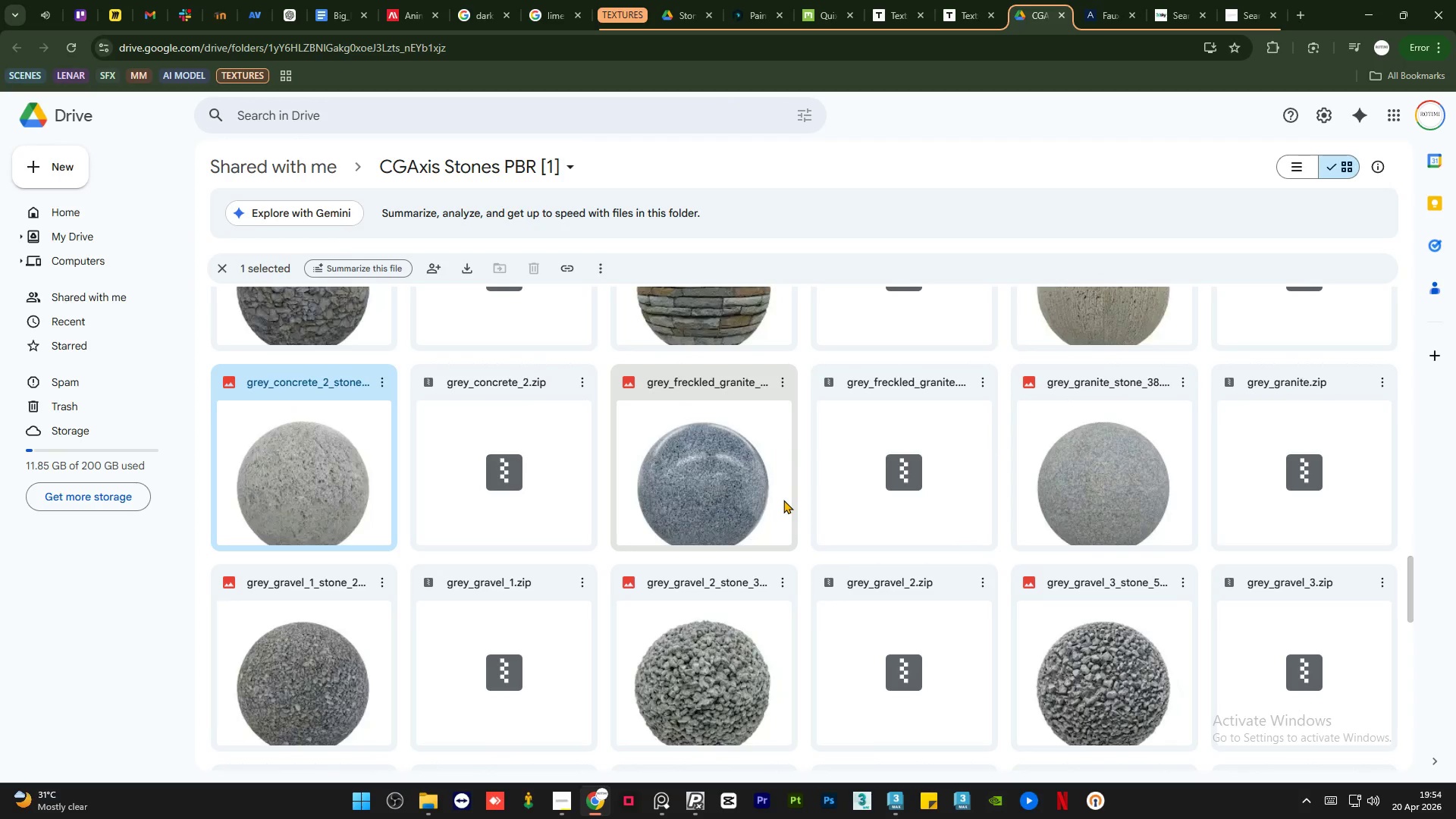 
scroll: coordinate [782, 500], scroll_direction: down, amount: 10.0
 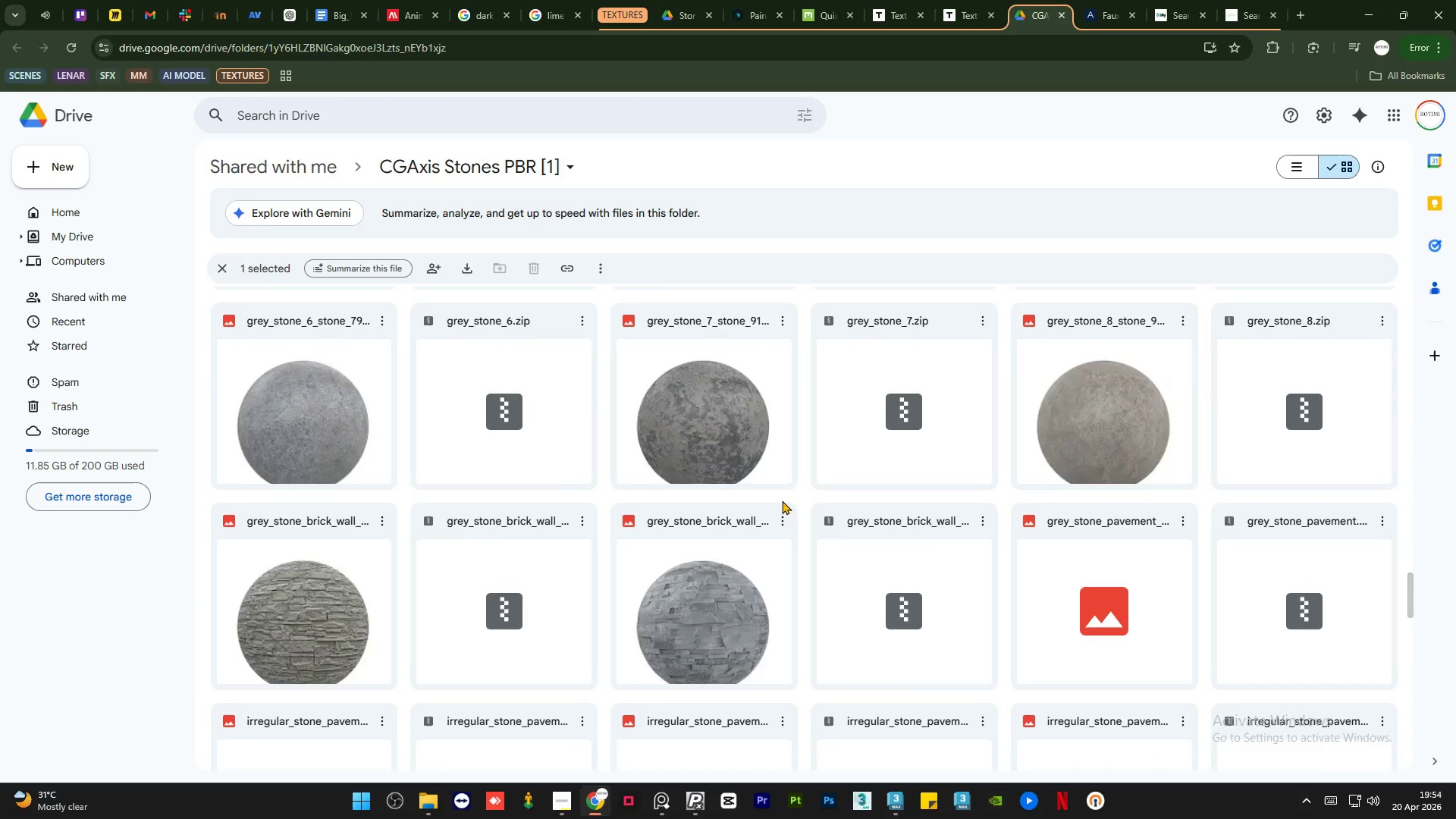 
scroll: coordinate [782, 500], scroll_direction: up, amount: 6.0
 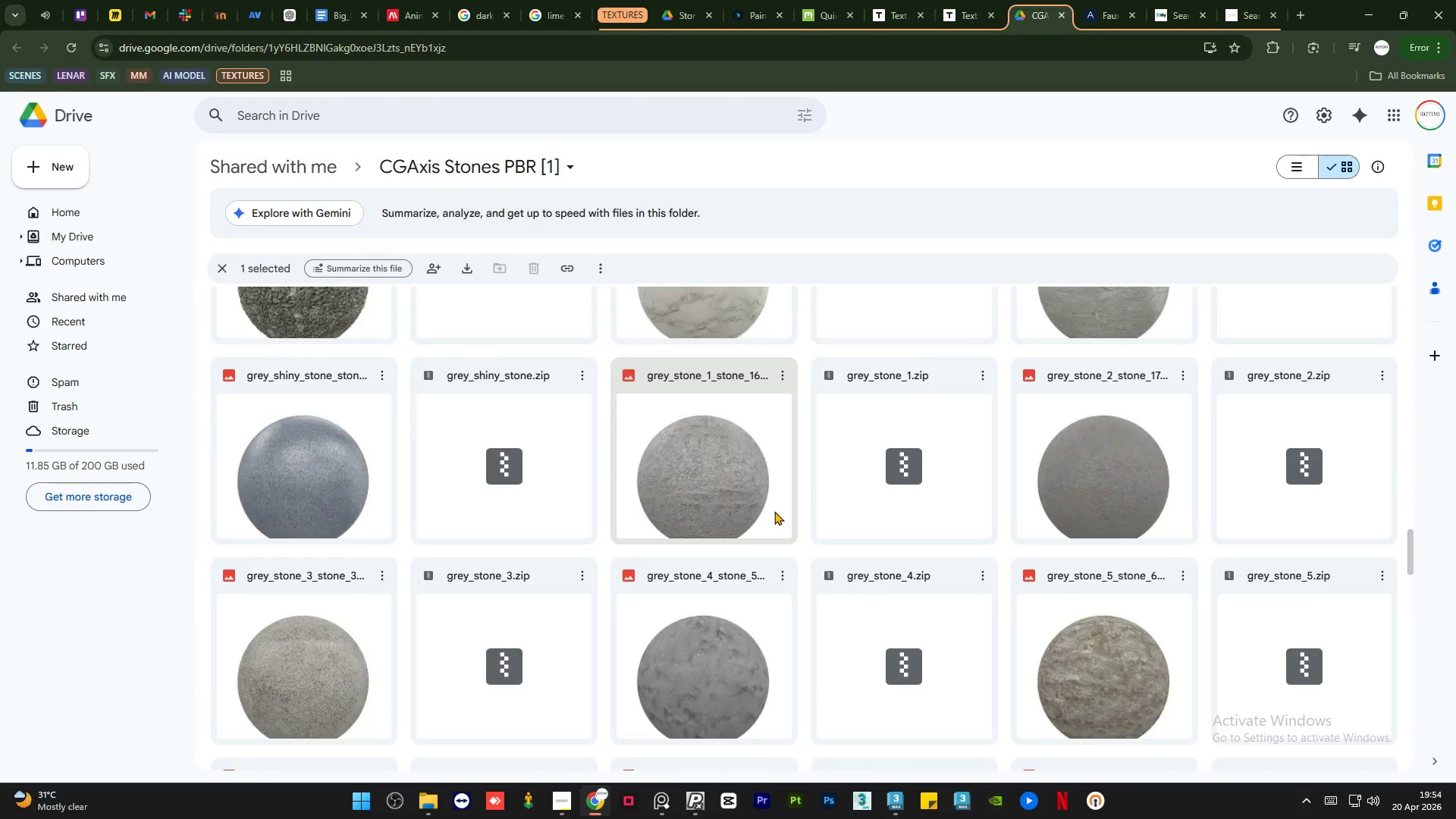 
scroll: coordinate [774, 511], scroll_direction: down, amount: 4.0
 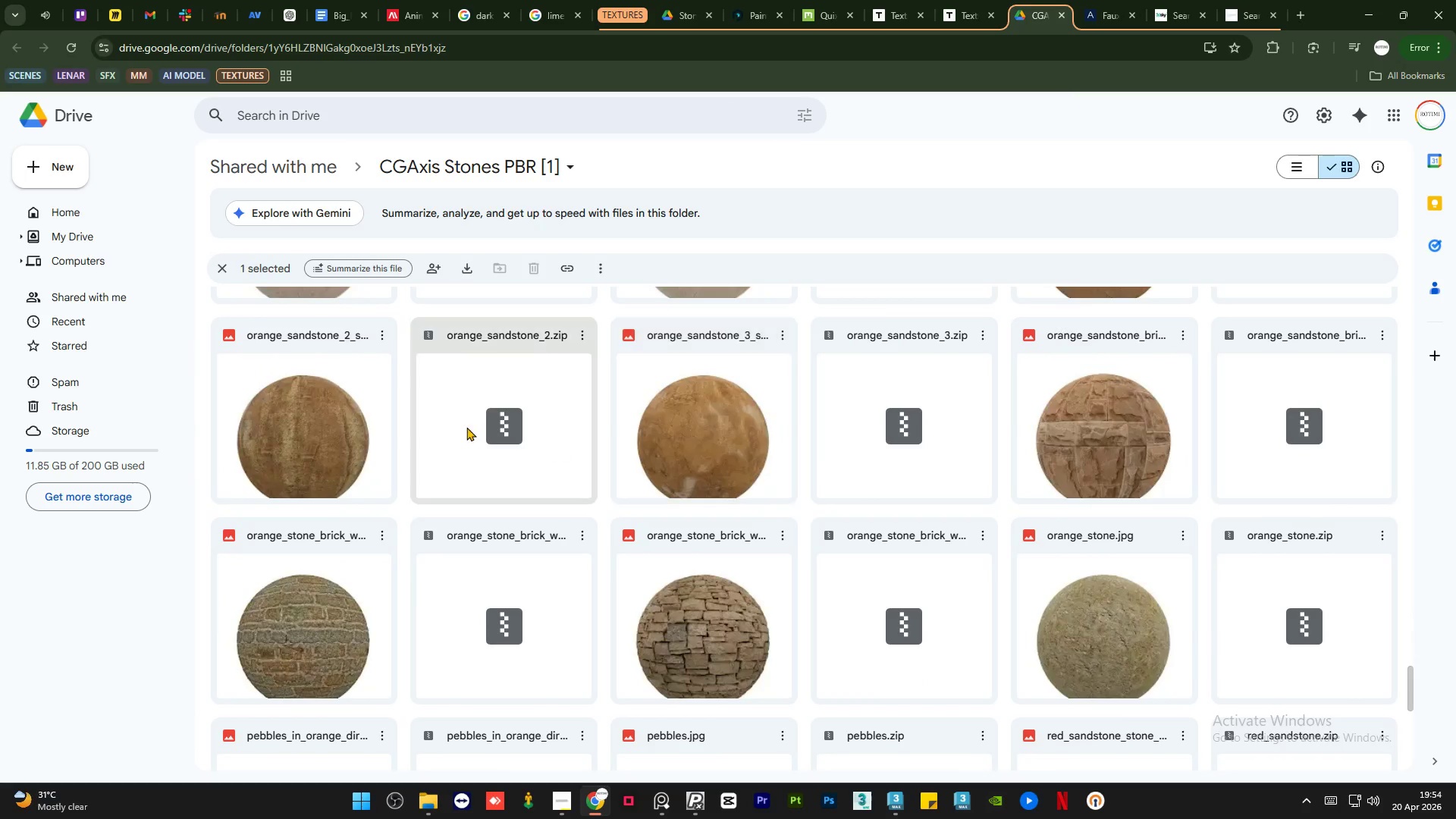 
double_click([306, 419])
 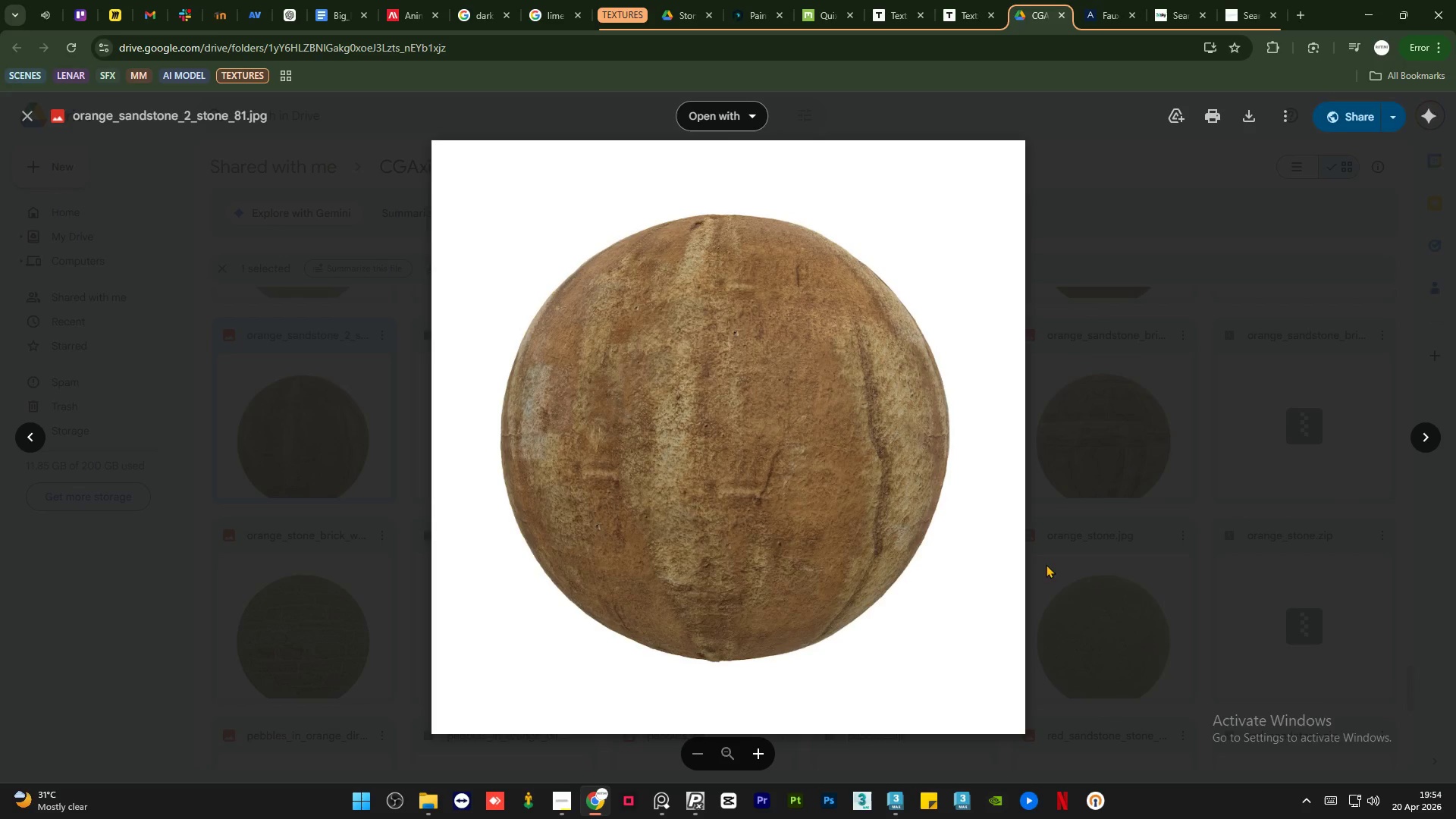 
left_click([1111, 572])
 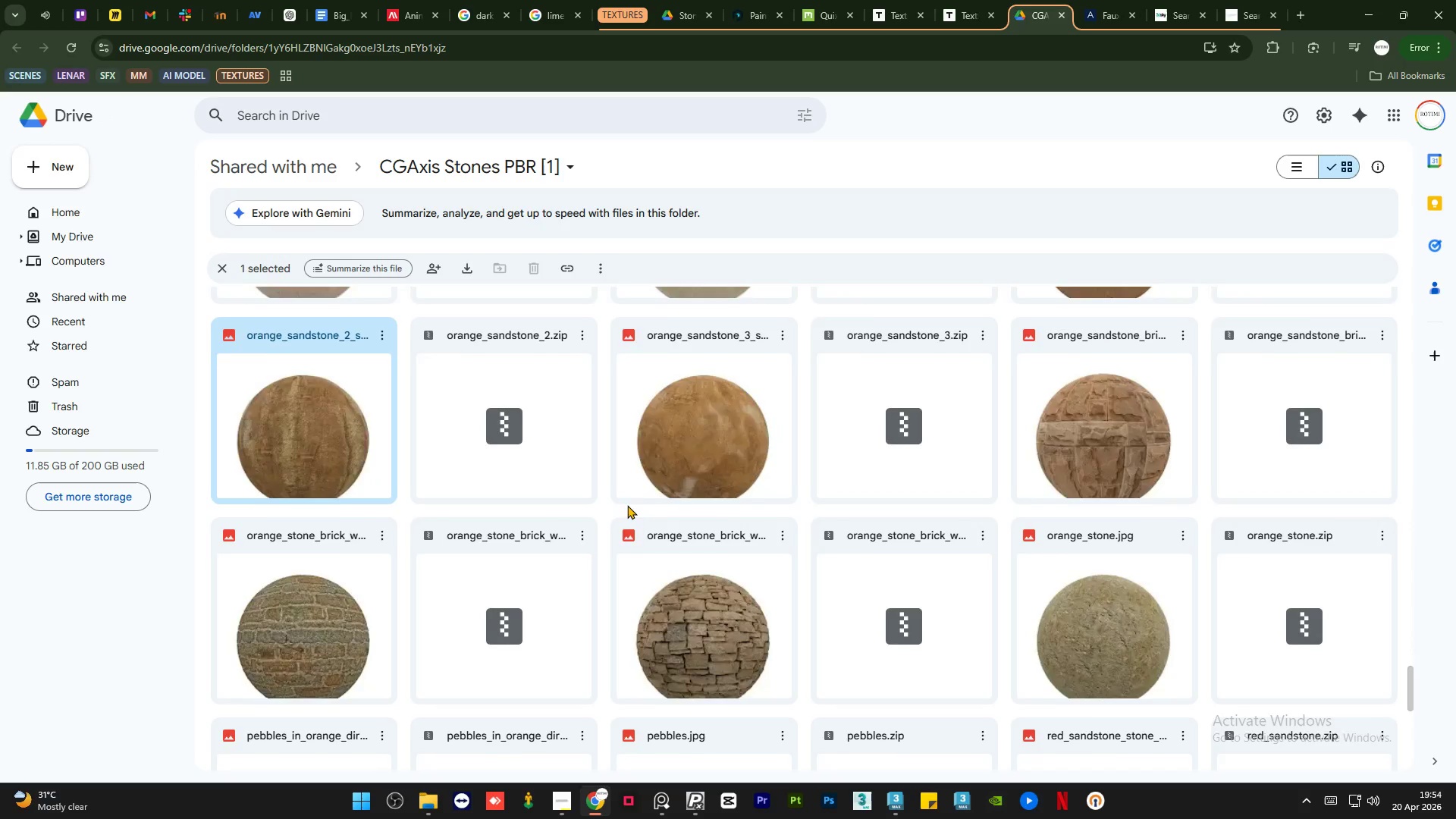 
scroll: coordinate [723, 517], scroll_direction: down, amount: 8.0
 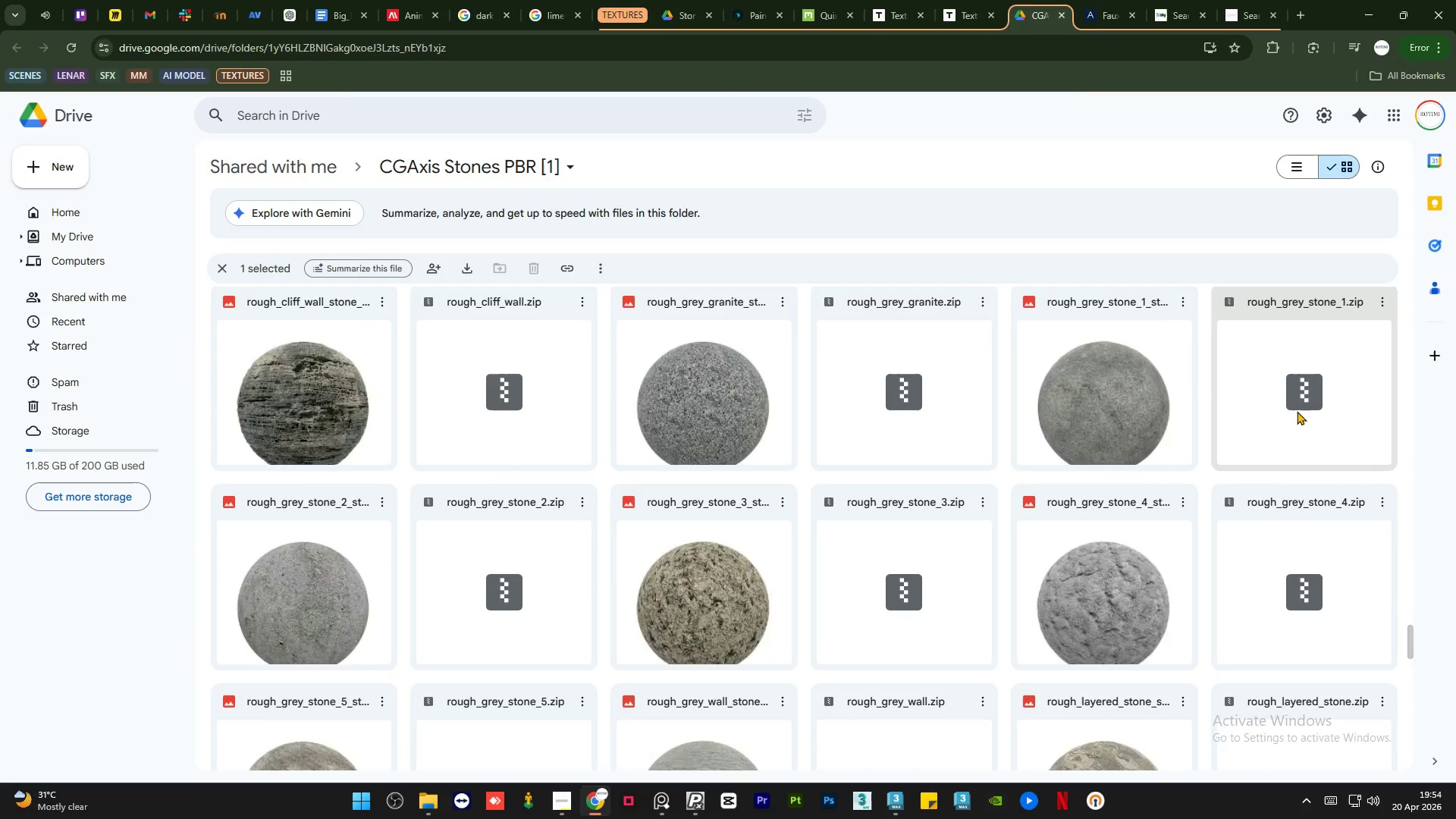 
double_click([1105, 383])
 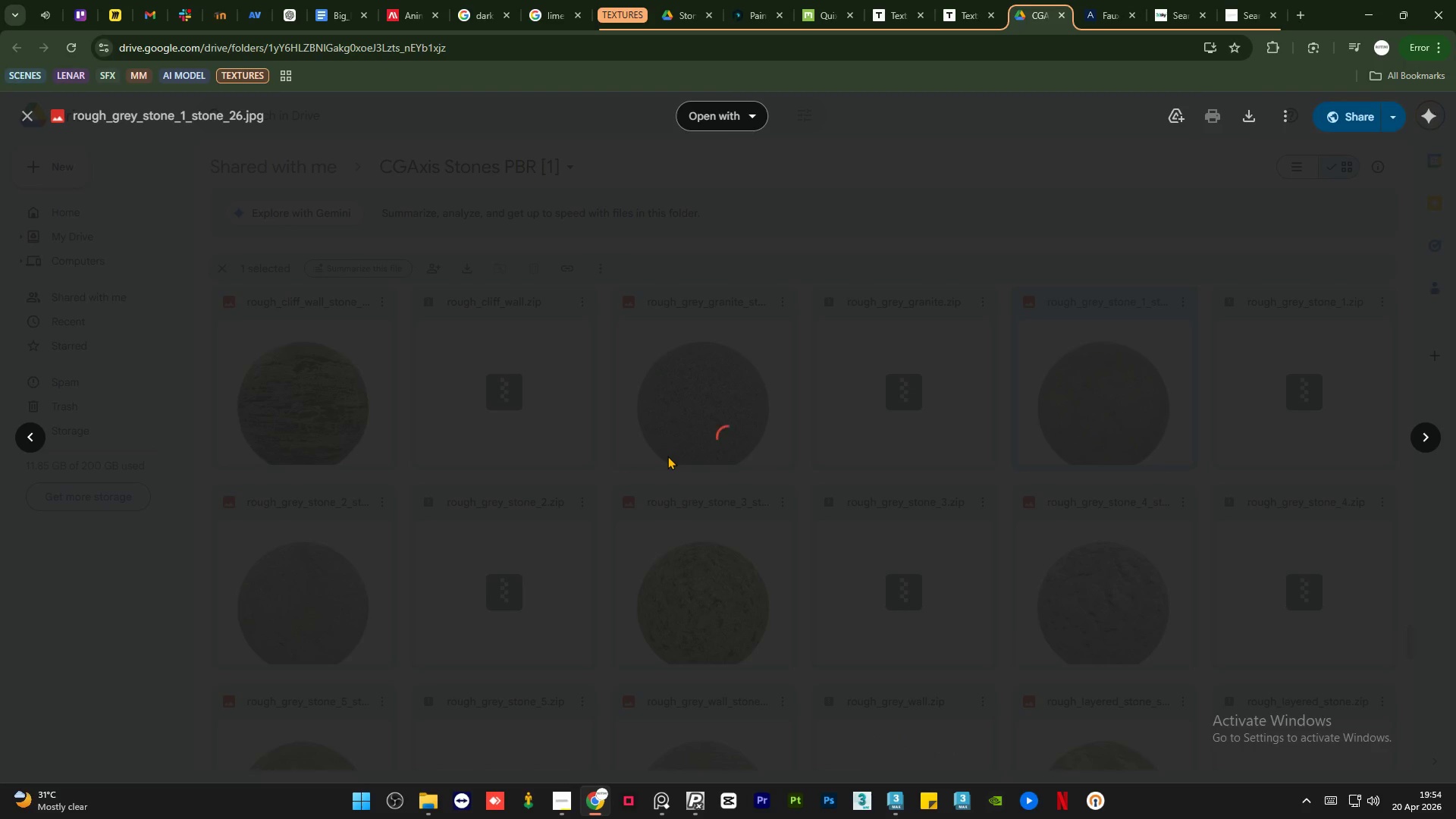 
scroll: coordinate [667, 456], scroll_direction: none, amount: 0.0
 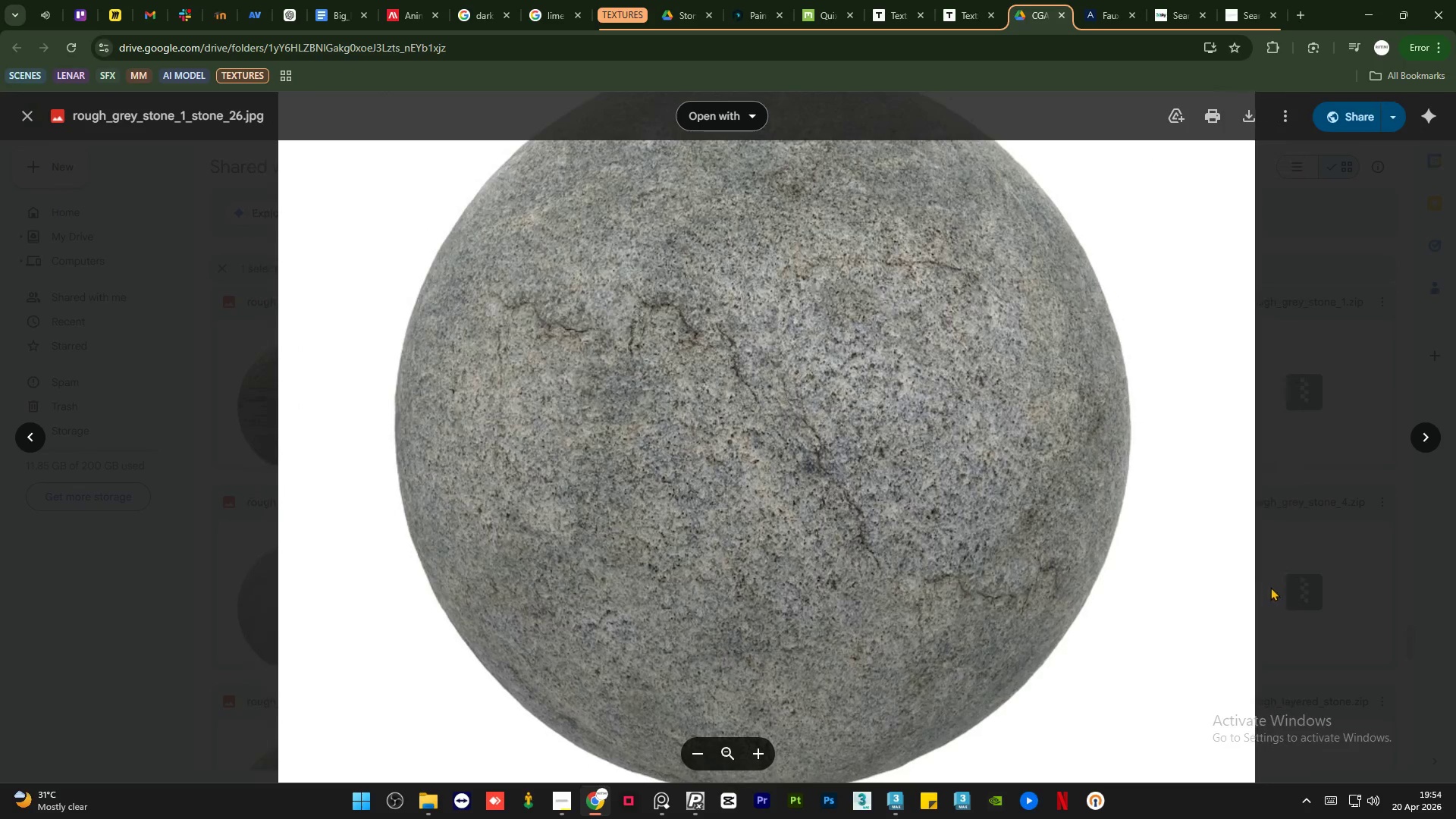 
left_click([1320, 585])
 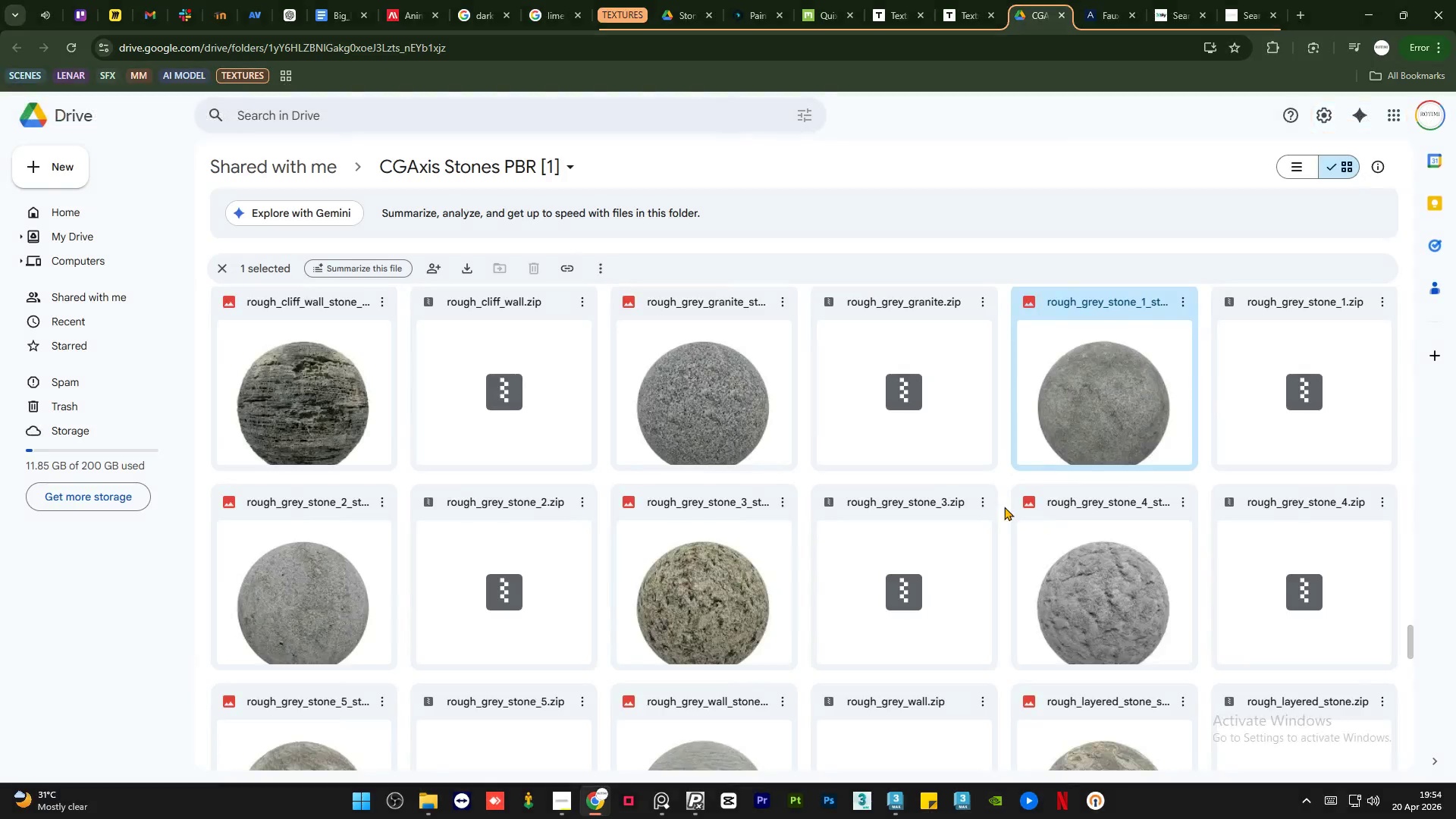 
scroll: coordinate [998, 508], scroll_direction: down, amount: 6.0
 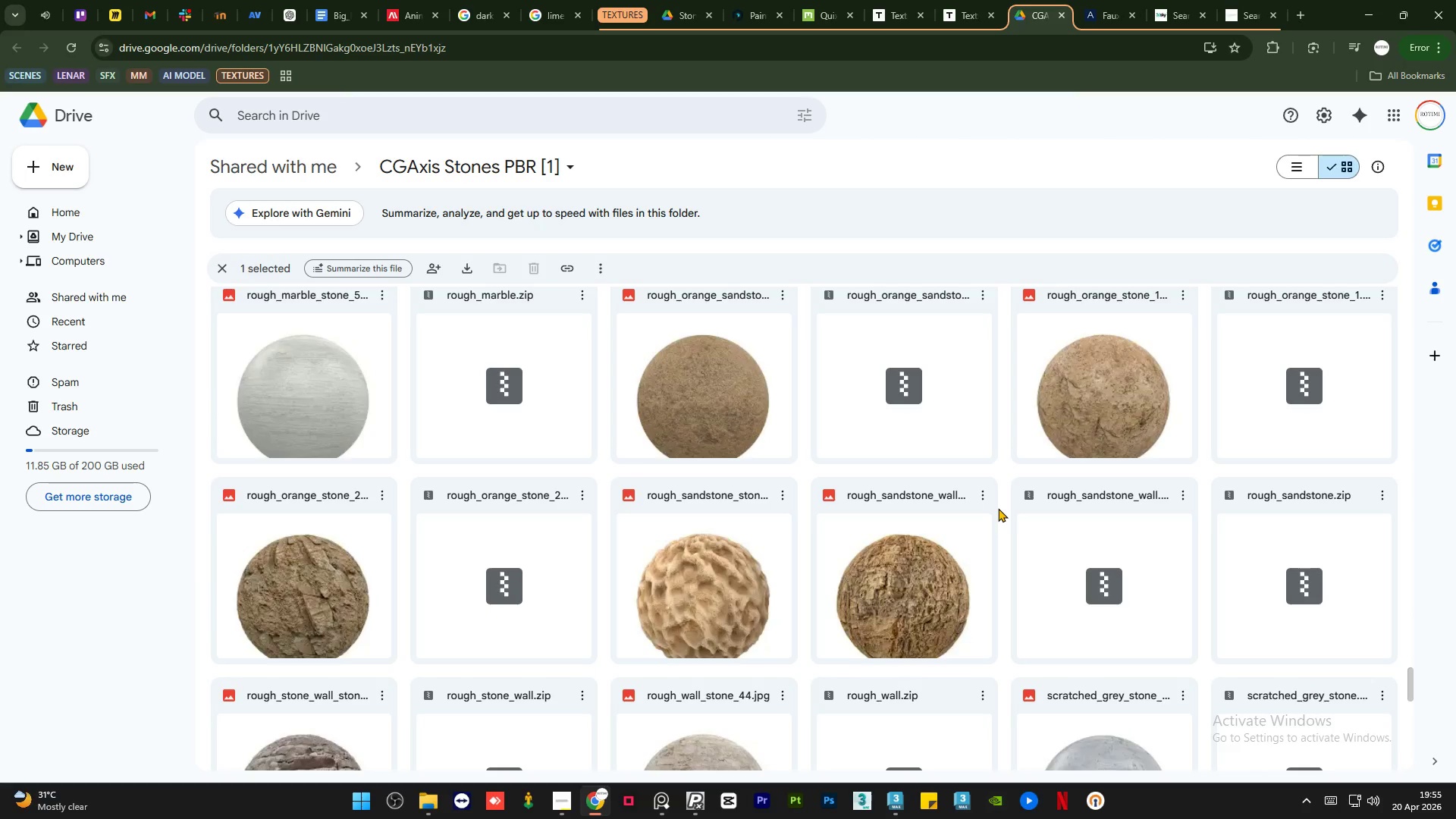 
wait(25.91)
 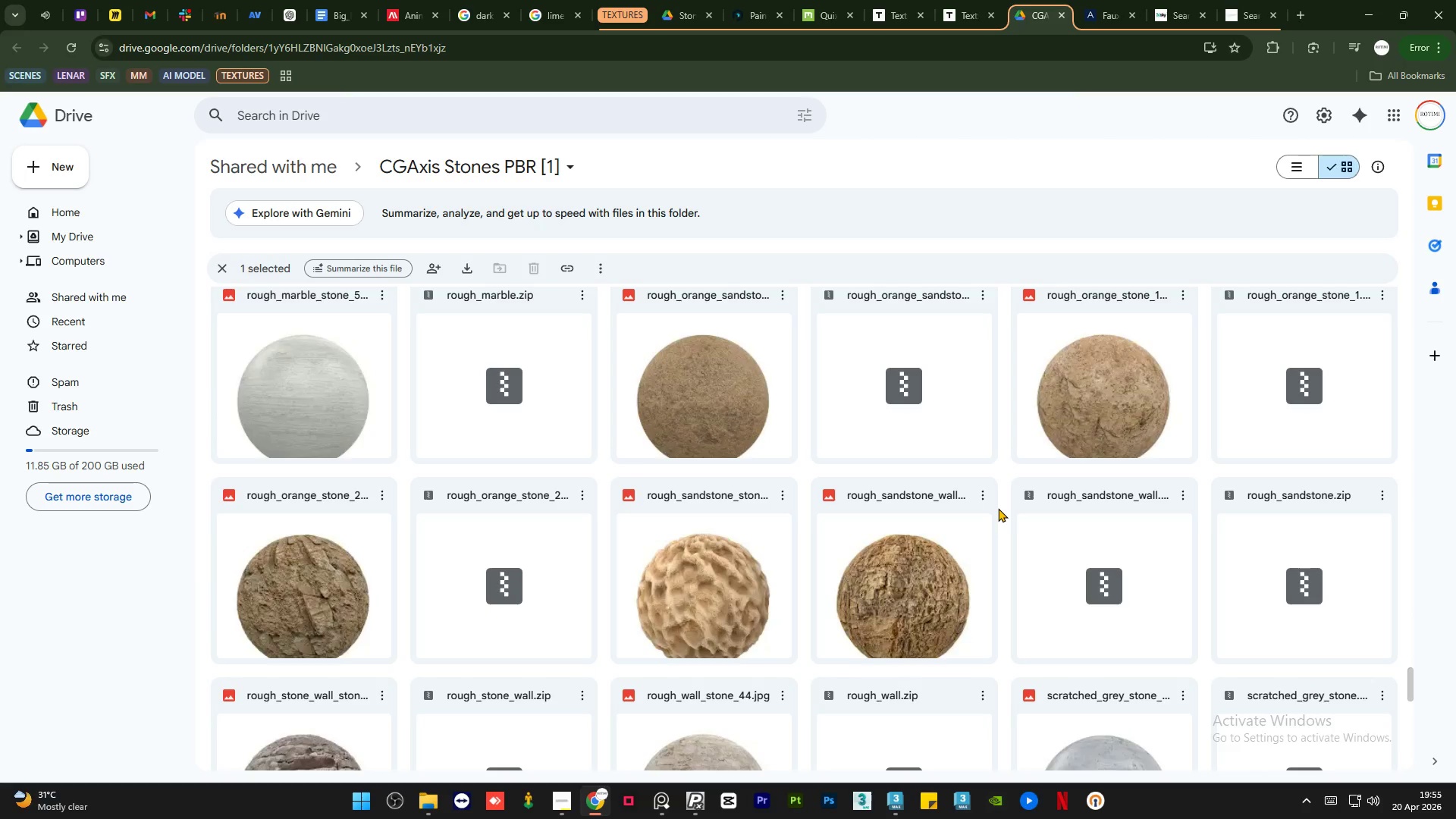 
scroll: coordinate [865, 473], scroll_direction: down, amount: 3.0
 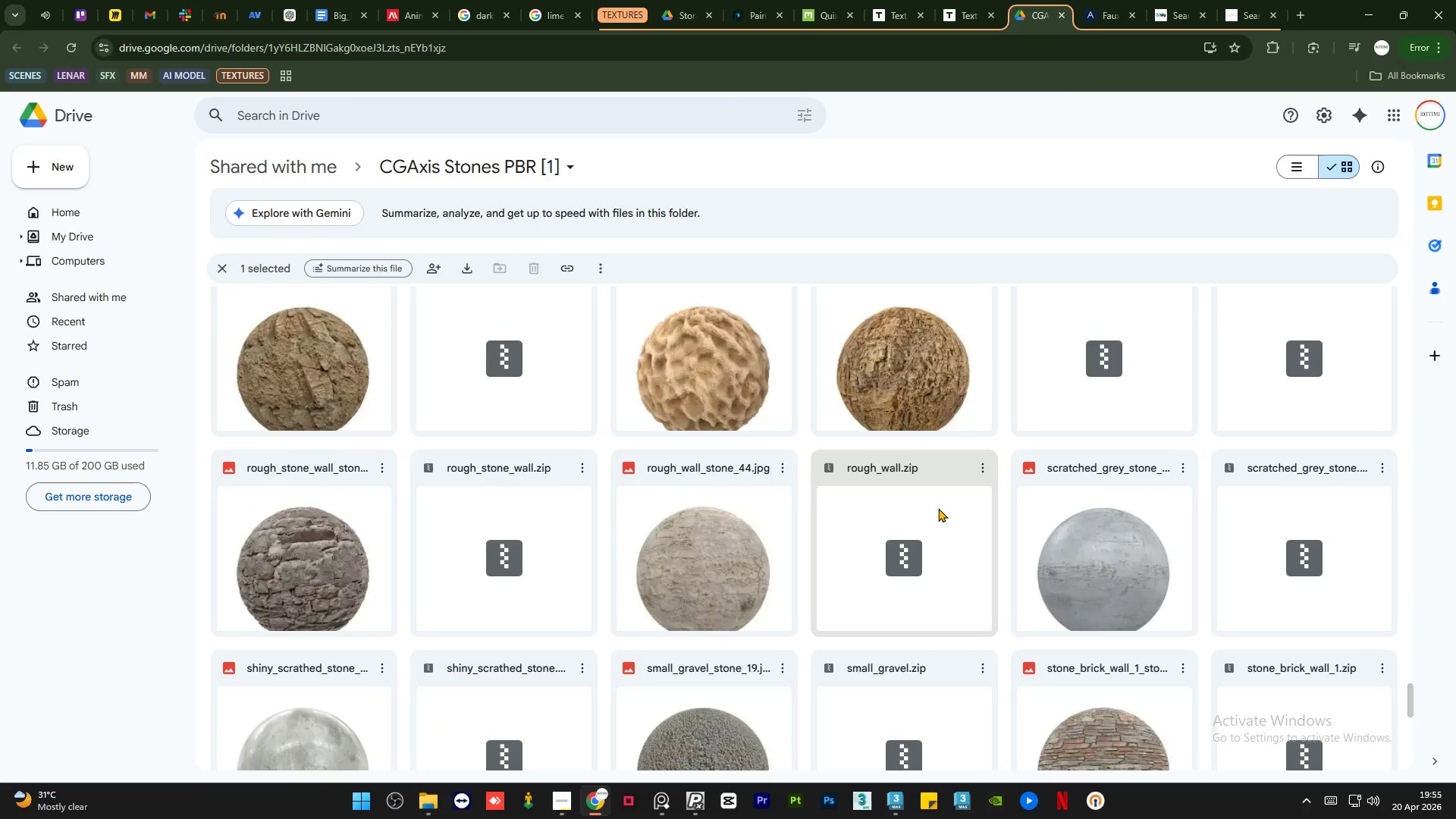 
double_click([1082, 560])
 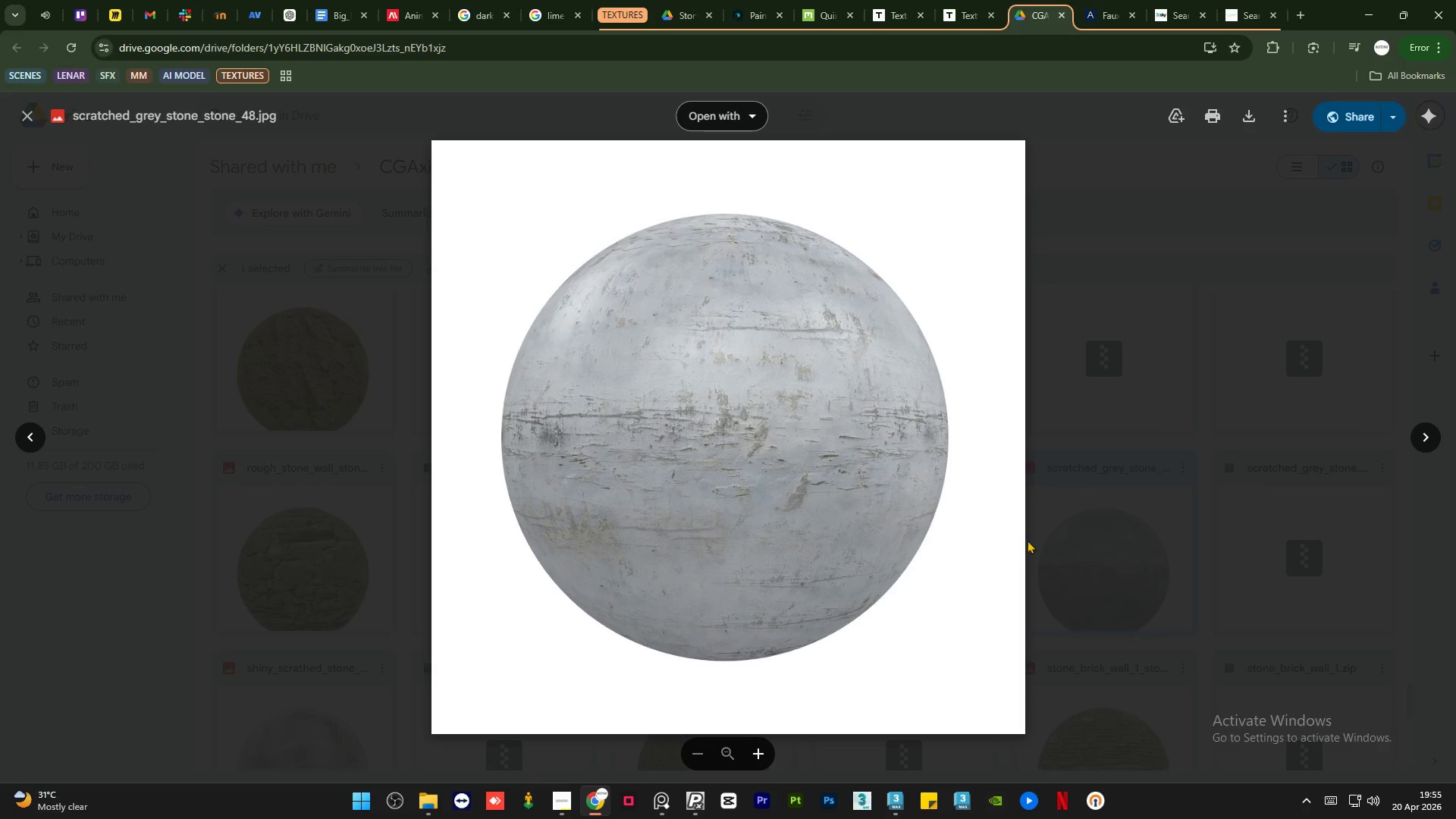 
left_click([1127, 447])
 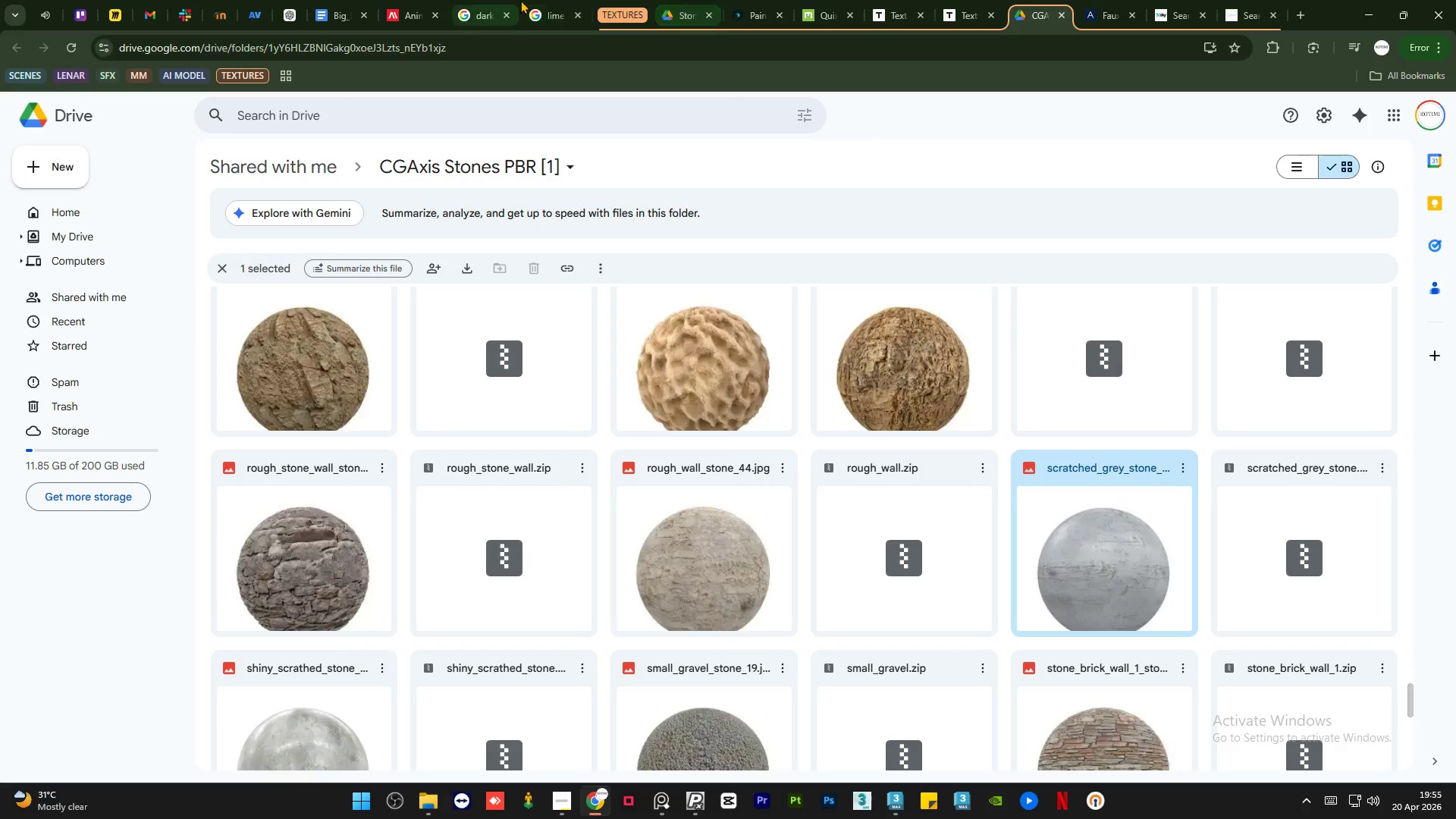 
left_click([554, 0])
 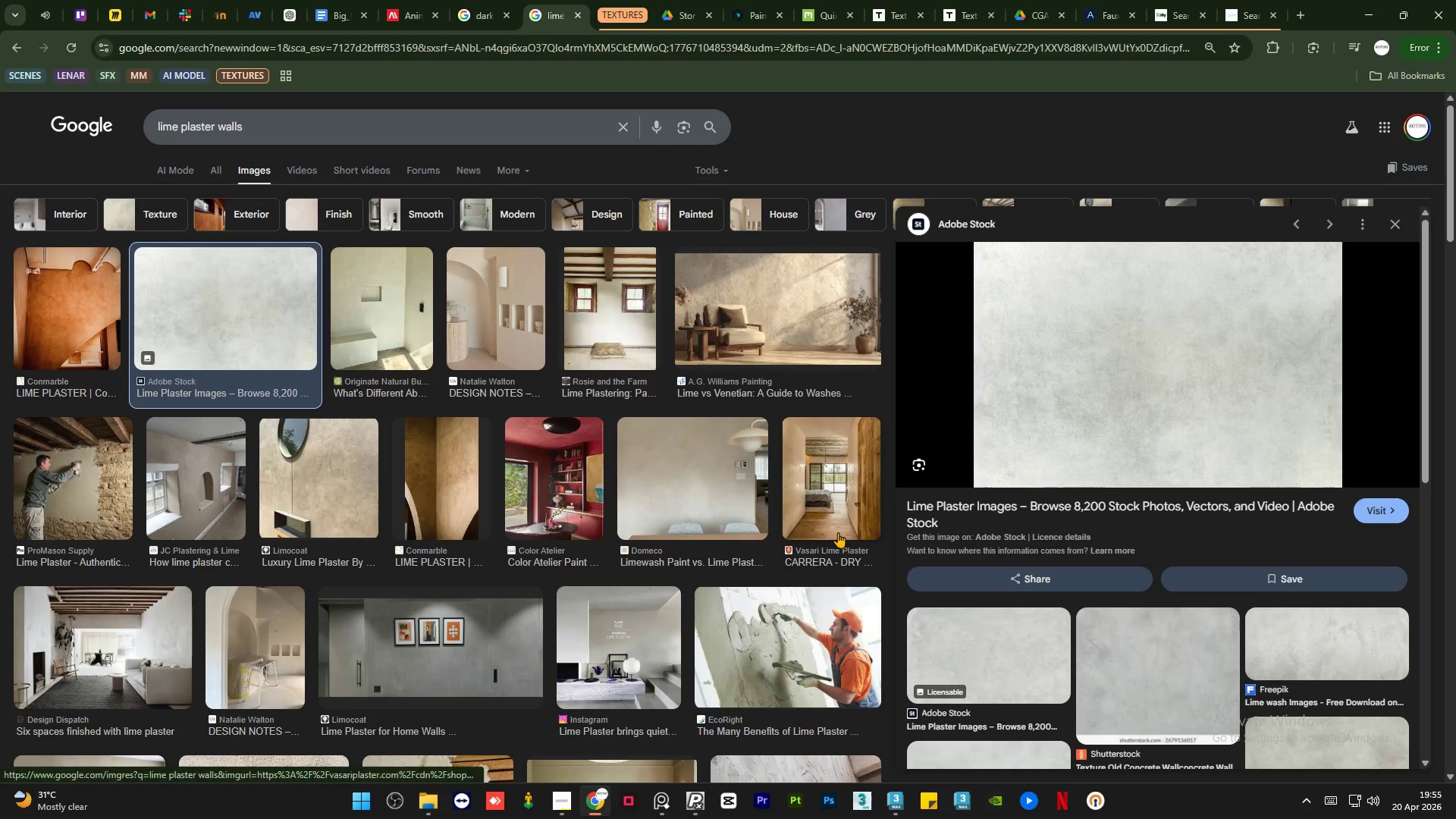 
scroll: coordinate [1138, 661], scroll_direction: down, amount: 7.0
 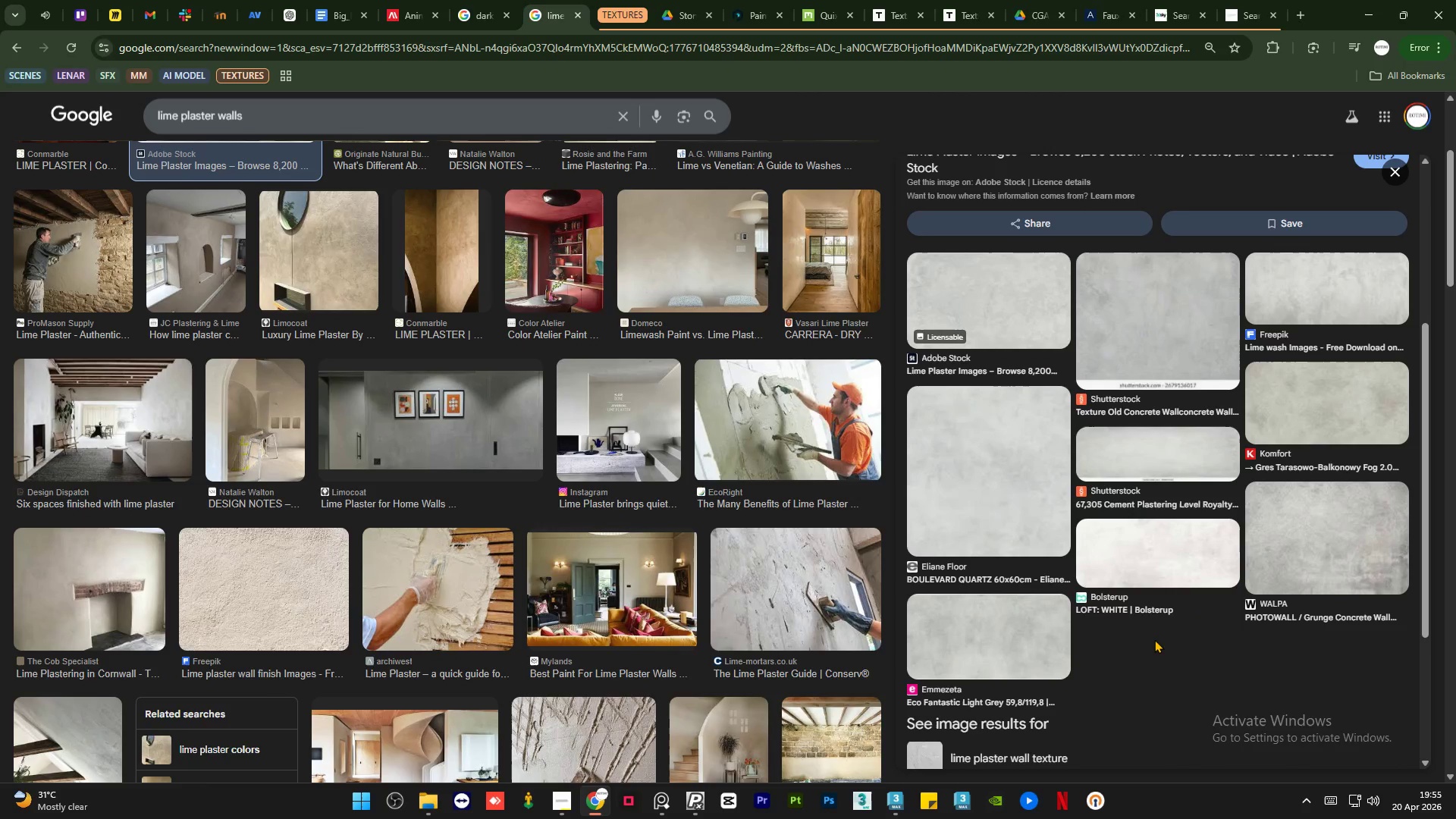 
scroll: coordinate [1154, 639], scroll_direction: up, amount: 4.0
 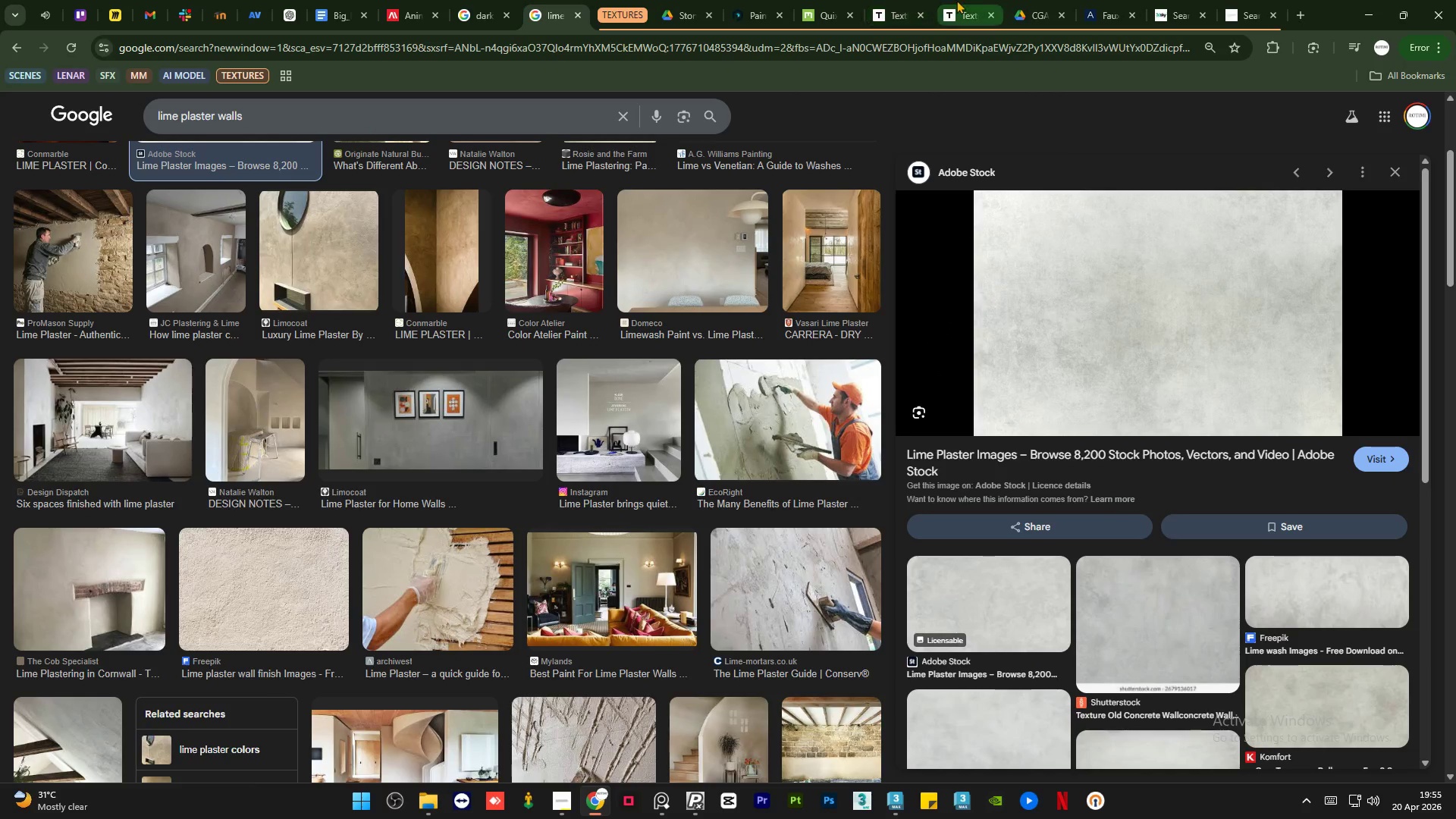 
left_click([1016, 0])
 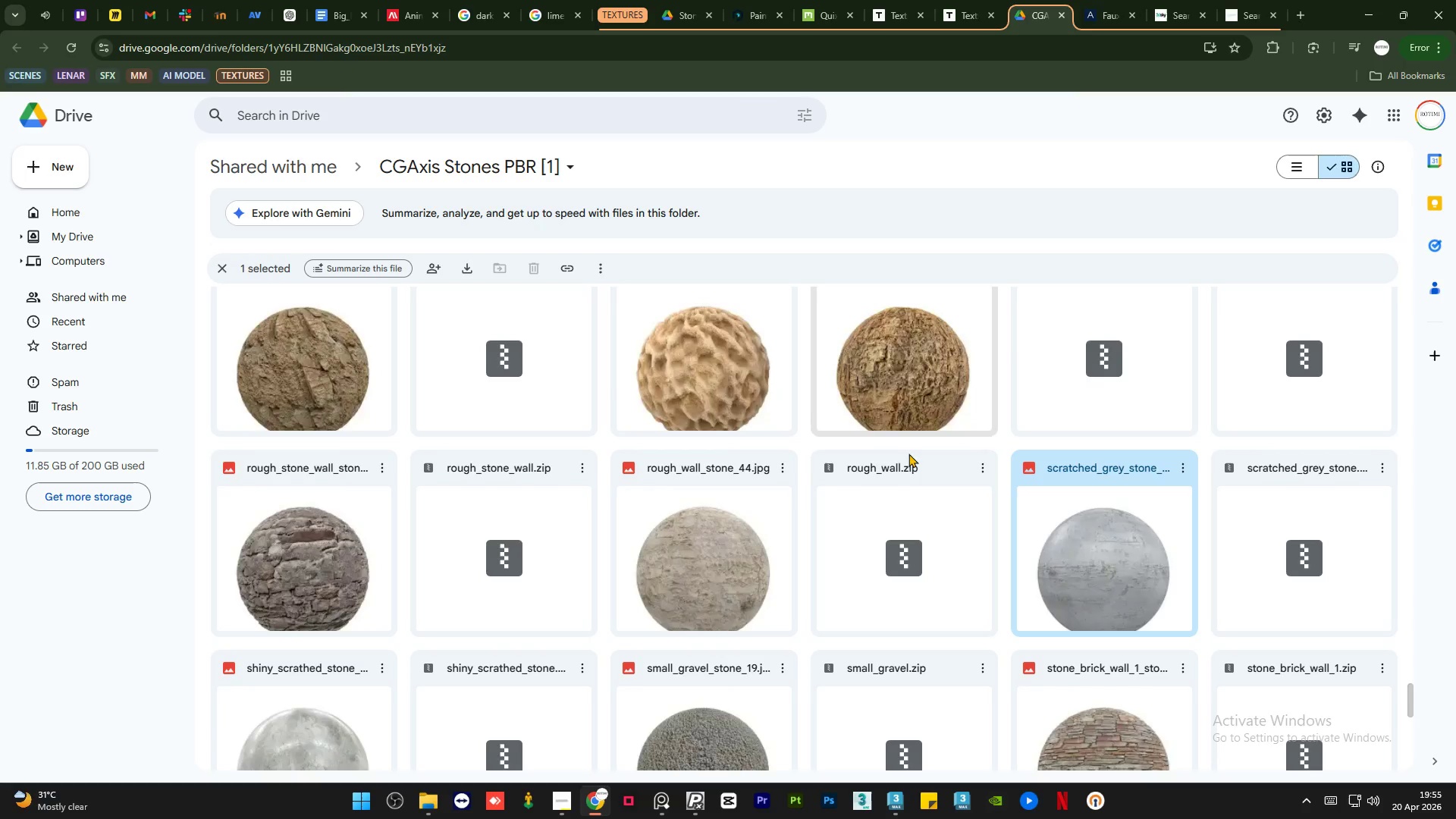 
scroll: coordinate [904, 472], scroll_direction: down, amount: 4.0
 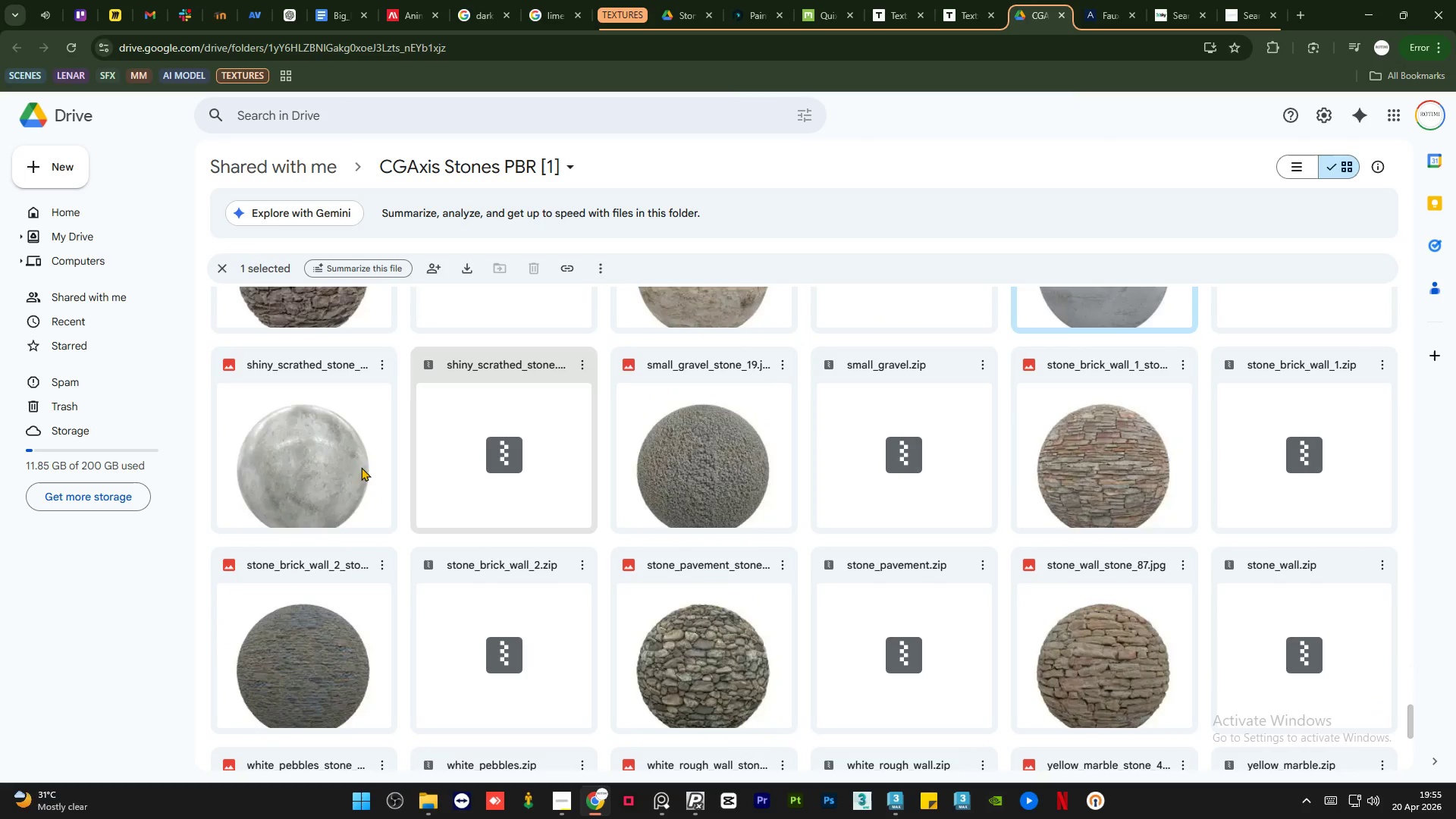 
double_click([309, 463])
 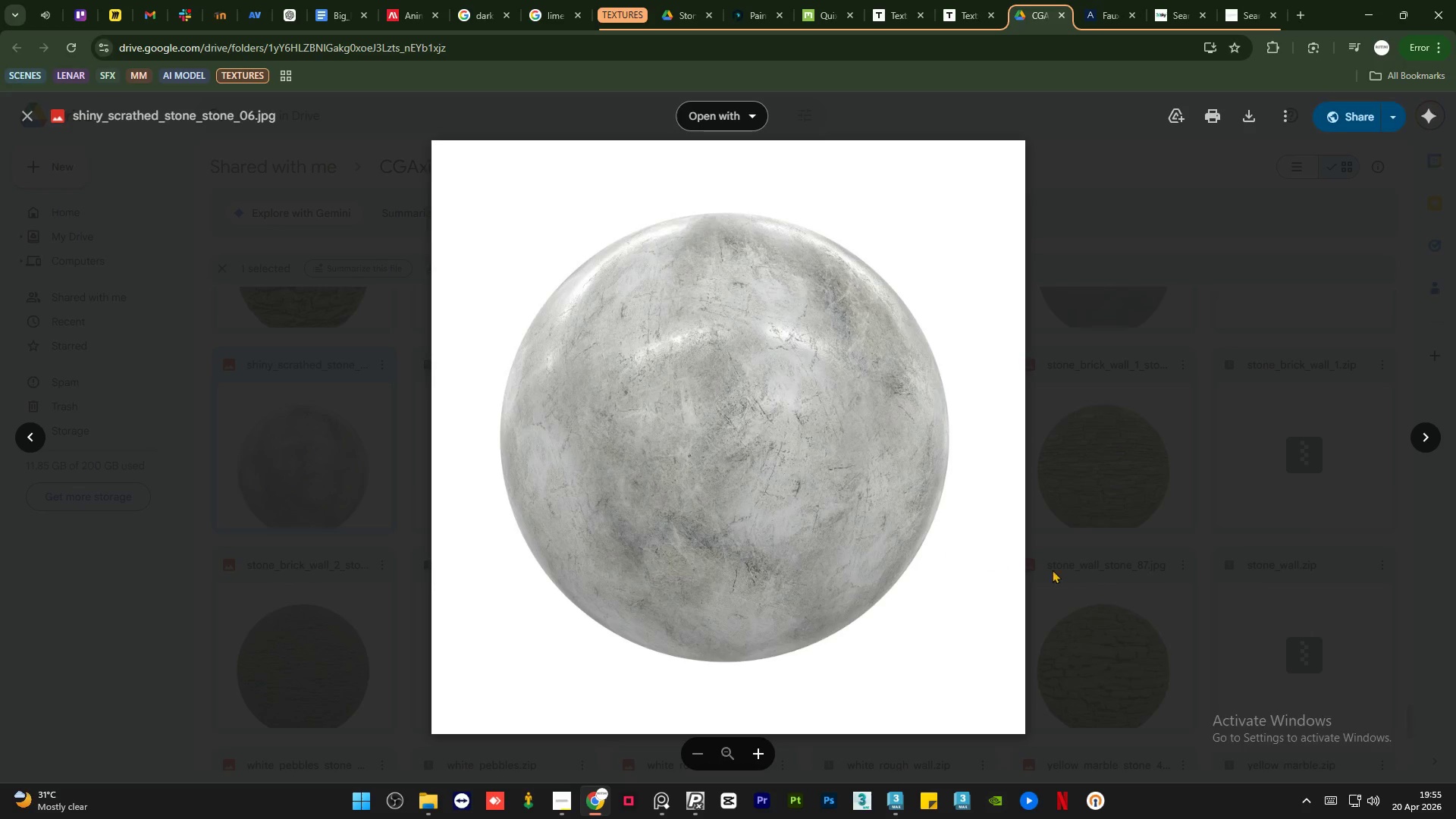 
left_click([1144, 574])
 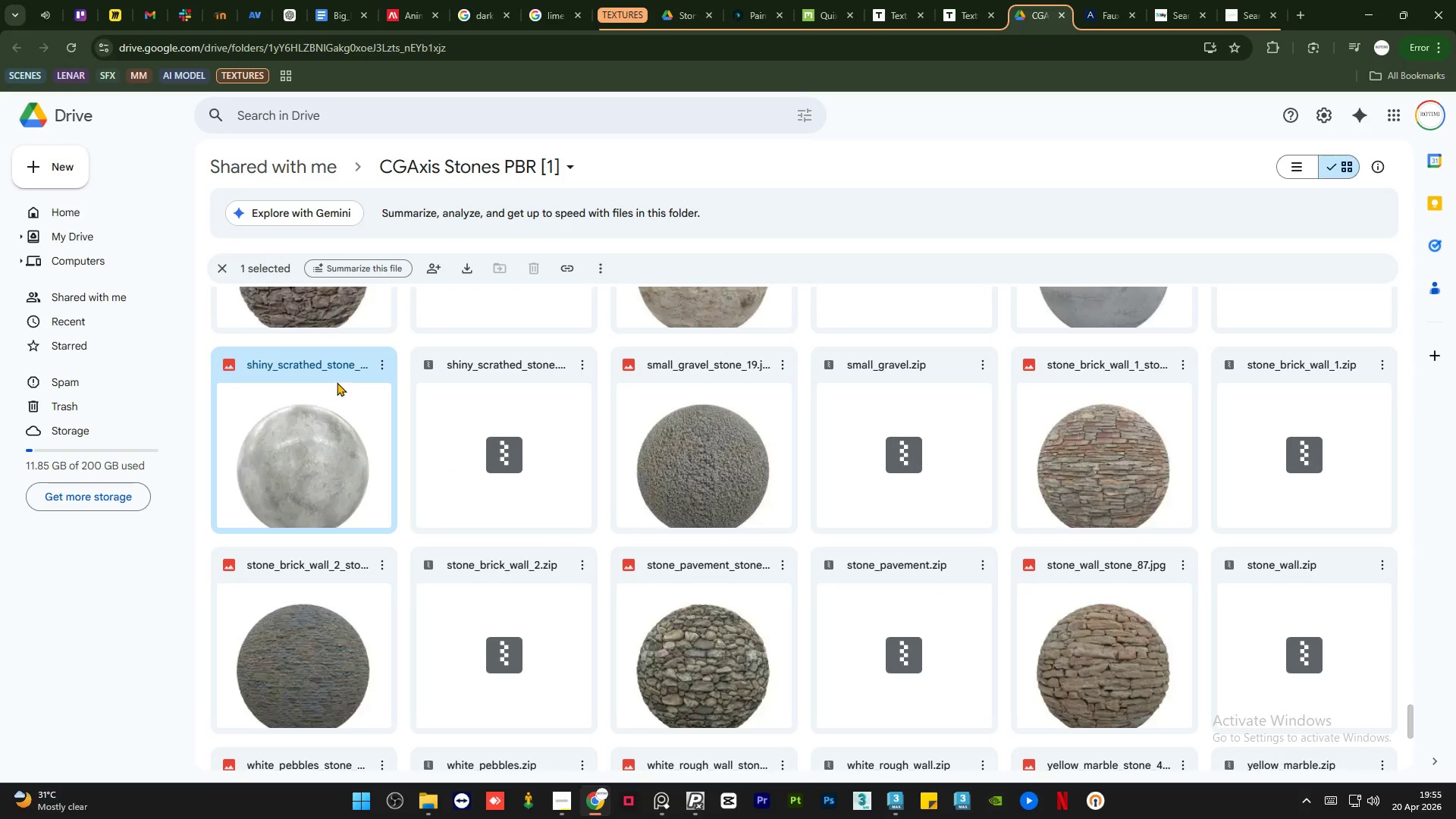 
mouse_move([400, 370])
 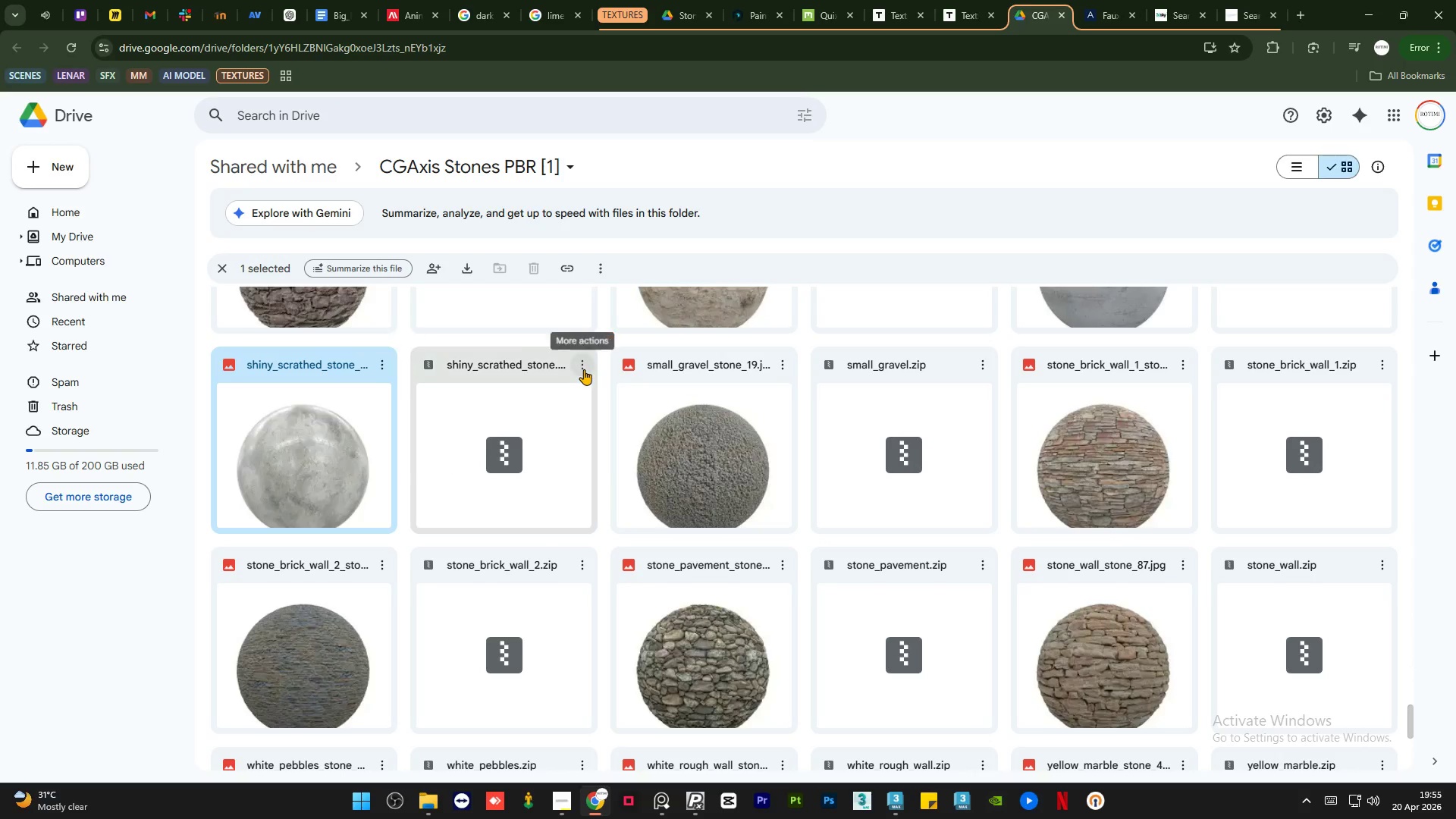 
left_click([584, 369])
 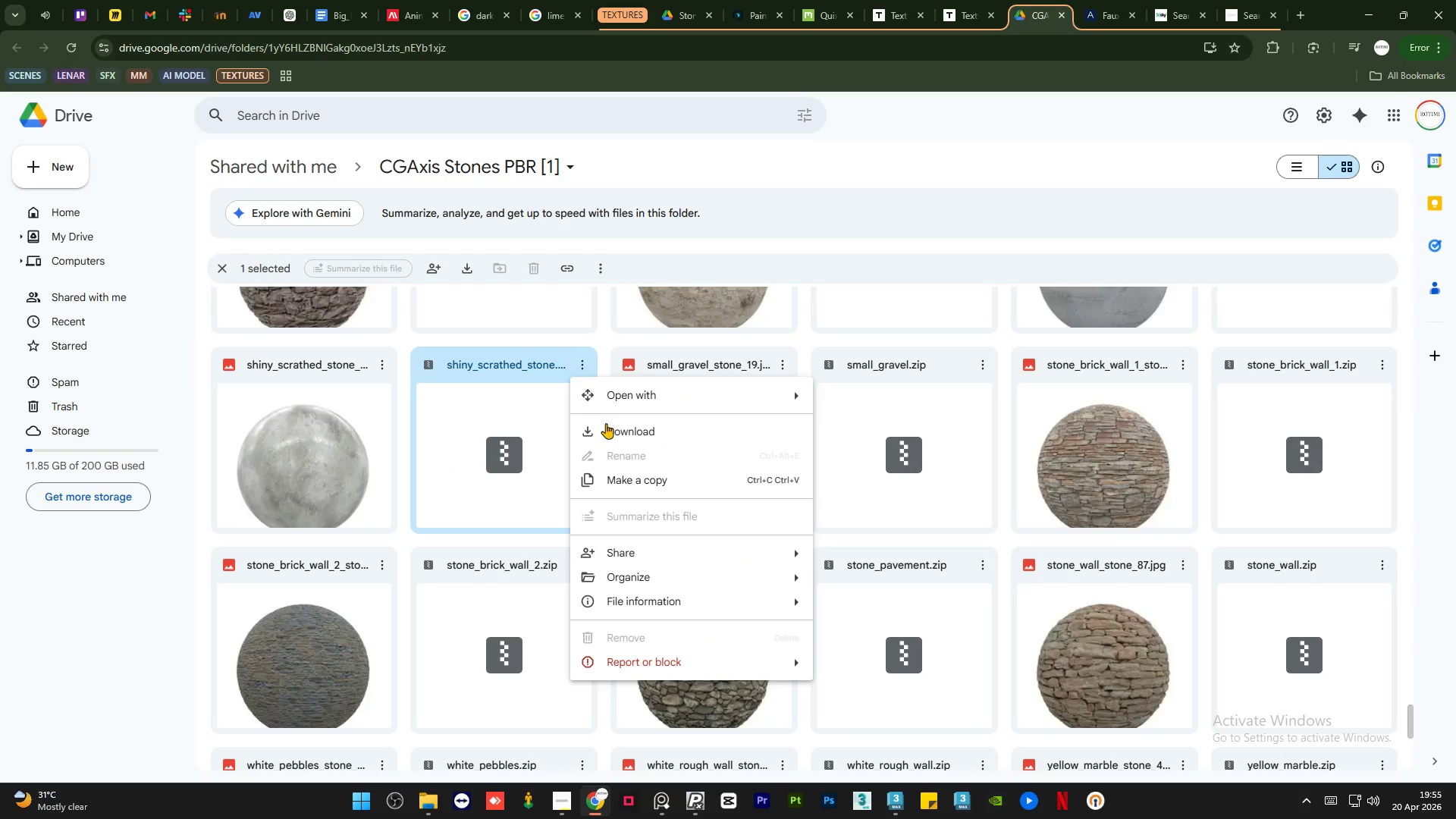 
left_click([606, 426])
 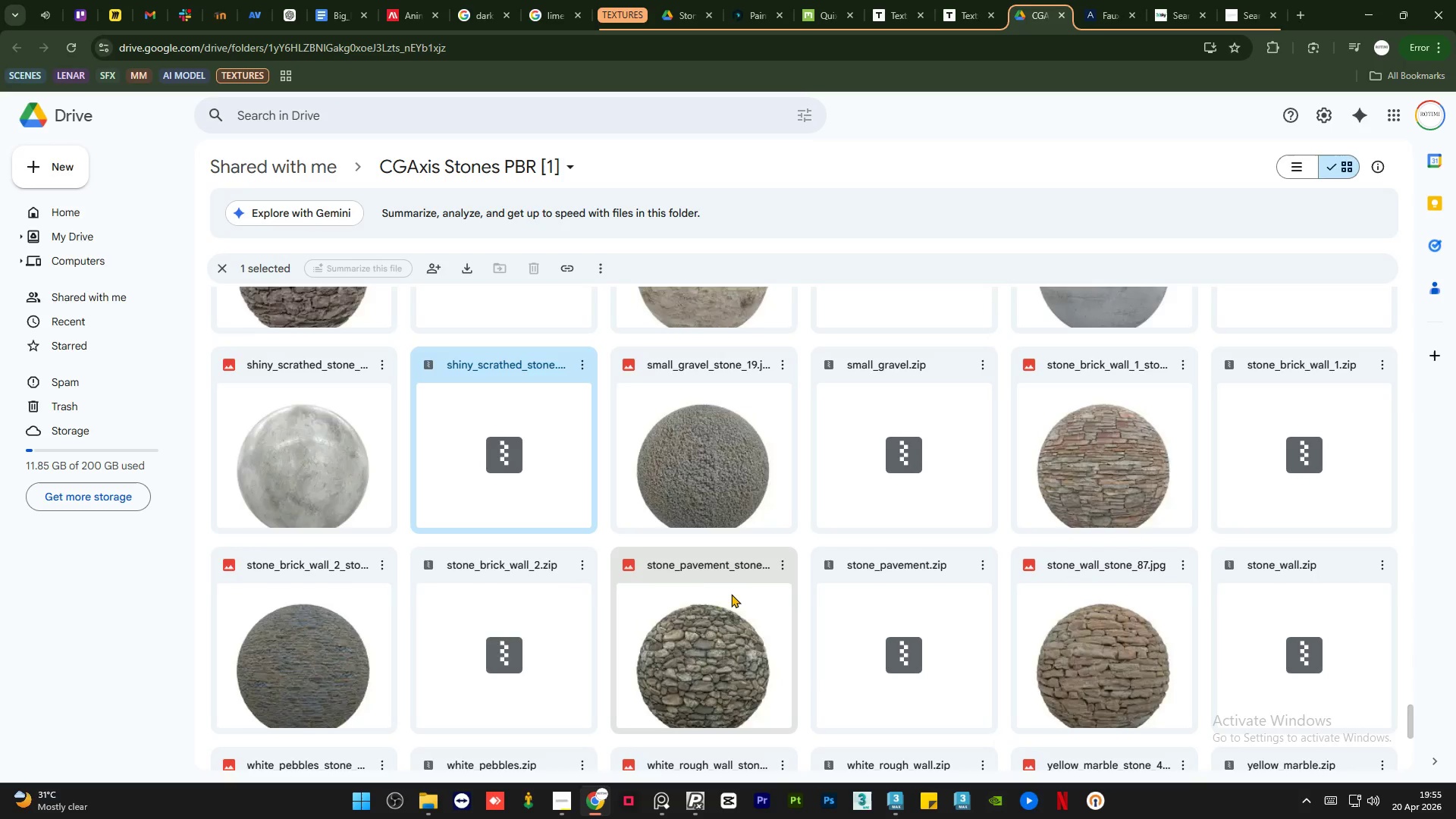 
scroll: coordinate [732, 595], scroll_direction: down, amount: 9.0
 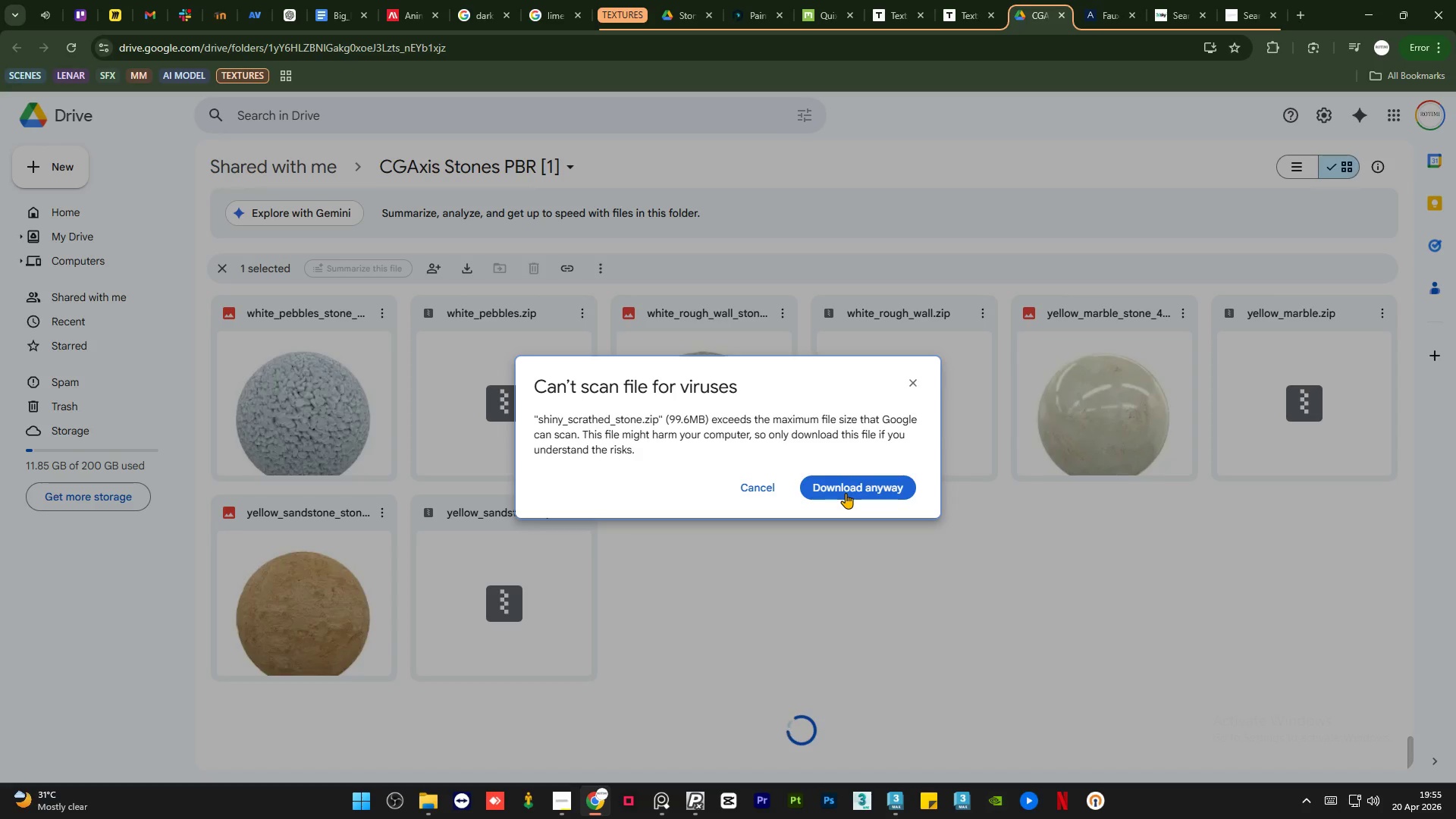 
left_click([851, 488])
 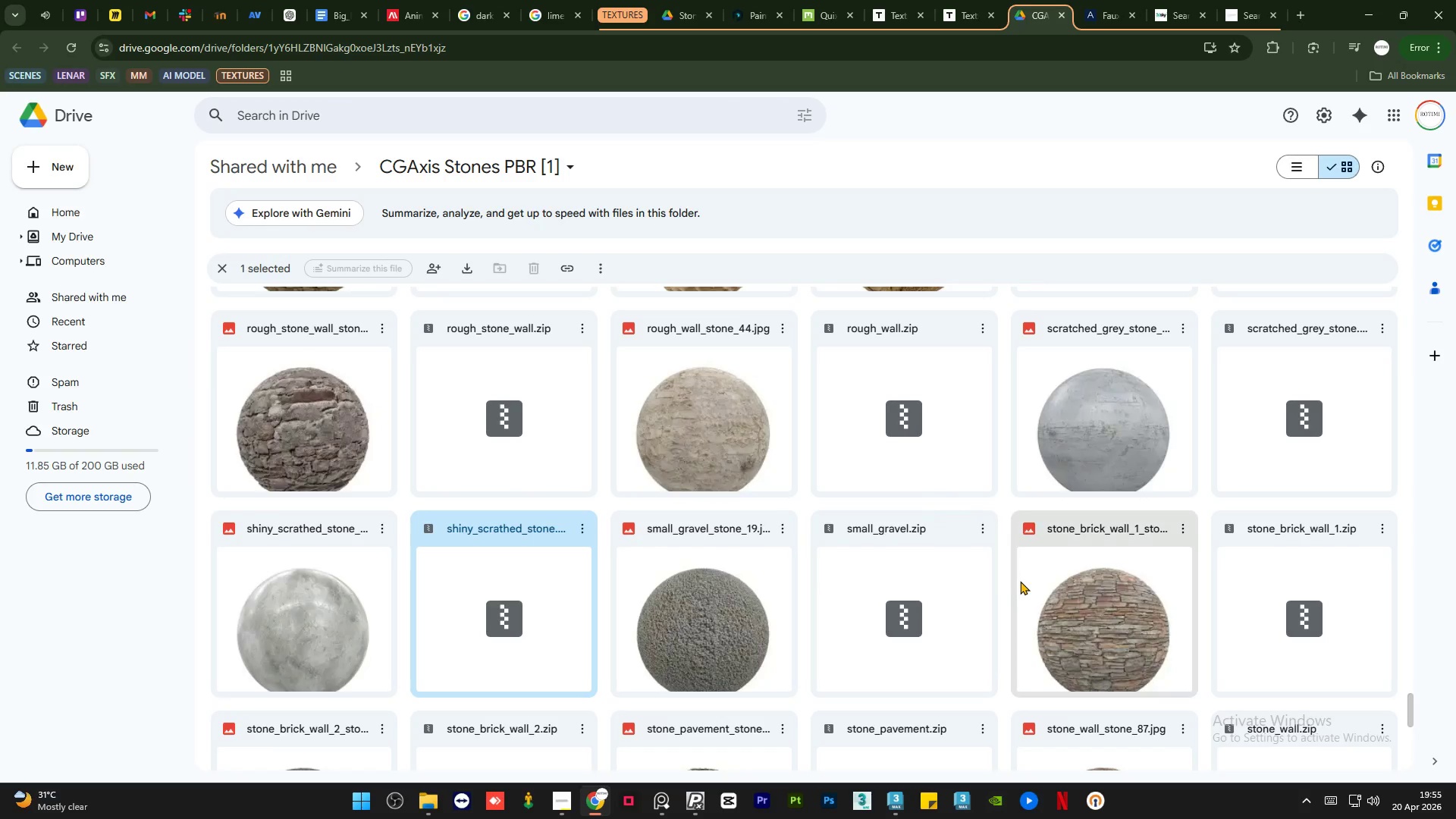 
scroll: coordinate [941, 581], scroll_direction: down, amount: 4.0
 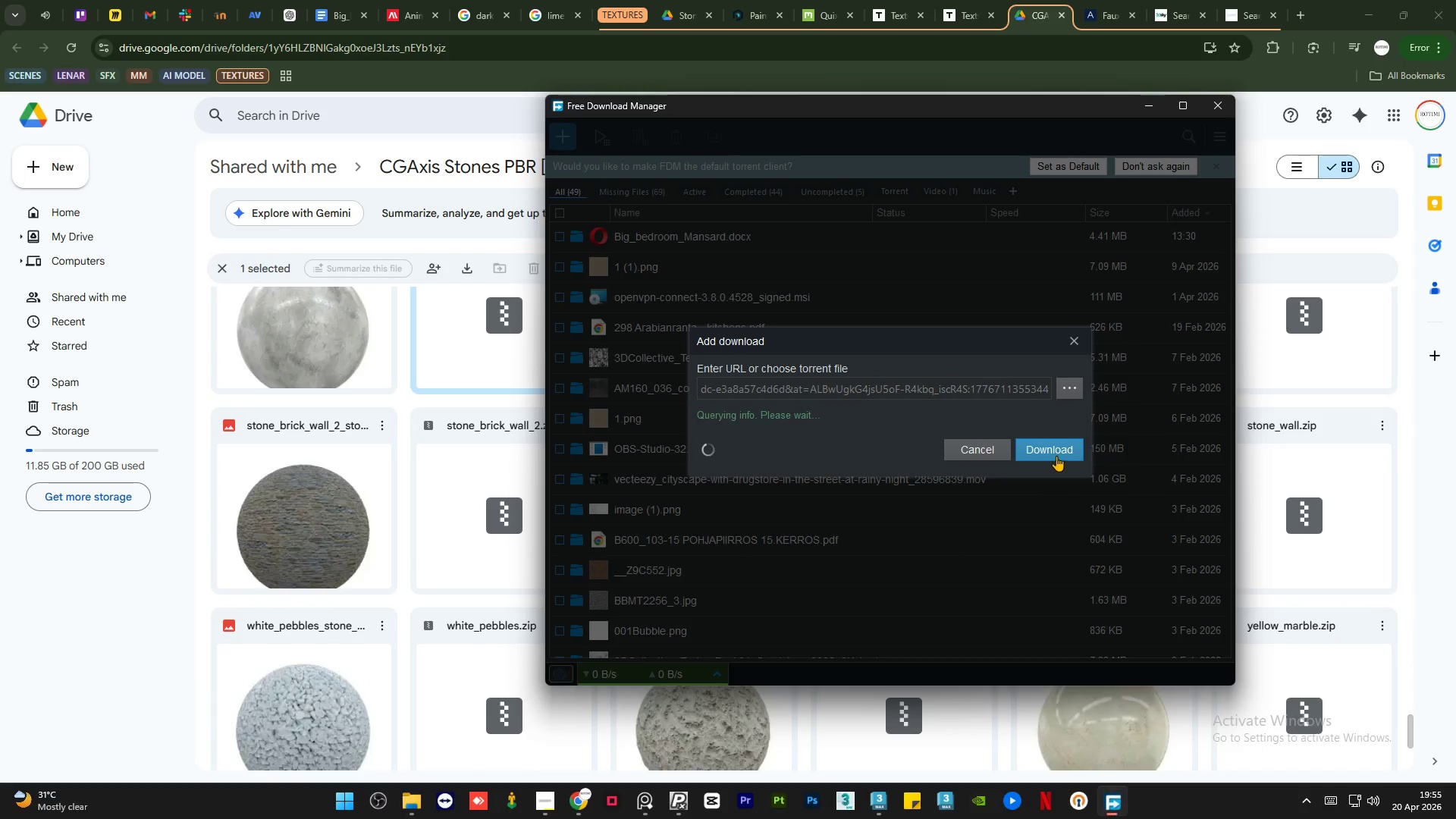 
left_click([1056, 456])
 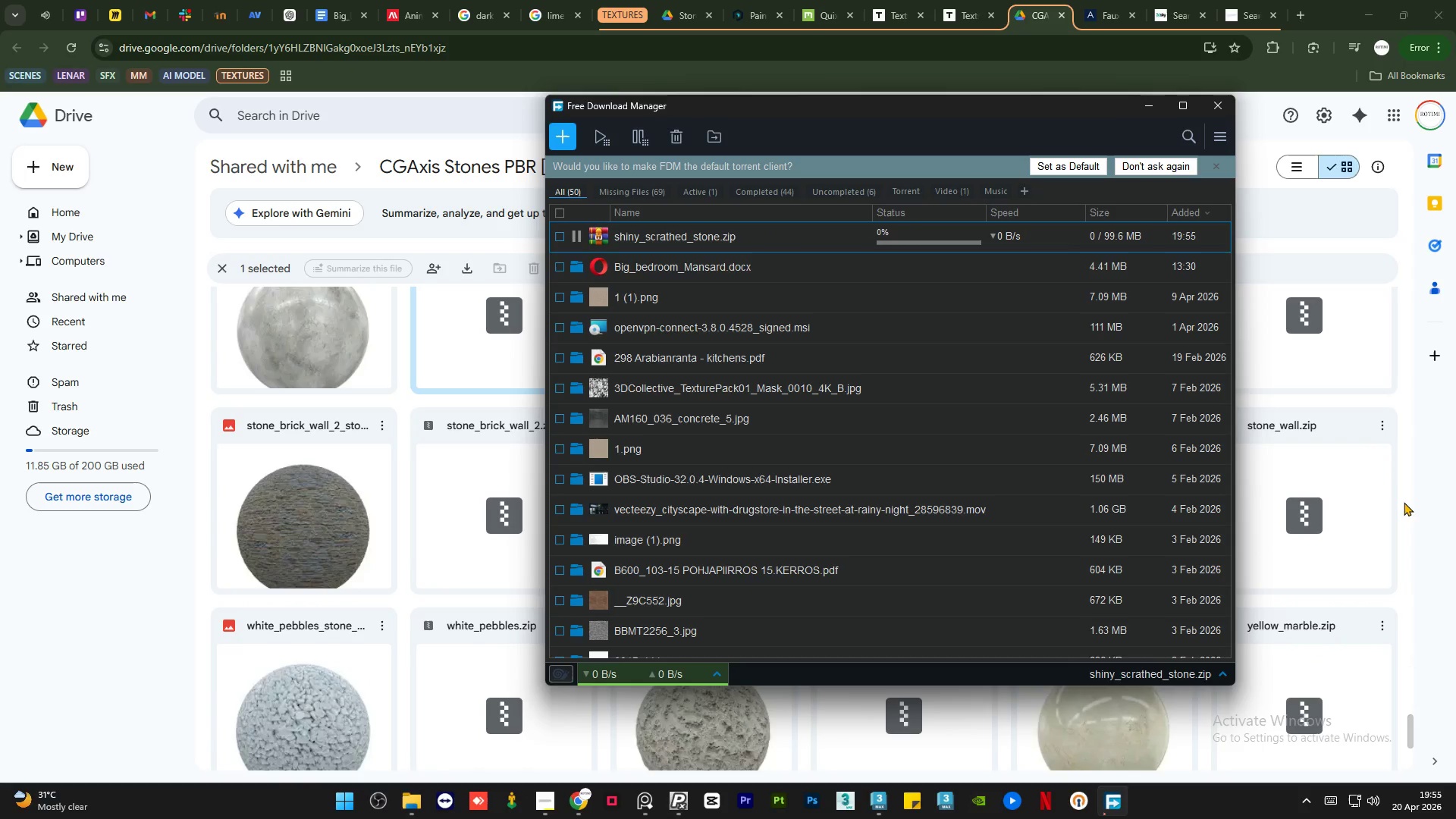 
left_click([1408, 501])
 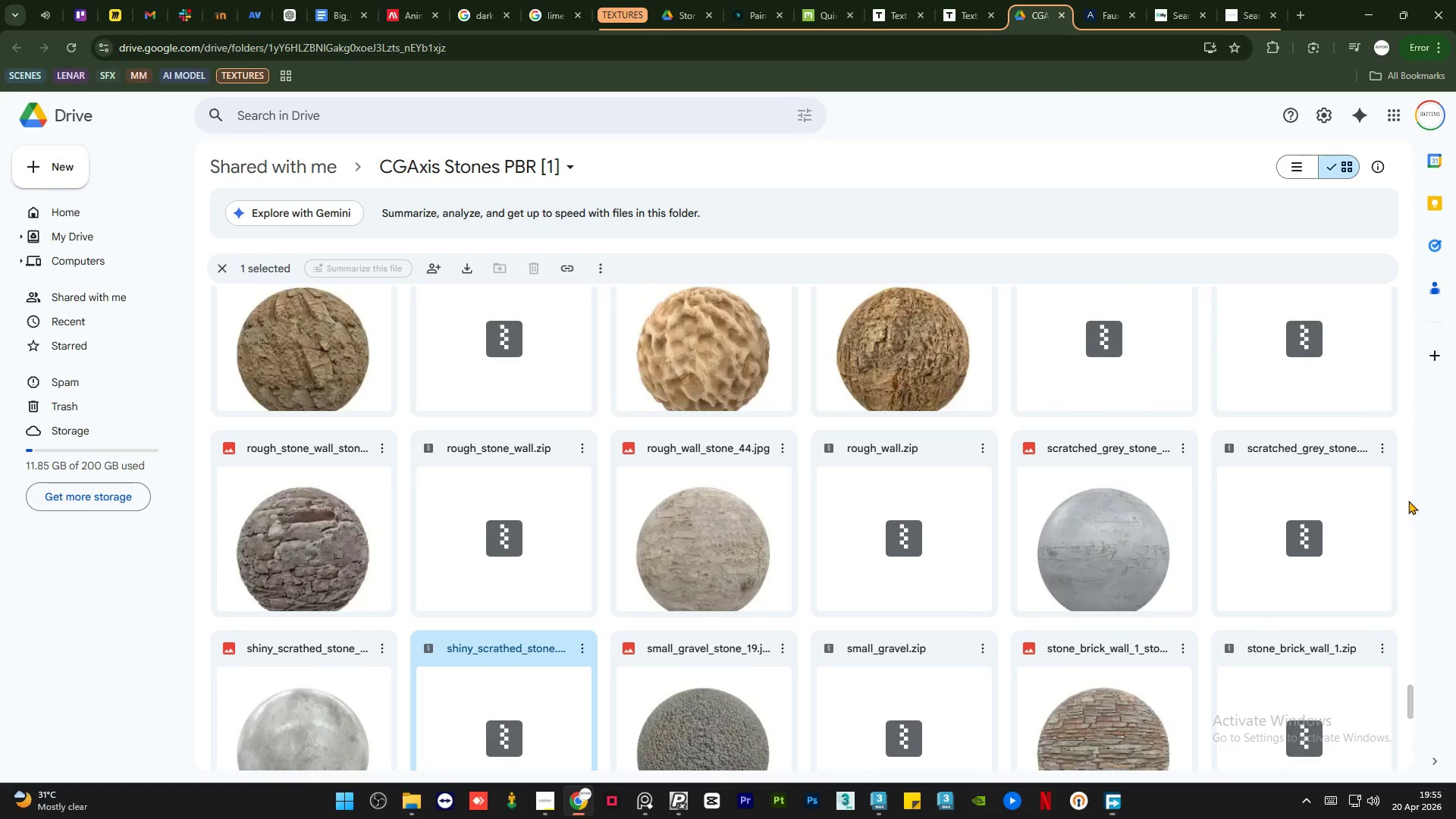 
scroll: coordinate [831, 506], scroll_direction: down, amount: 4.0
 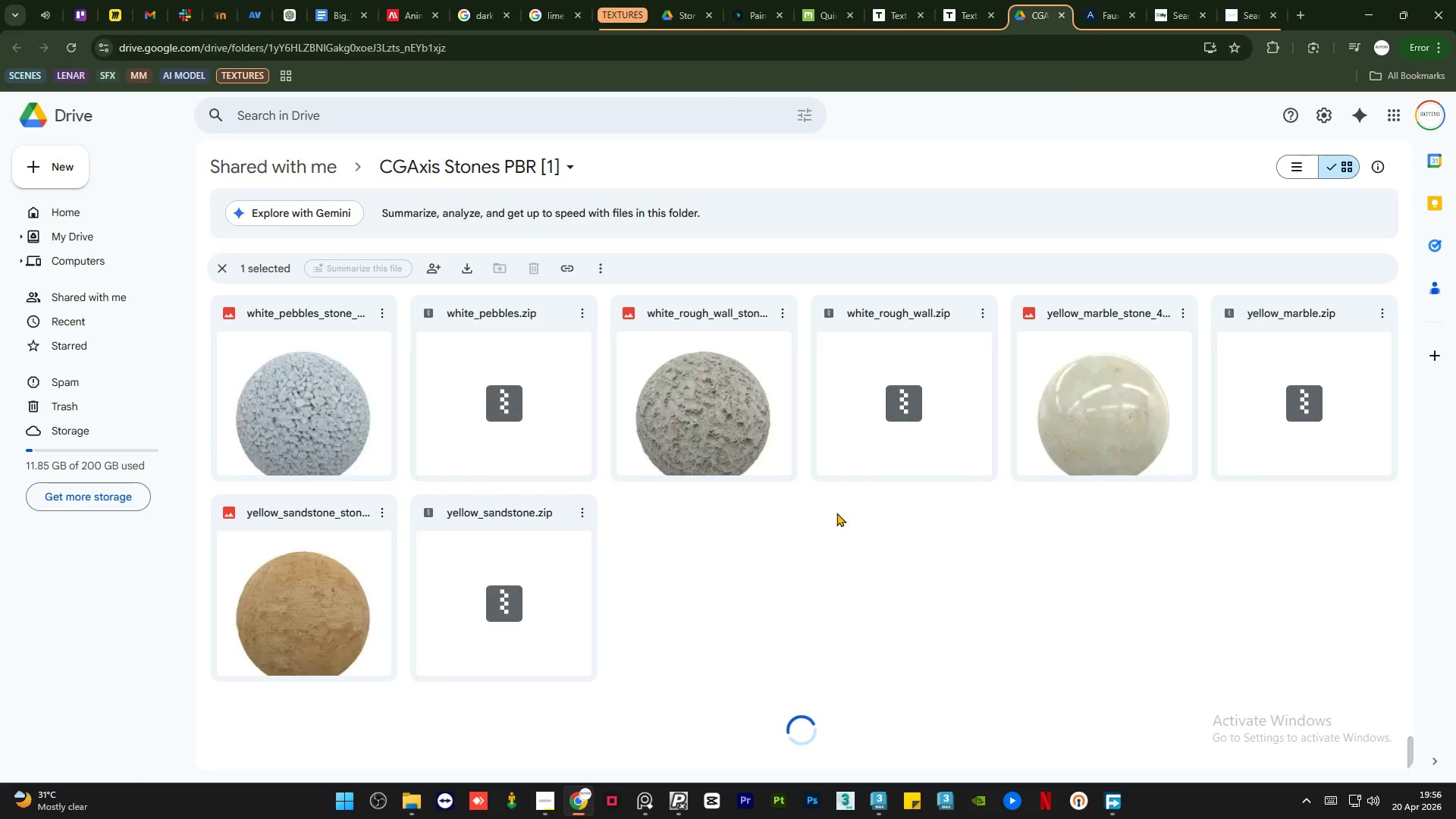 
wait(18.28)
 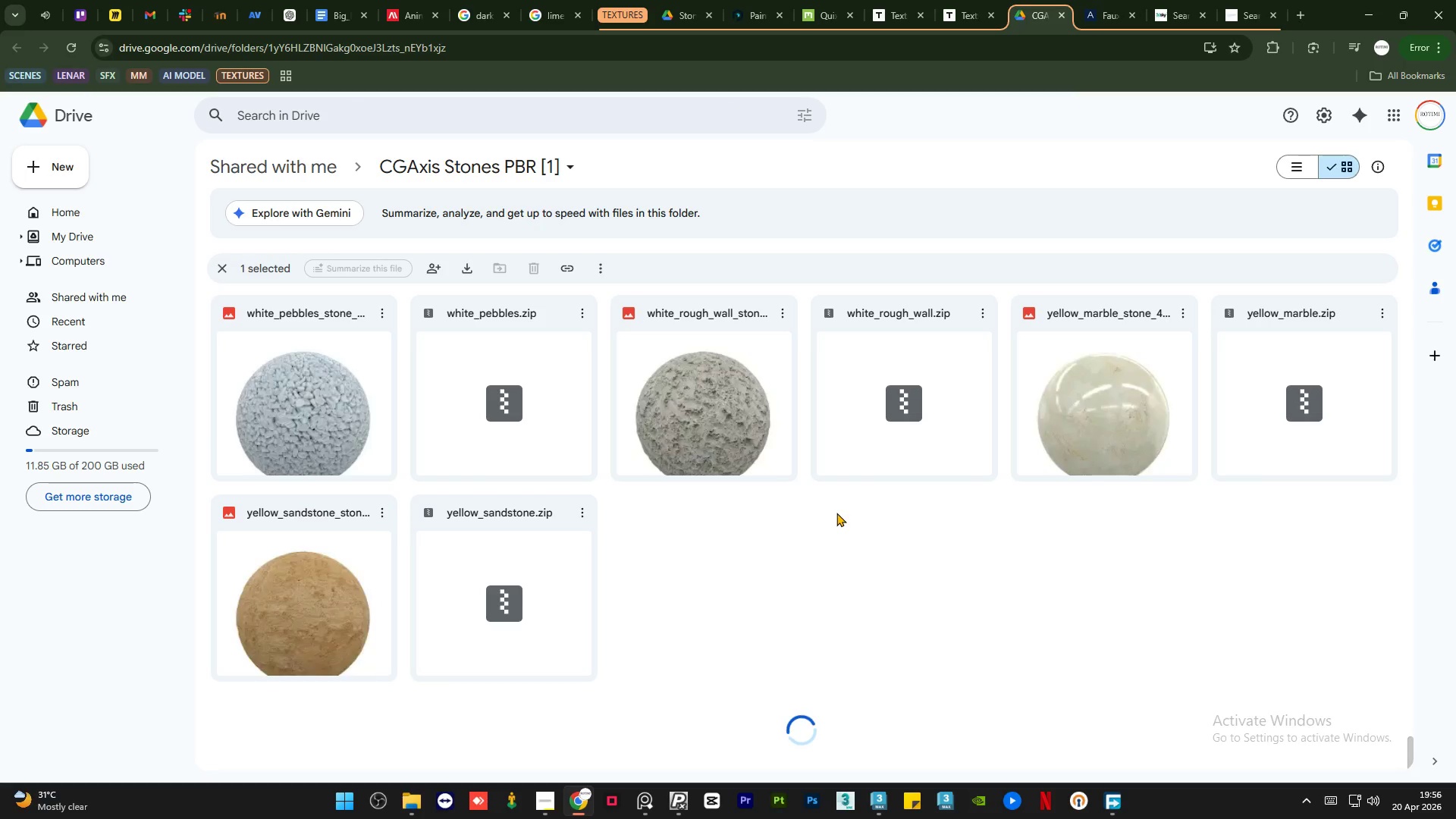 
scroll: coordinate [832, 513], scroll_direction: down, amount: 4.0
 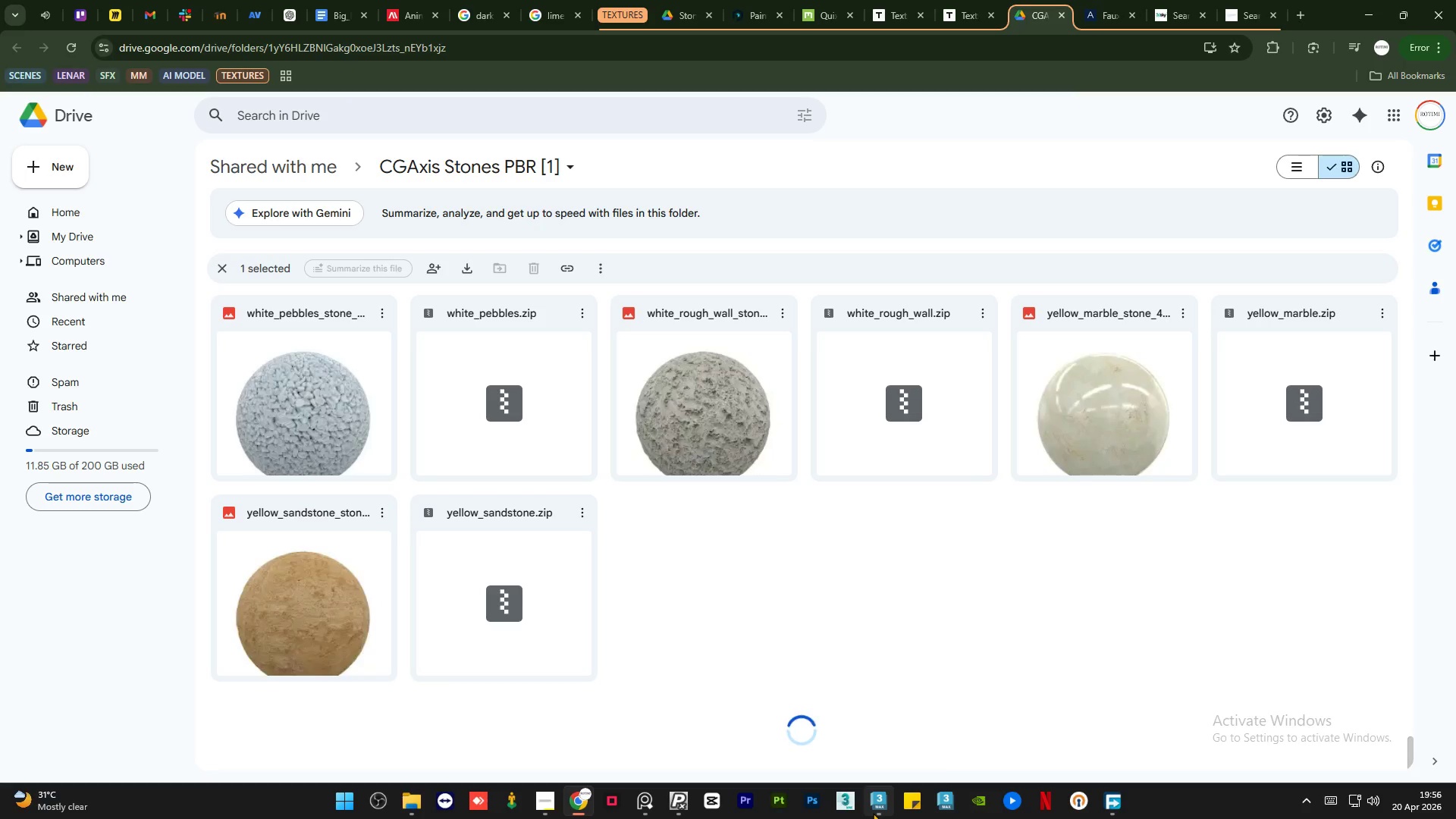 
left_click([873, 813])
 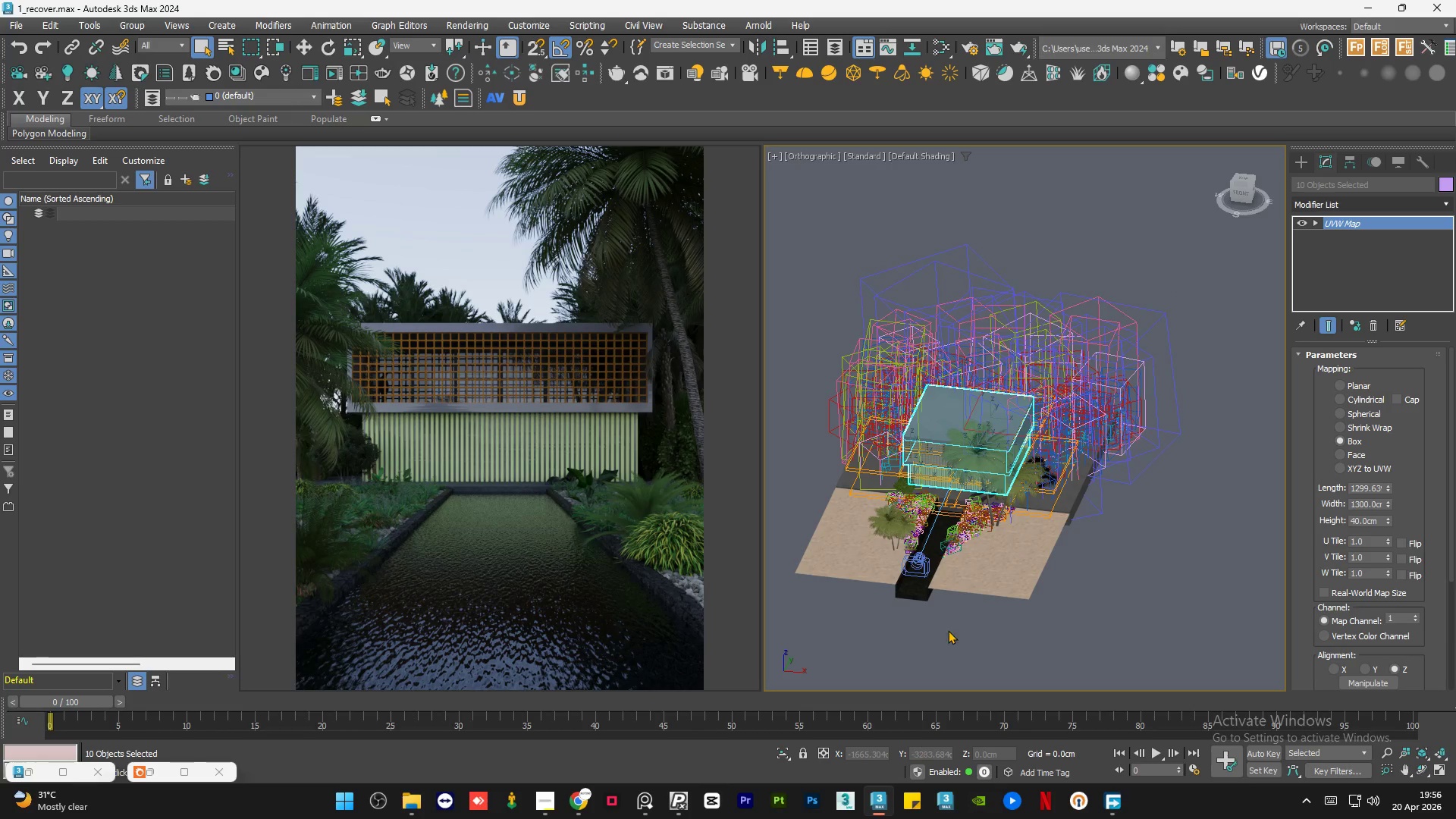 
scroll: coordinate [1081, 390], scroll_direction: up, amount: 1.0
 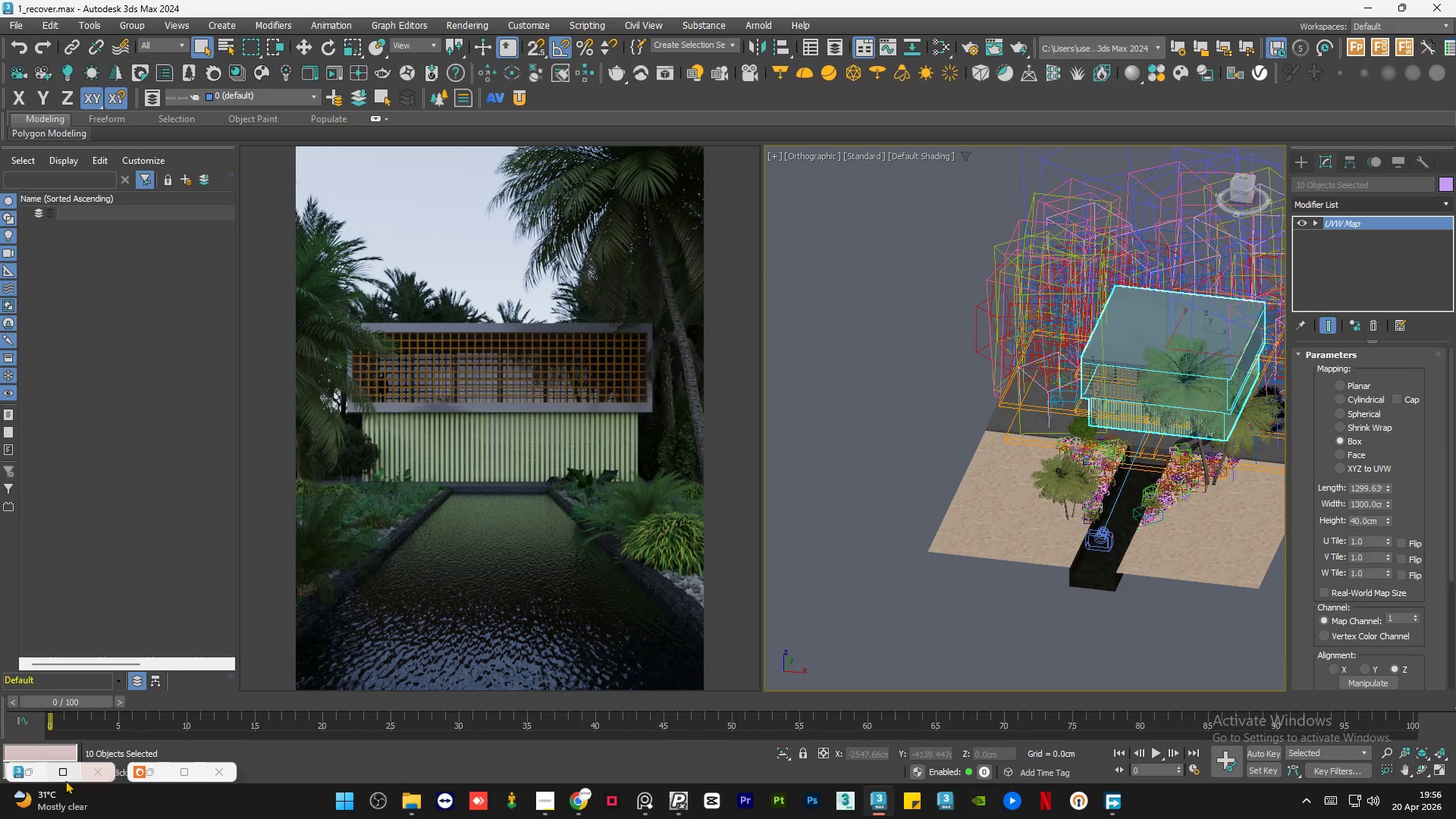 
left_click([34, 776])
 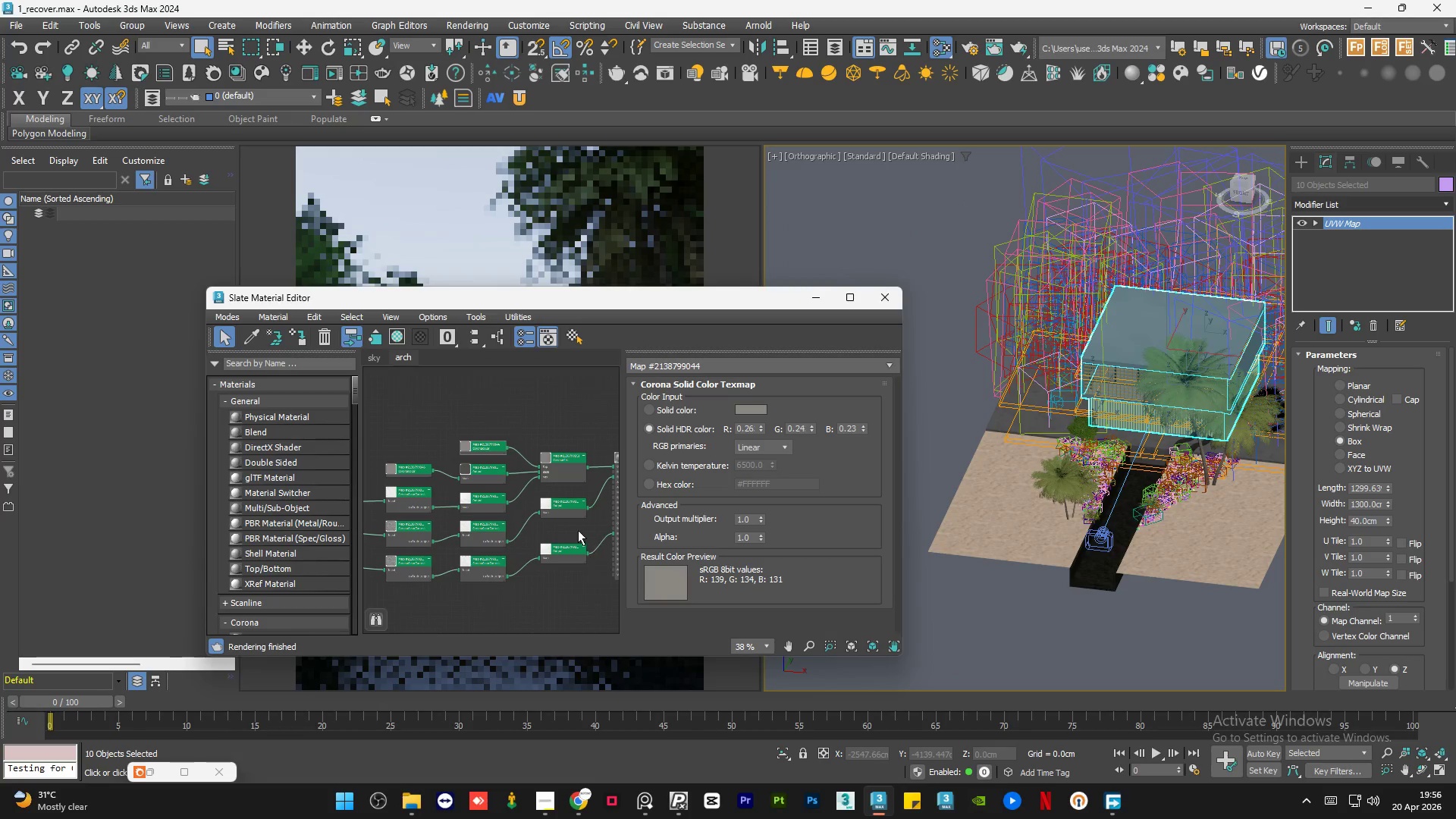 
scroll: coordinate [574, 490], scroll_direction: down, amount: 2.0
 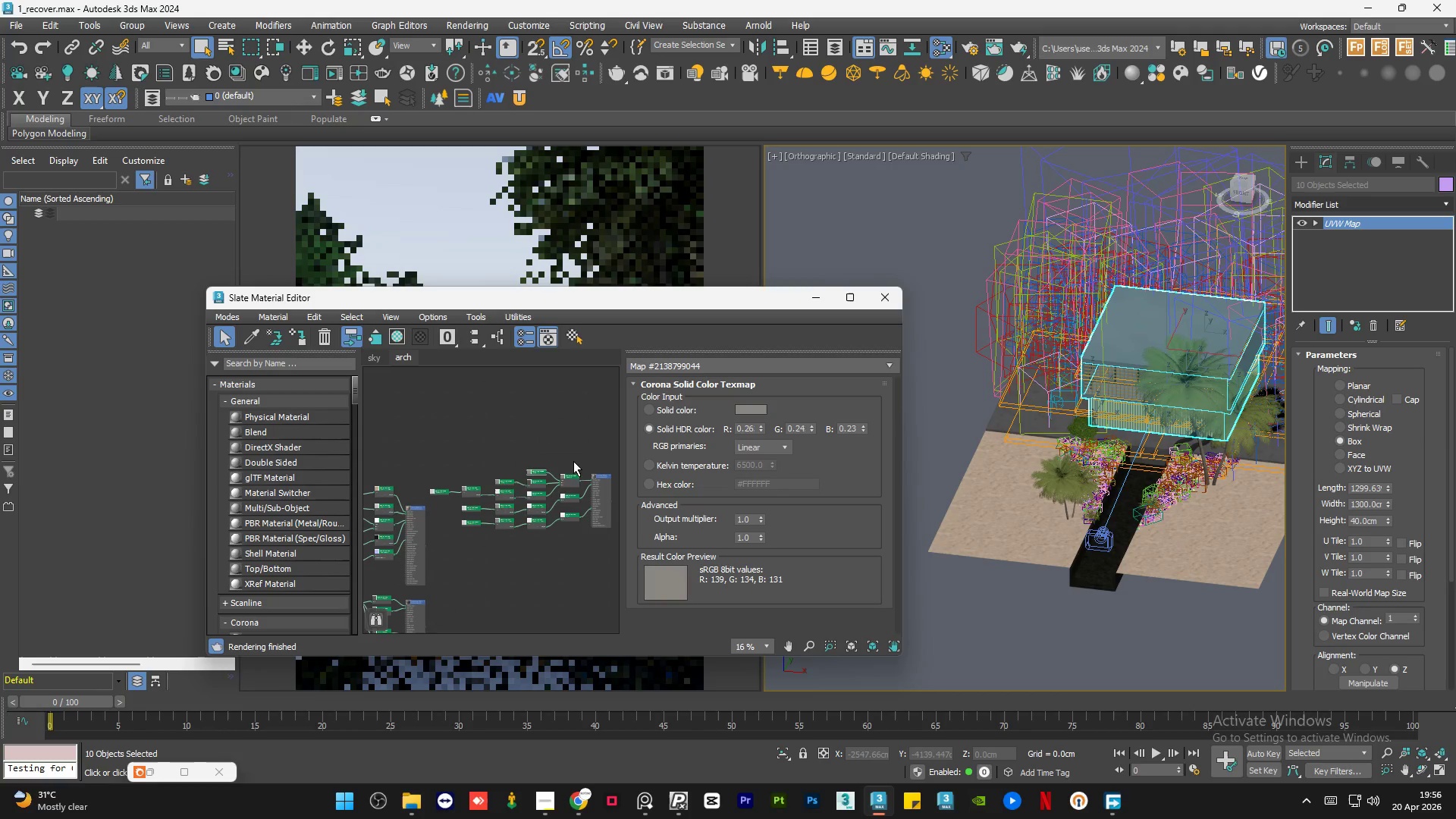 
left_click_drag(start_coordinate=[577, 448], to_coordinate=[446, 561])
 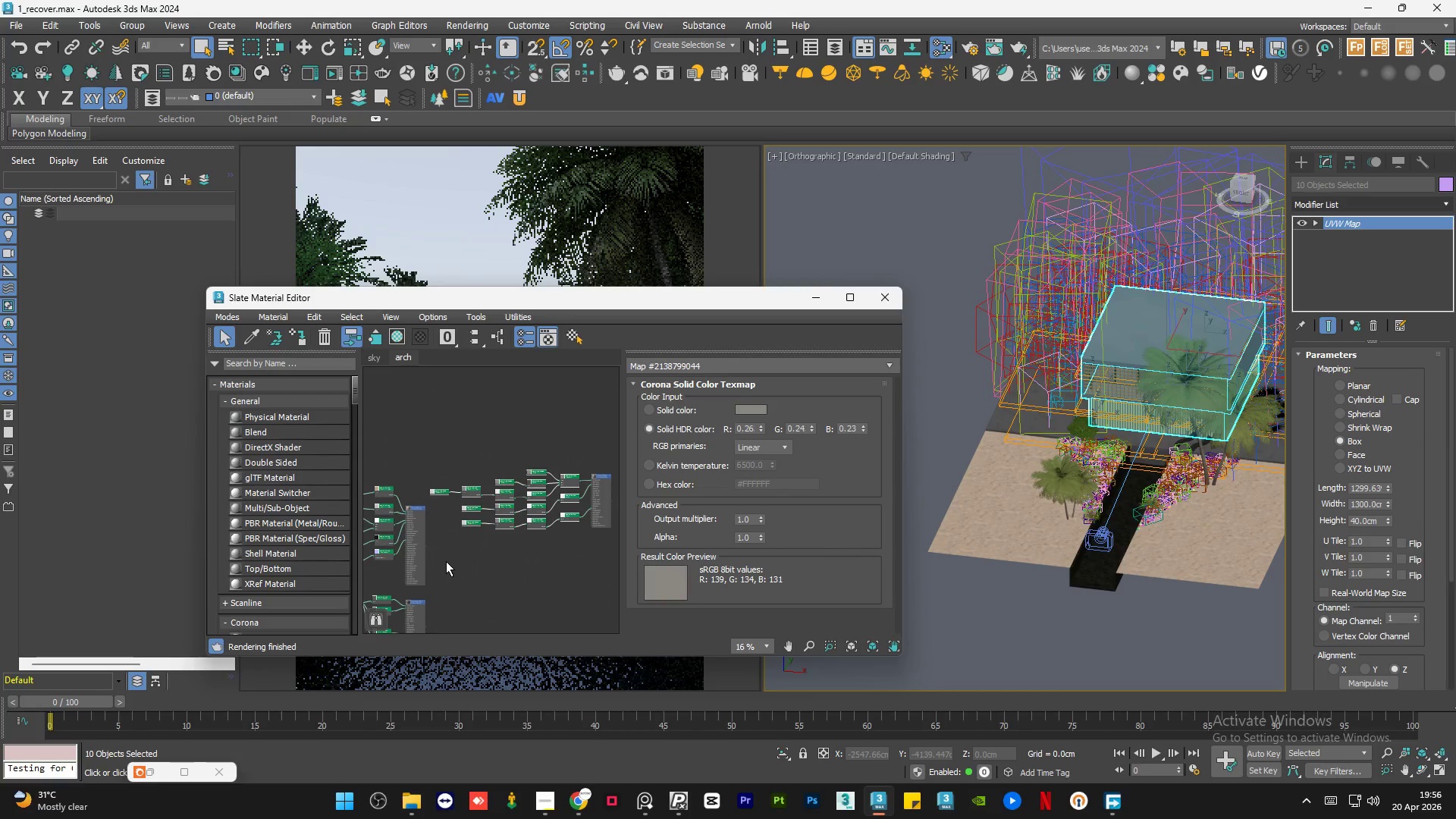 
key(Delete)
 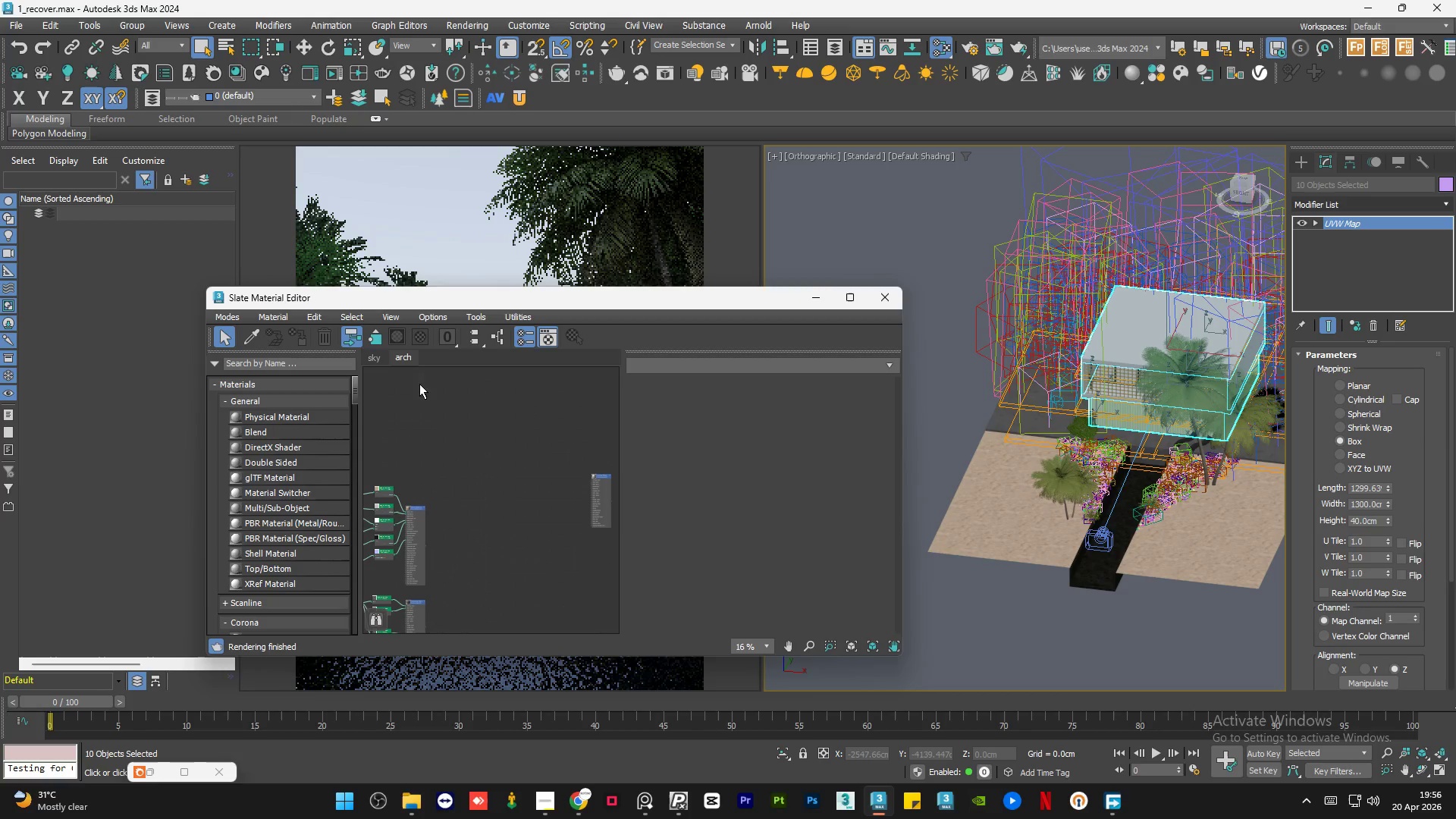 
left_click_drag(start_coordinate=[394, 300], to_coordinate=[896, 254])
 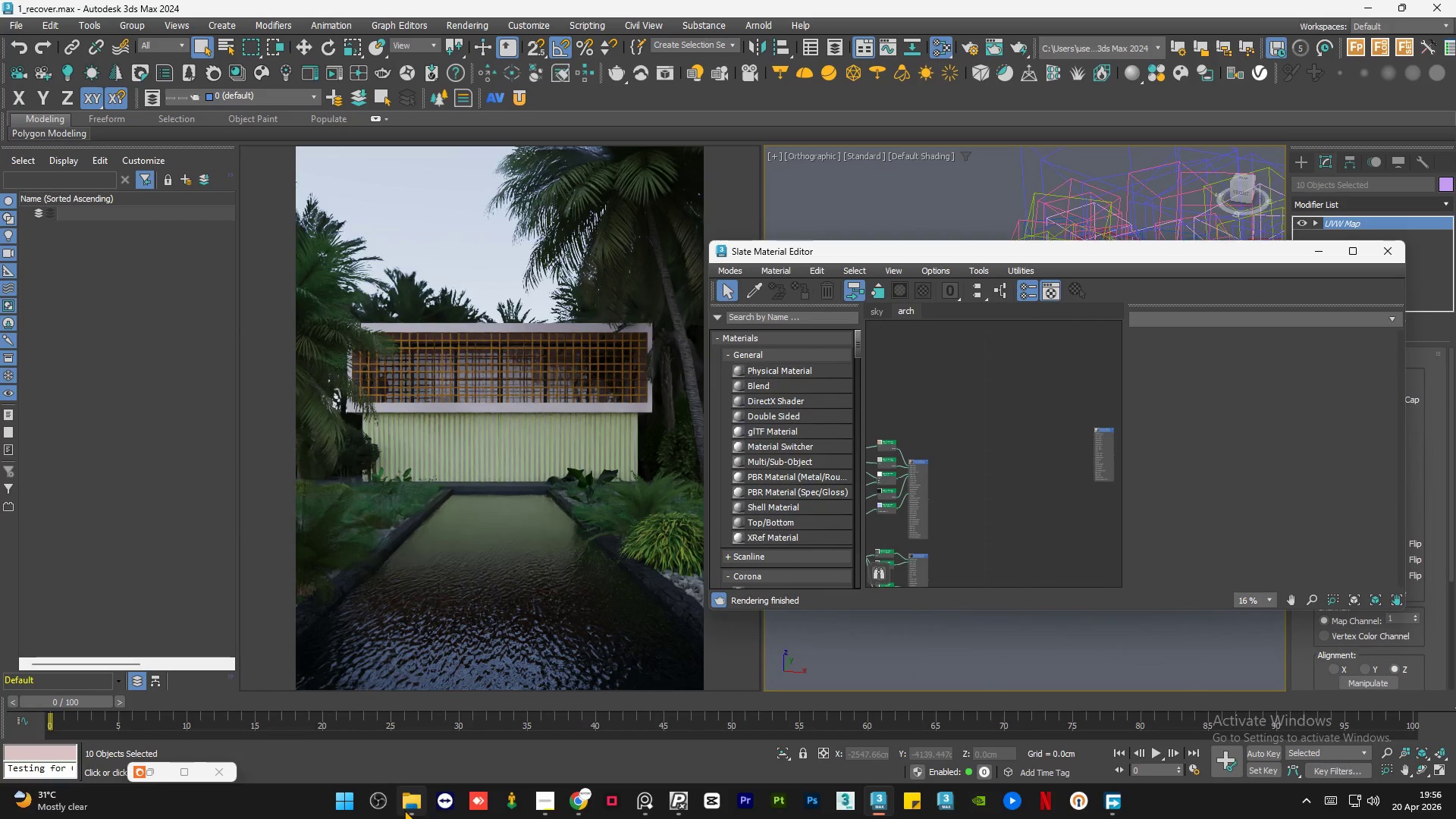 
left_click([404, 810])
 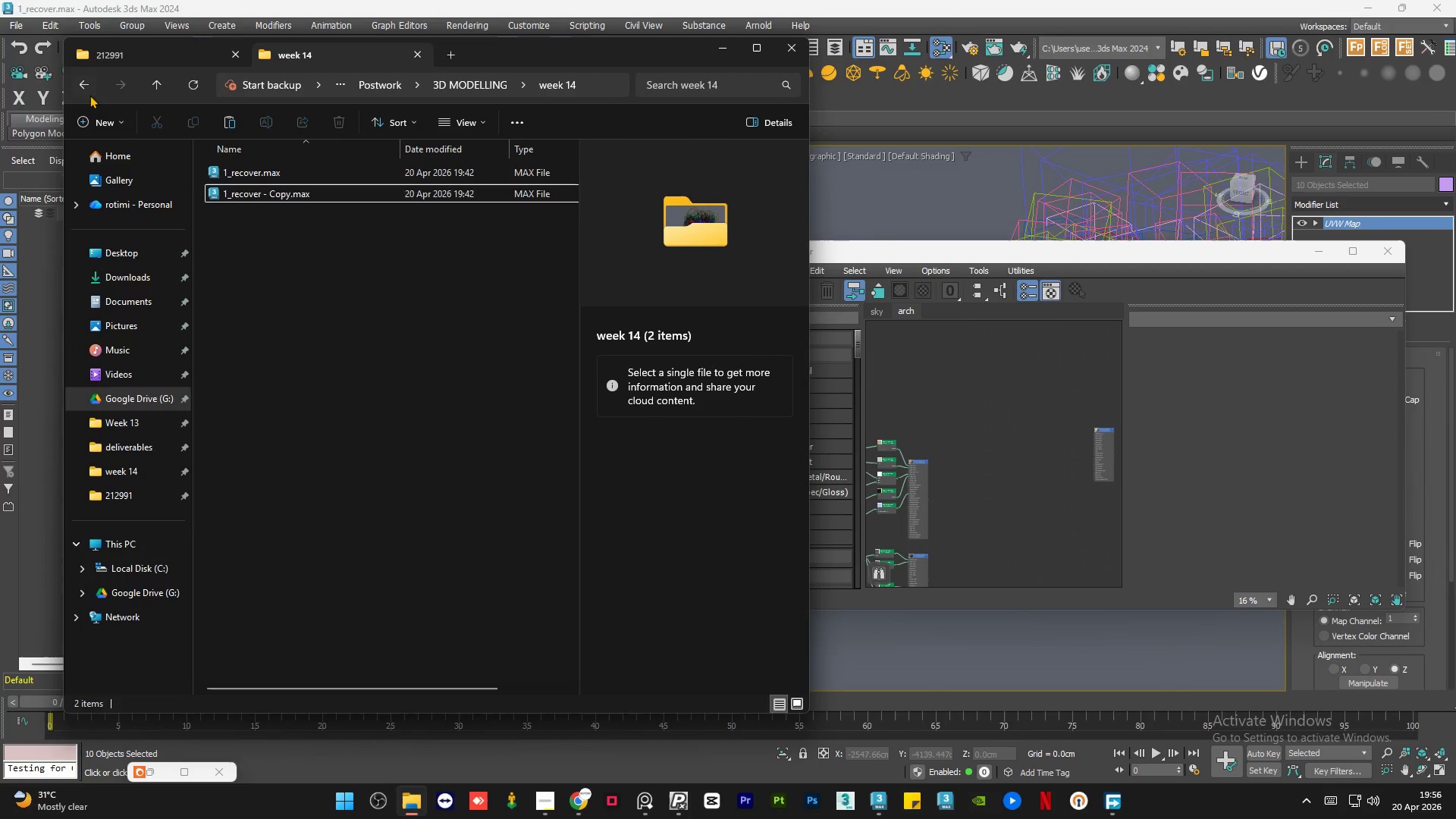 
left_click([82, 86])
 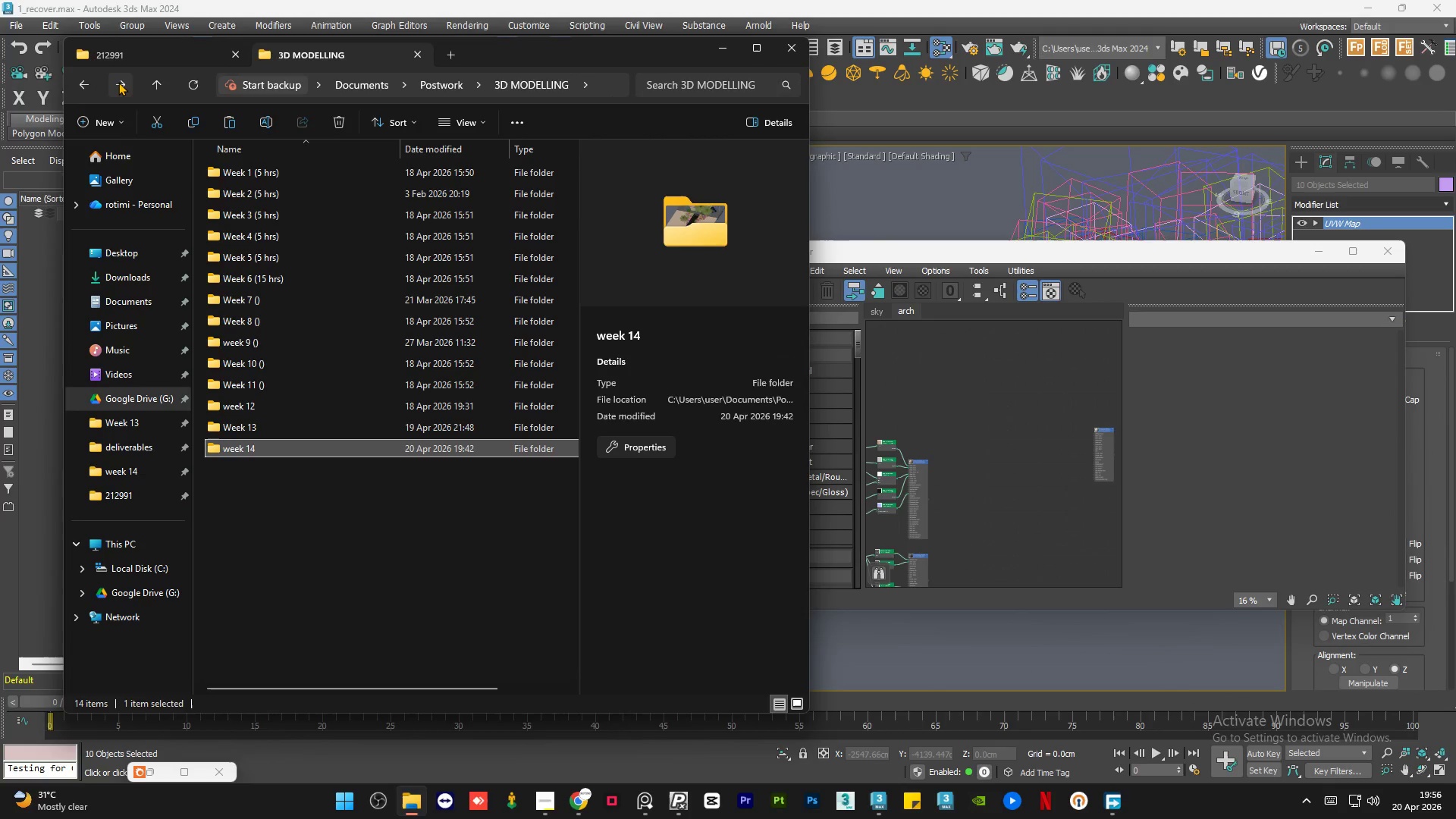 
left_click([118, 81])
 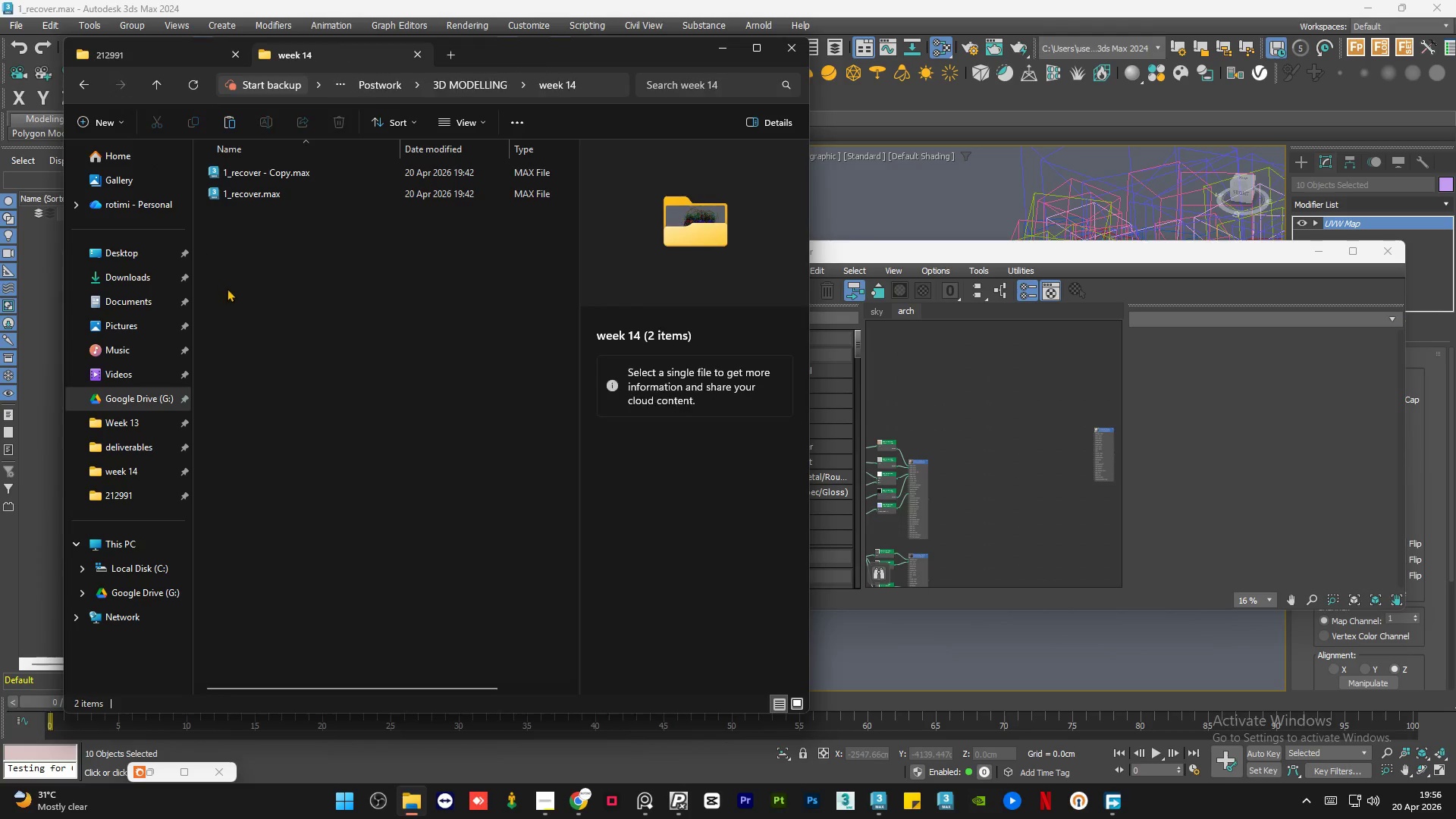 
left_click([228, 288])
 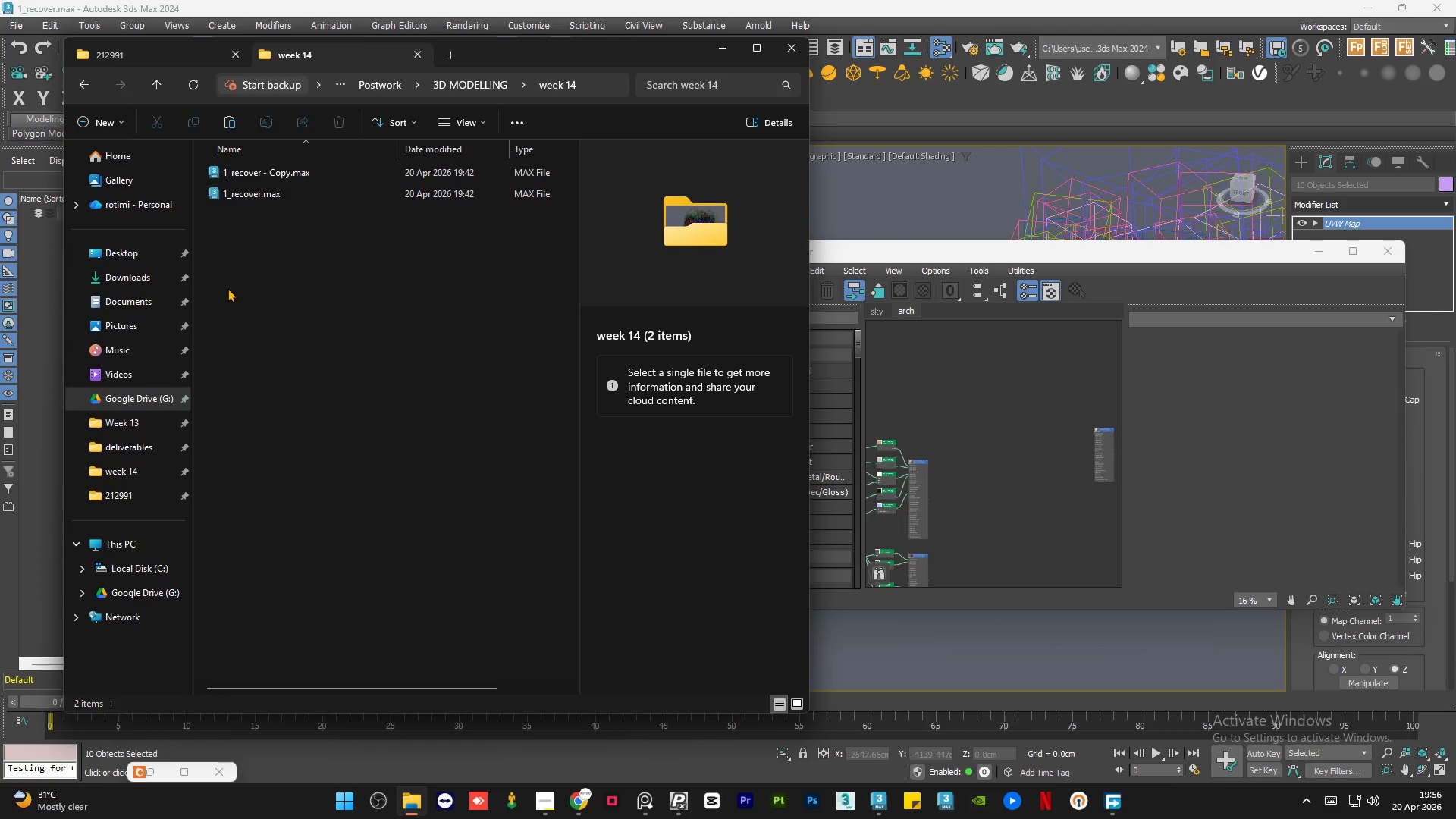 
right_click([228, 288])
 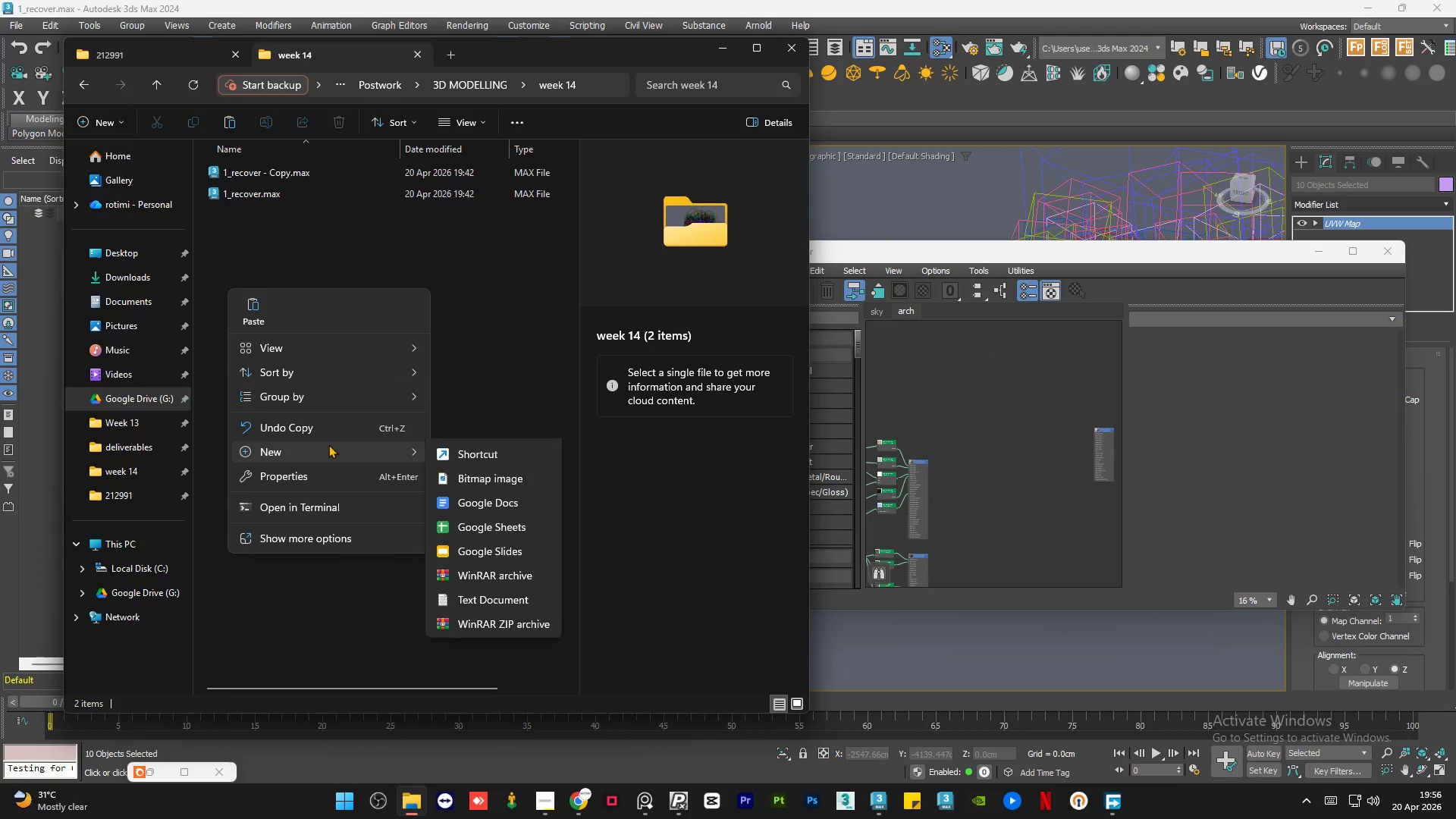 
left_click([436, 452])
 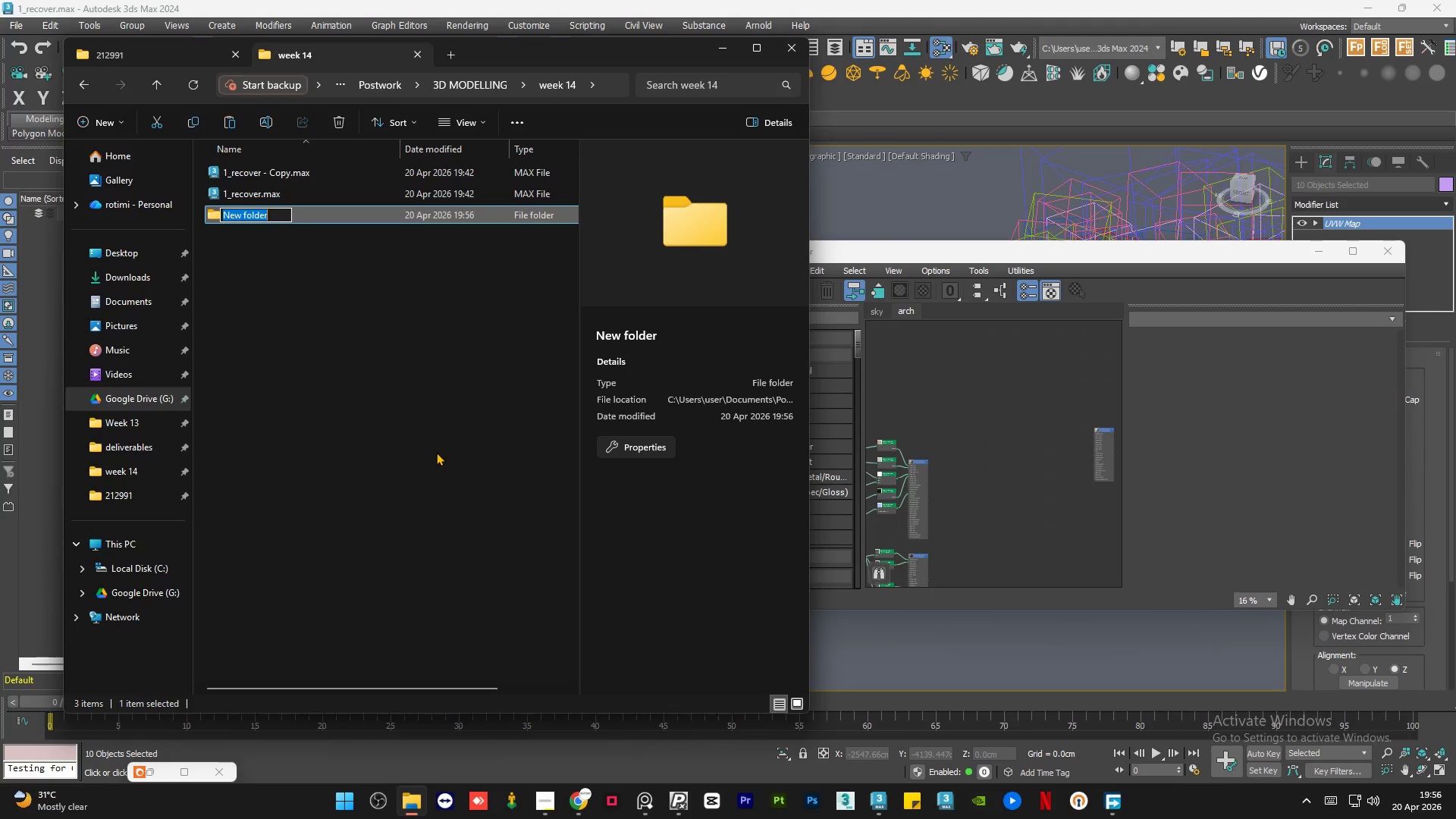 
type(assets)
 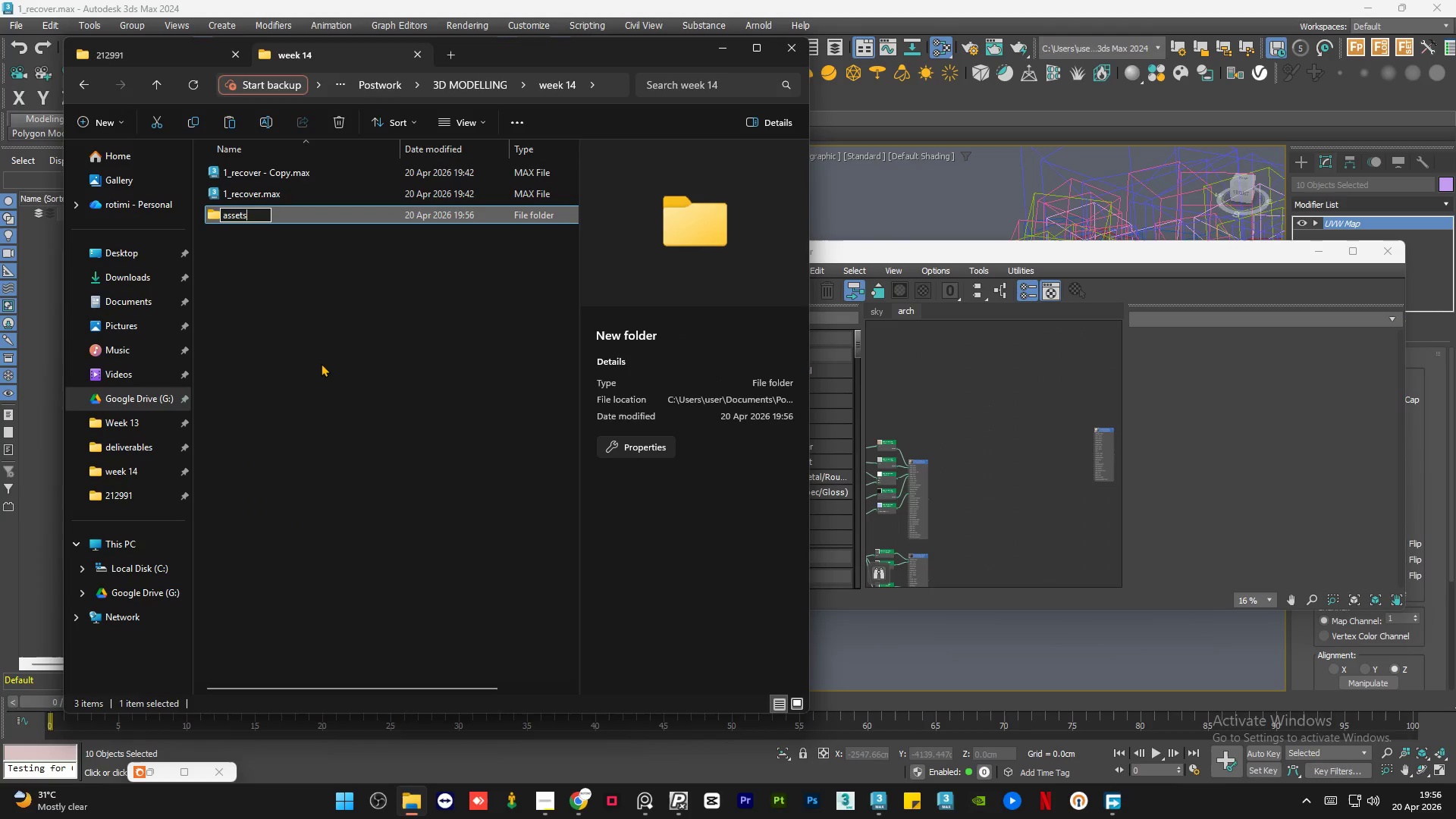 
left_click([321, 363])
 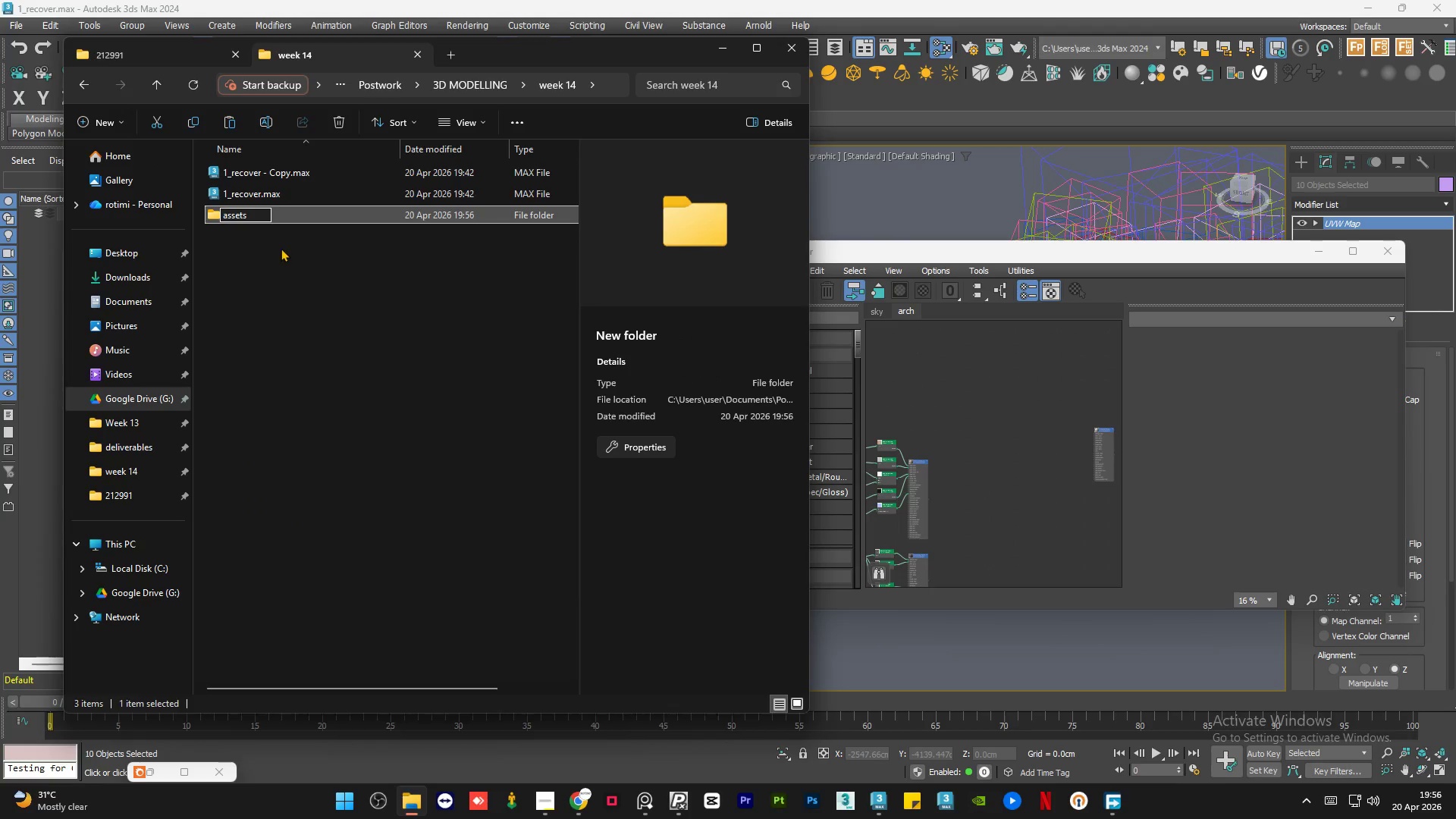 
mouse_move([275, 212])
 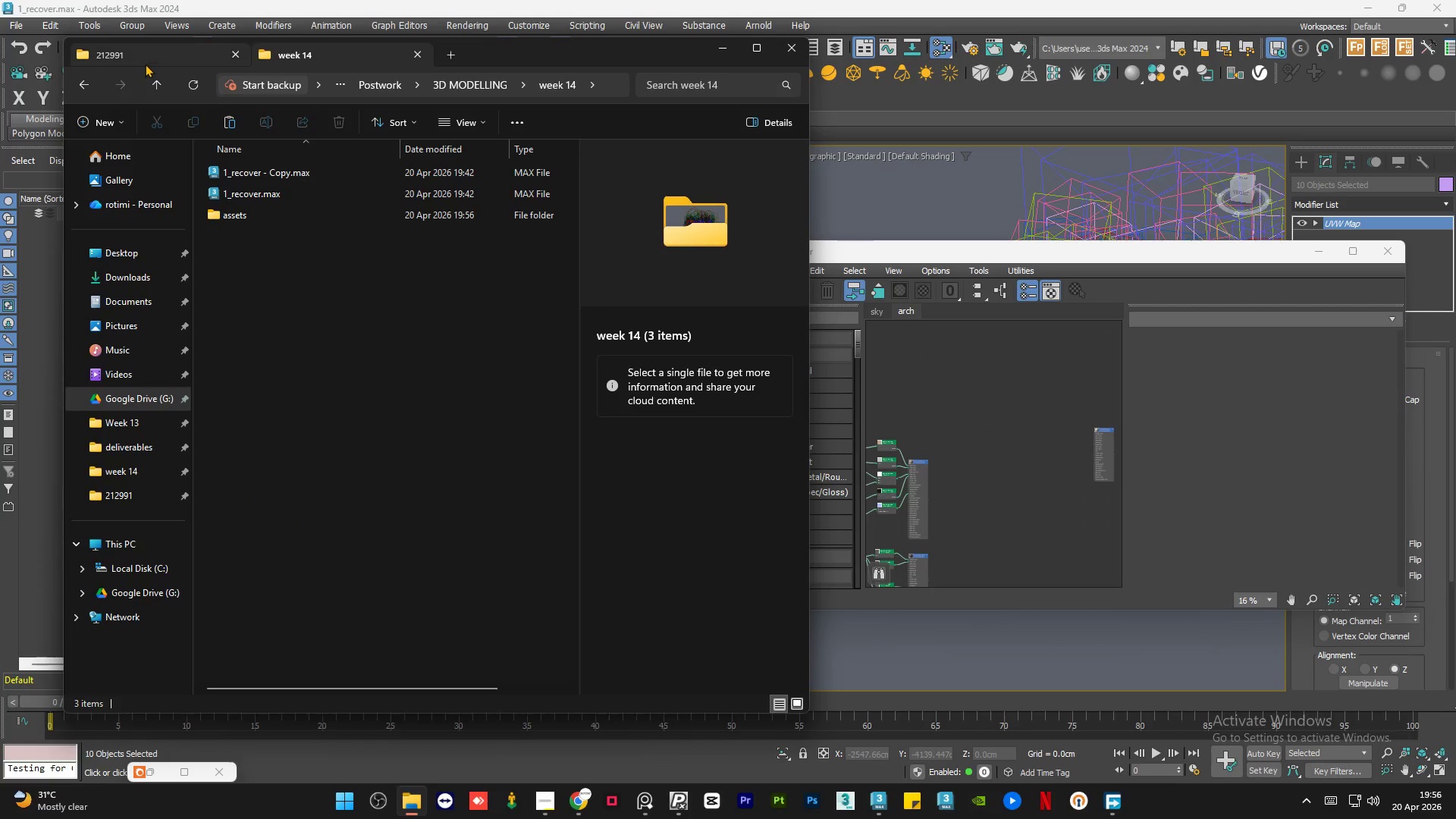 
left_click([146, 62])
 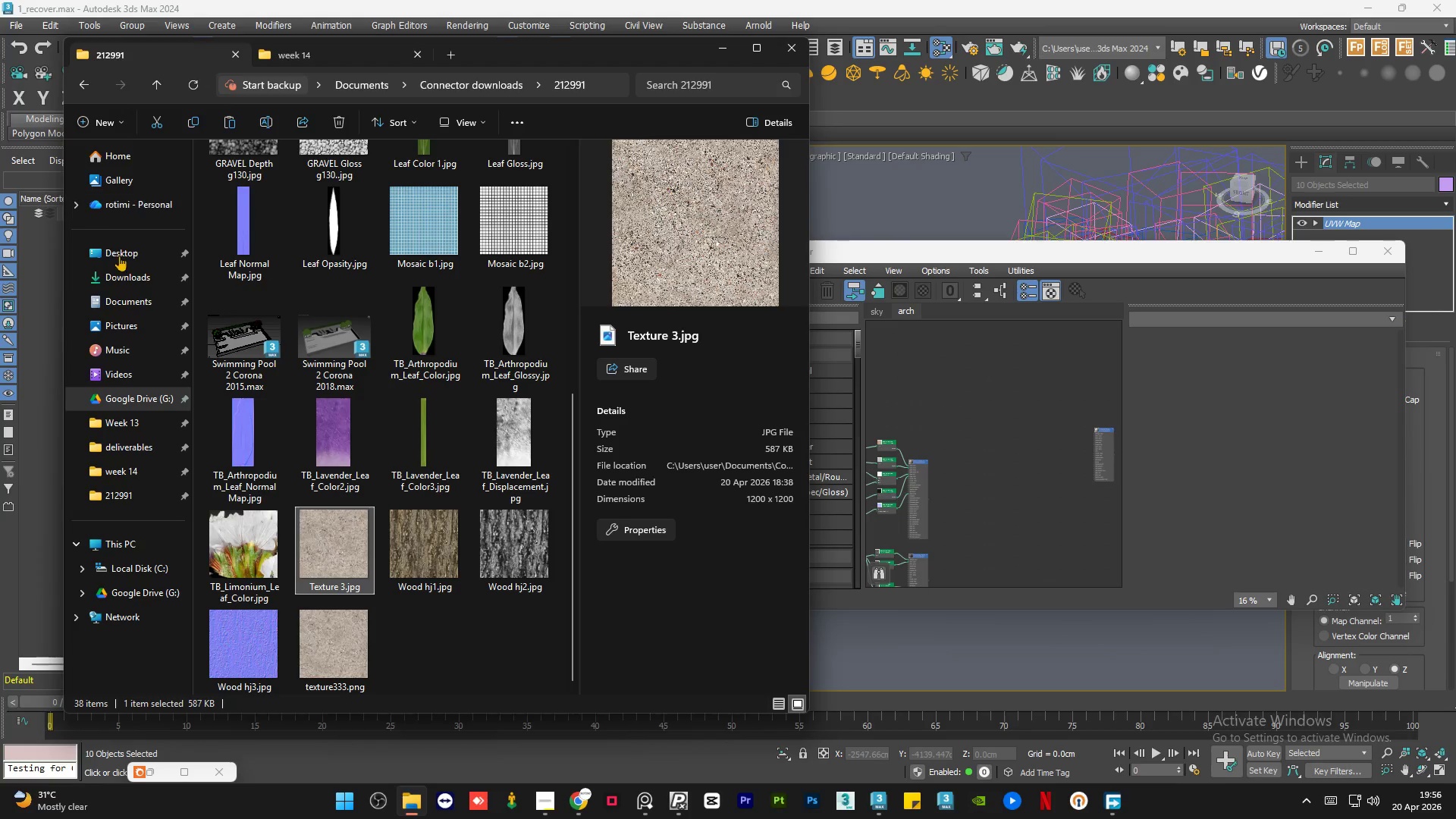 
left_click([123, 271])
 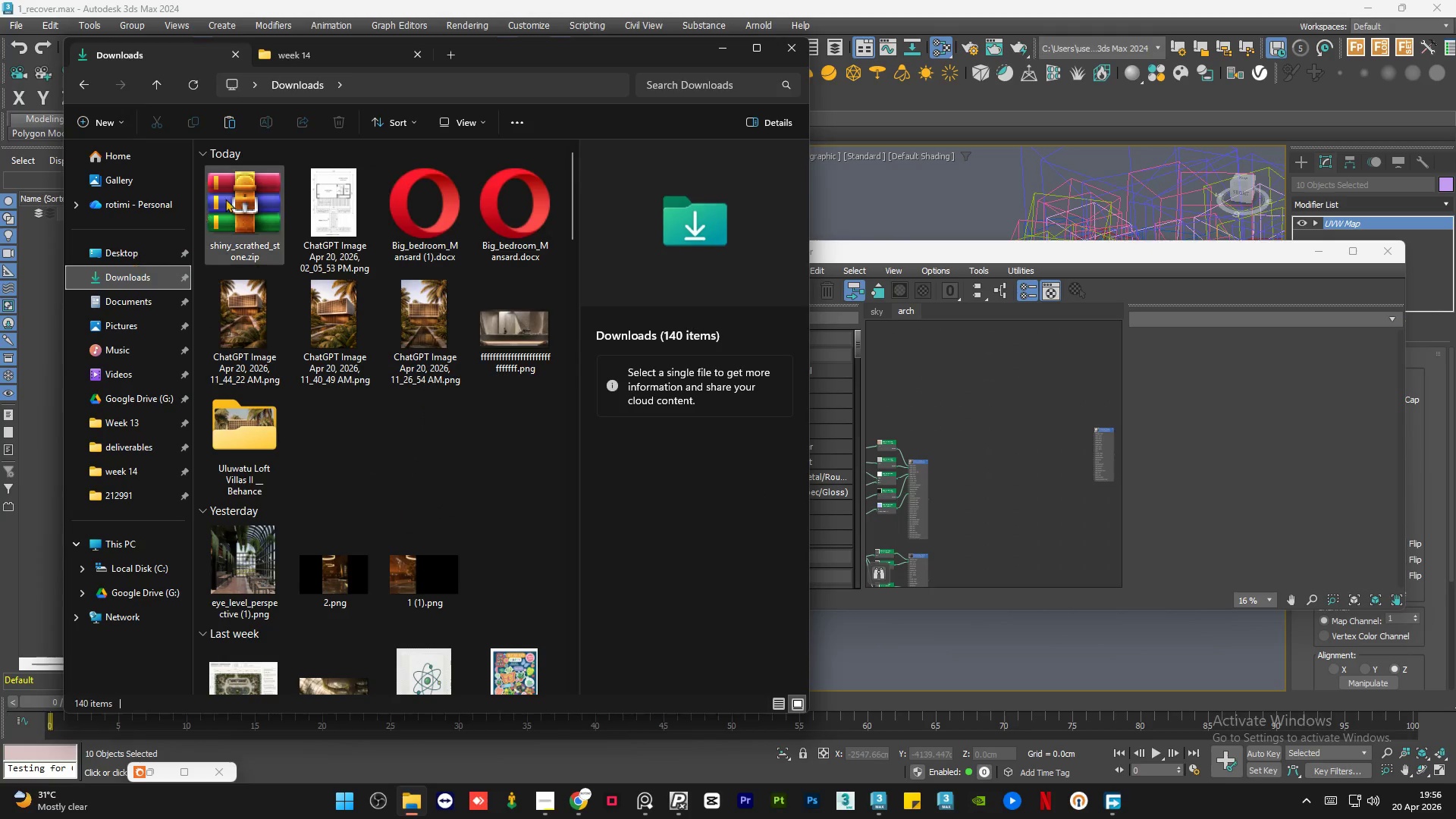 
left_click([235, 191])
 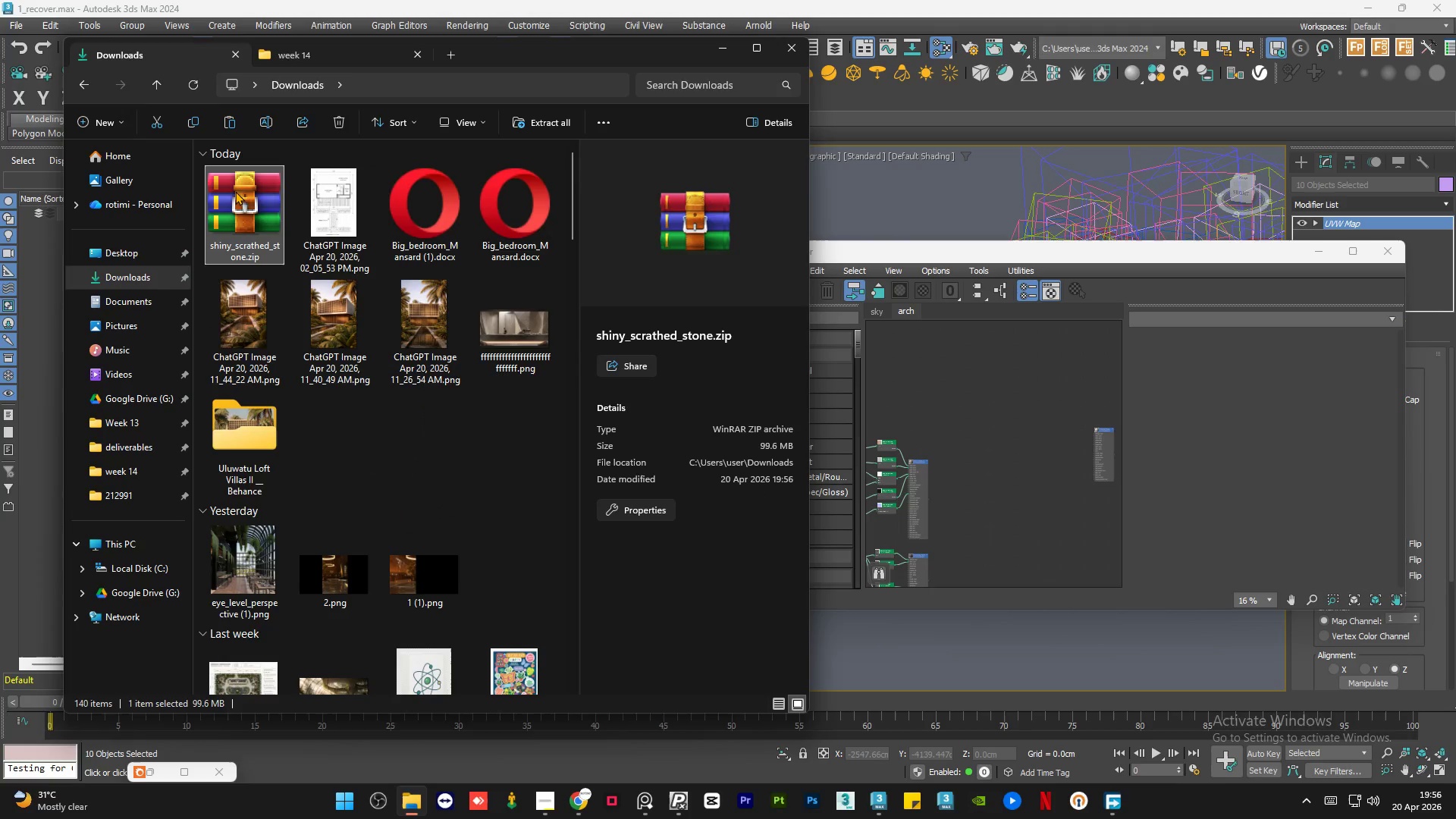 
right_click([235, 191])
 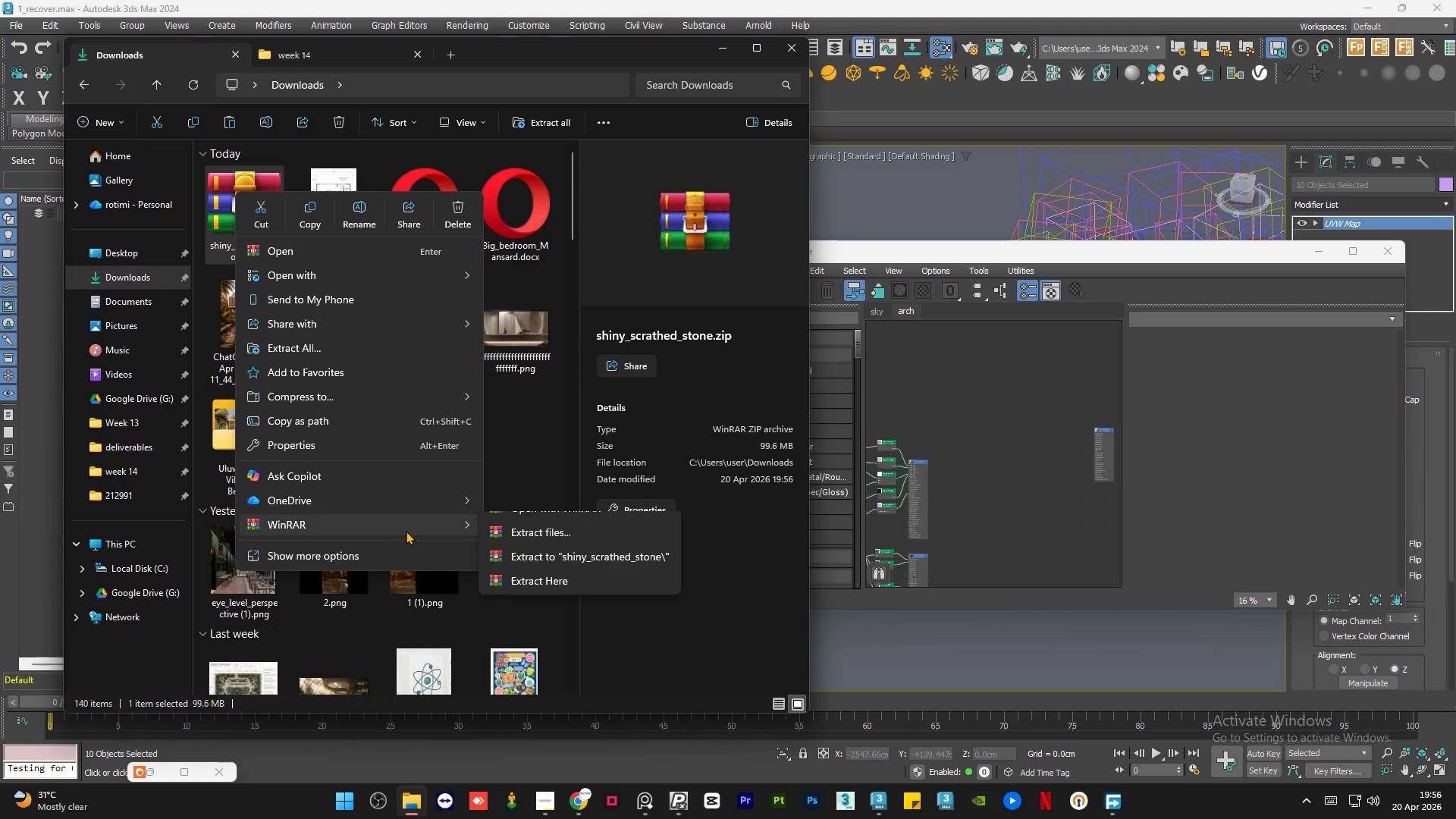 
left_click([580, 579])
 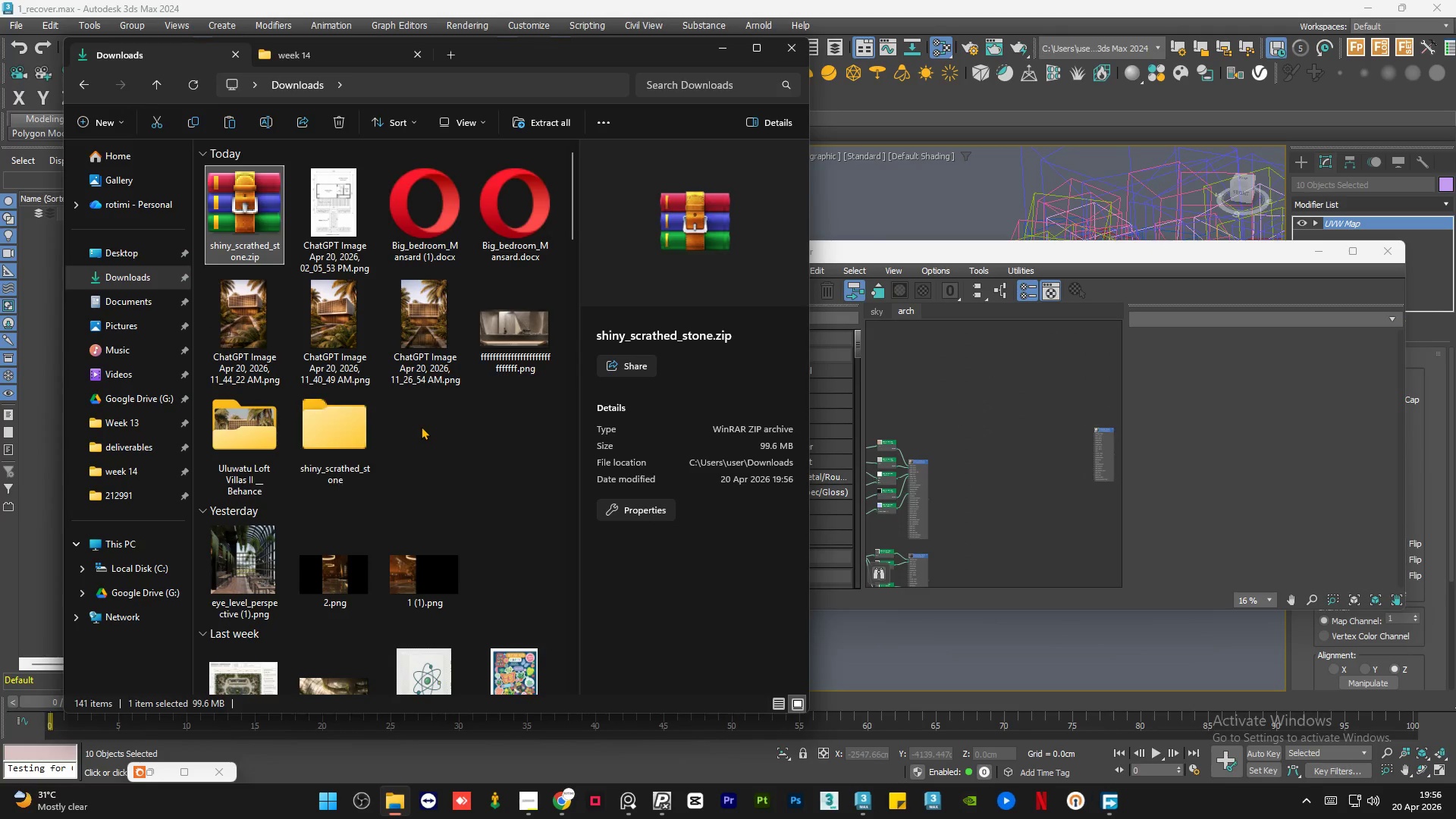 
key(Delete)
 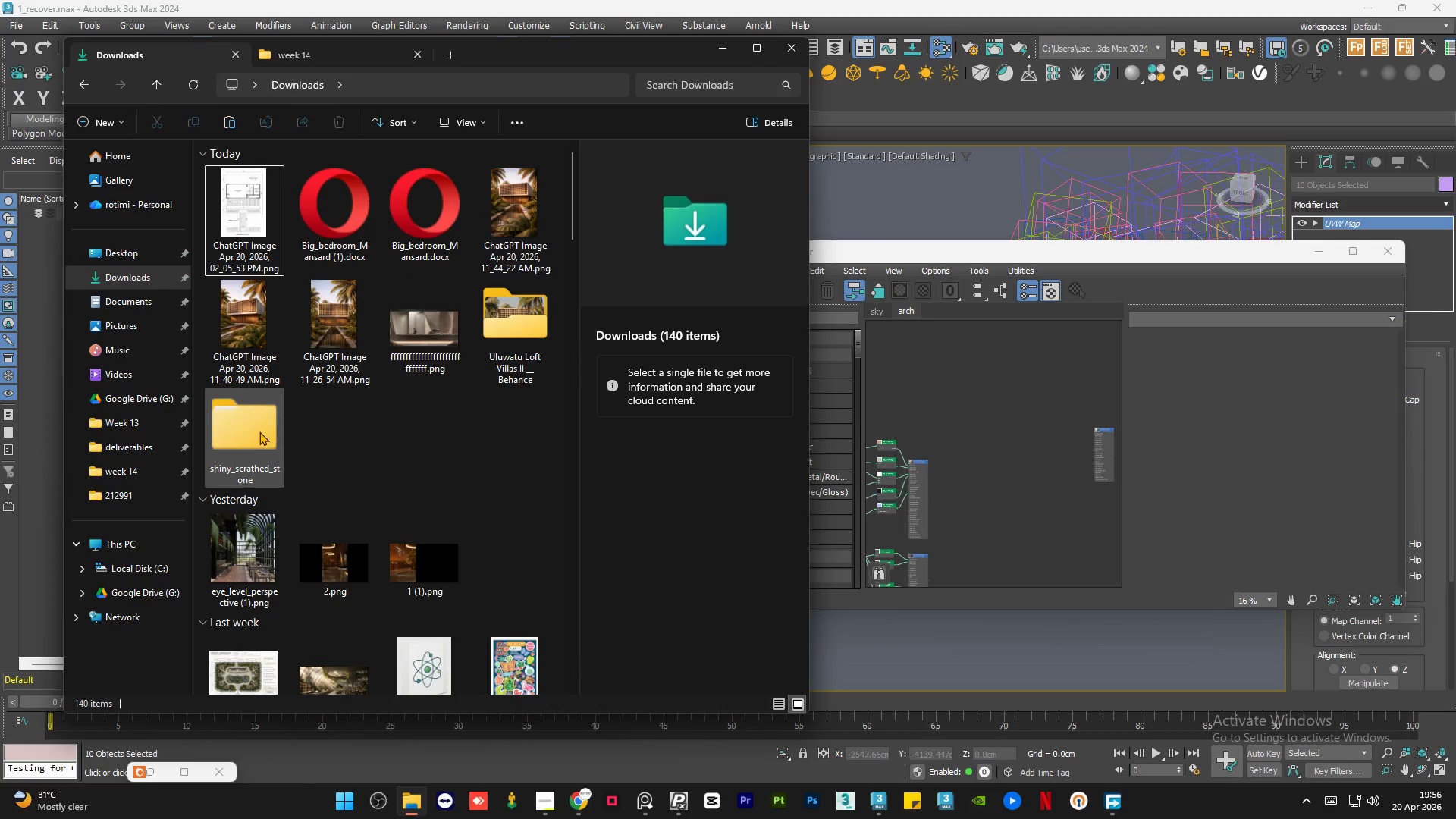 
double_click([257, 431])
 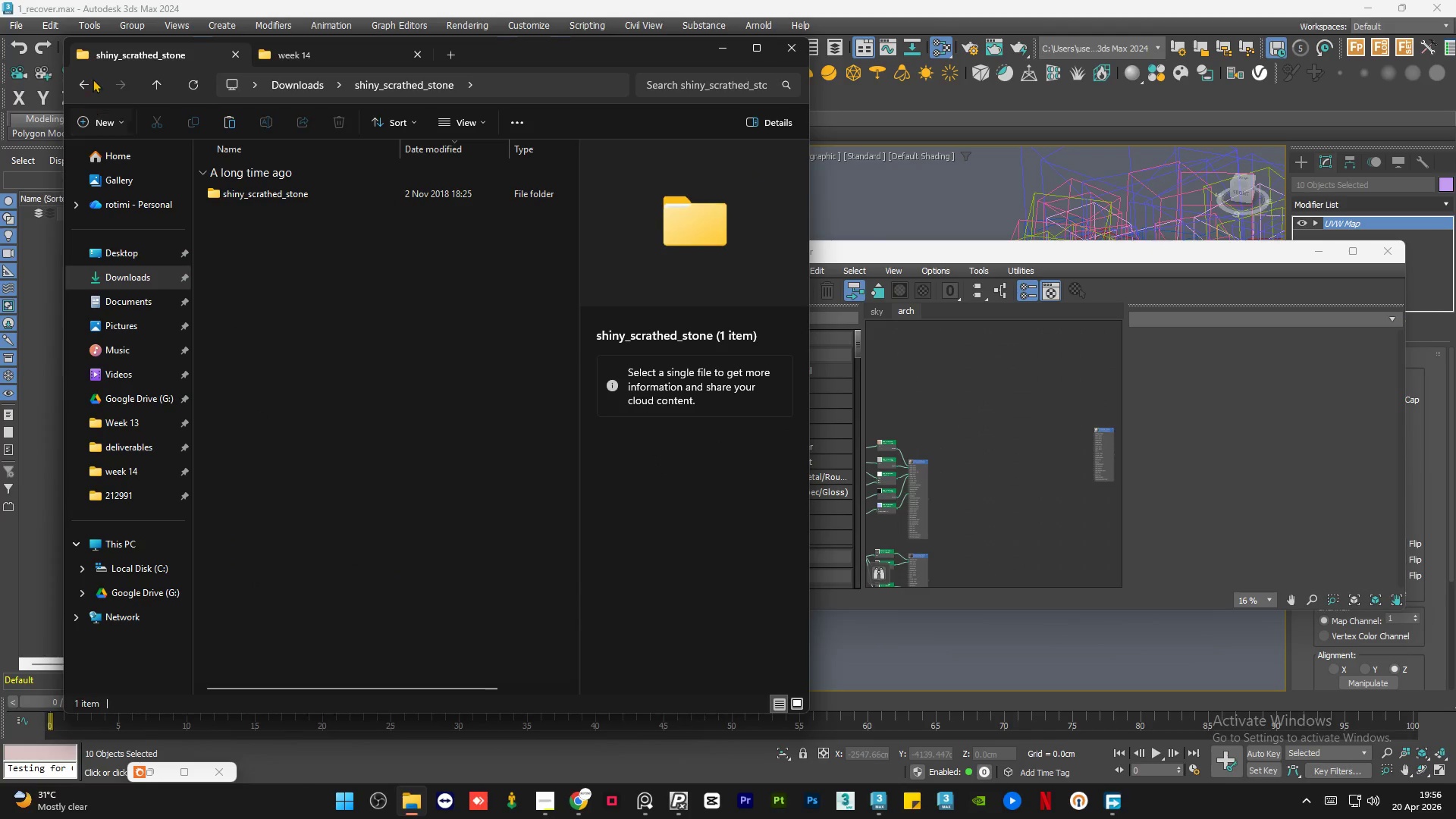 
left_click([88, 80])
 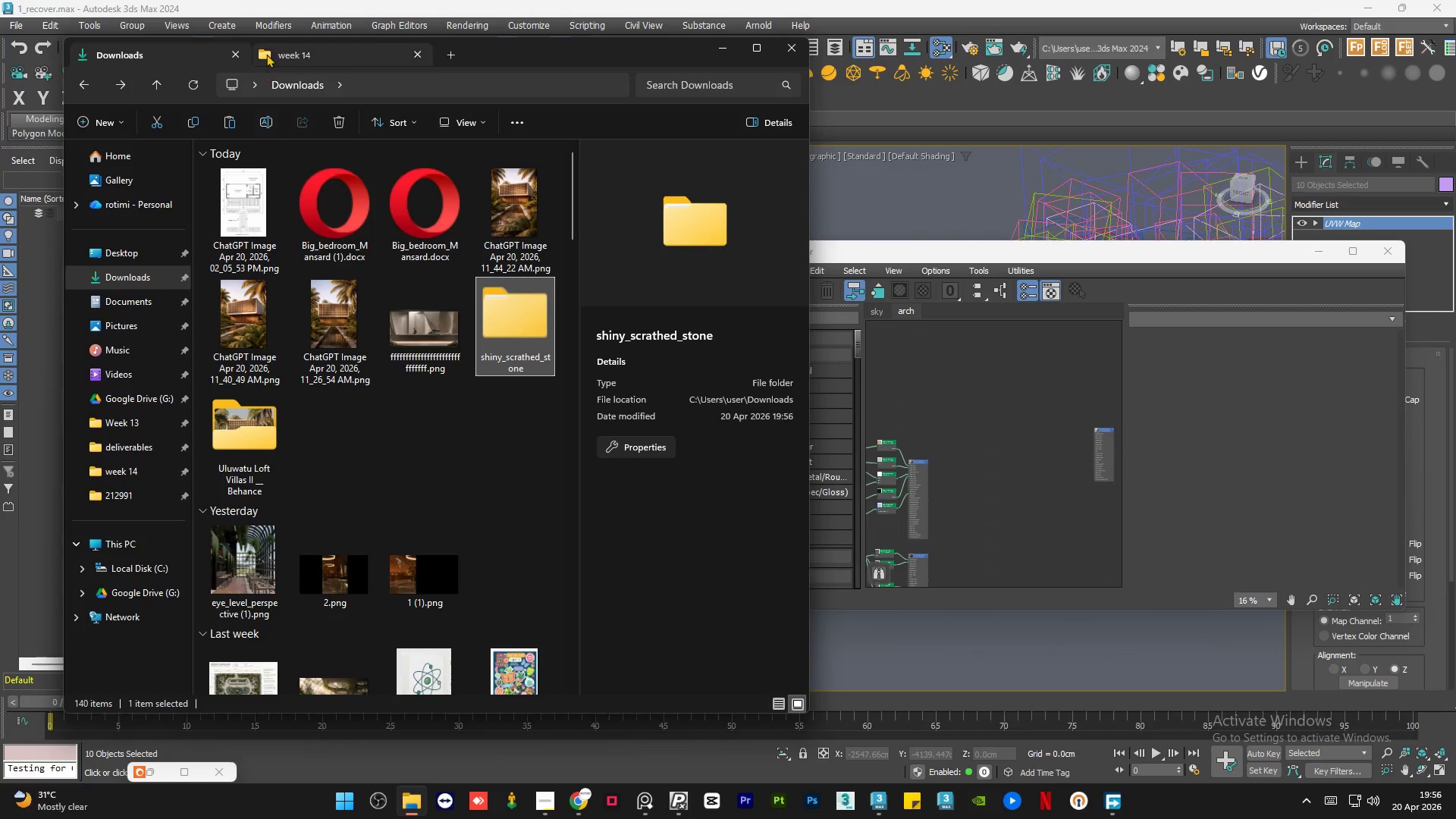 
left_click([287, 55])
 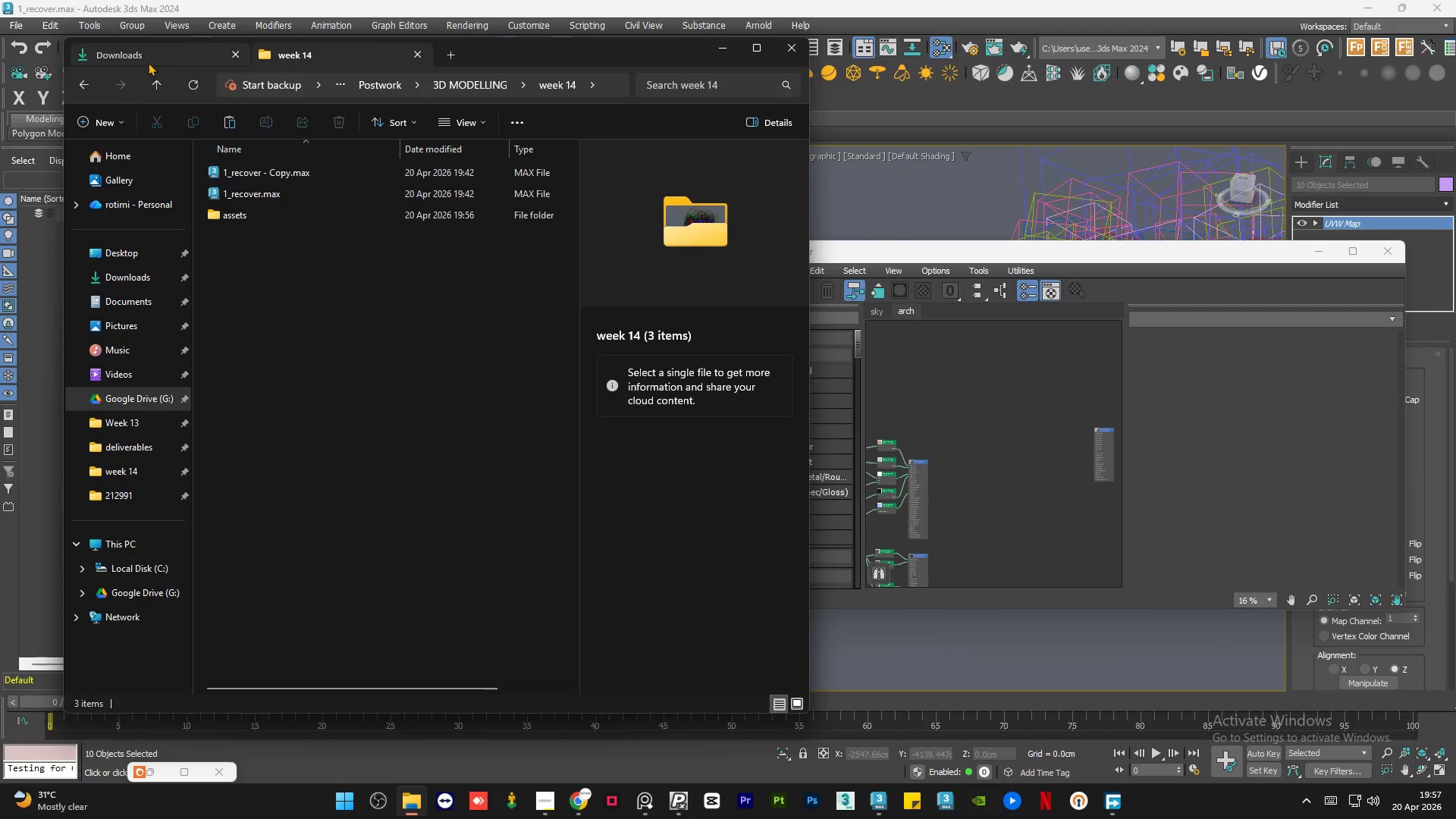 
left_click([144, 55])
 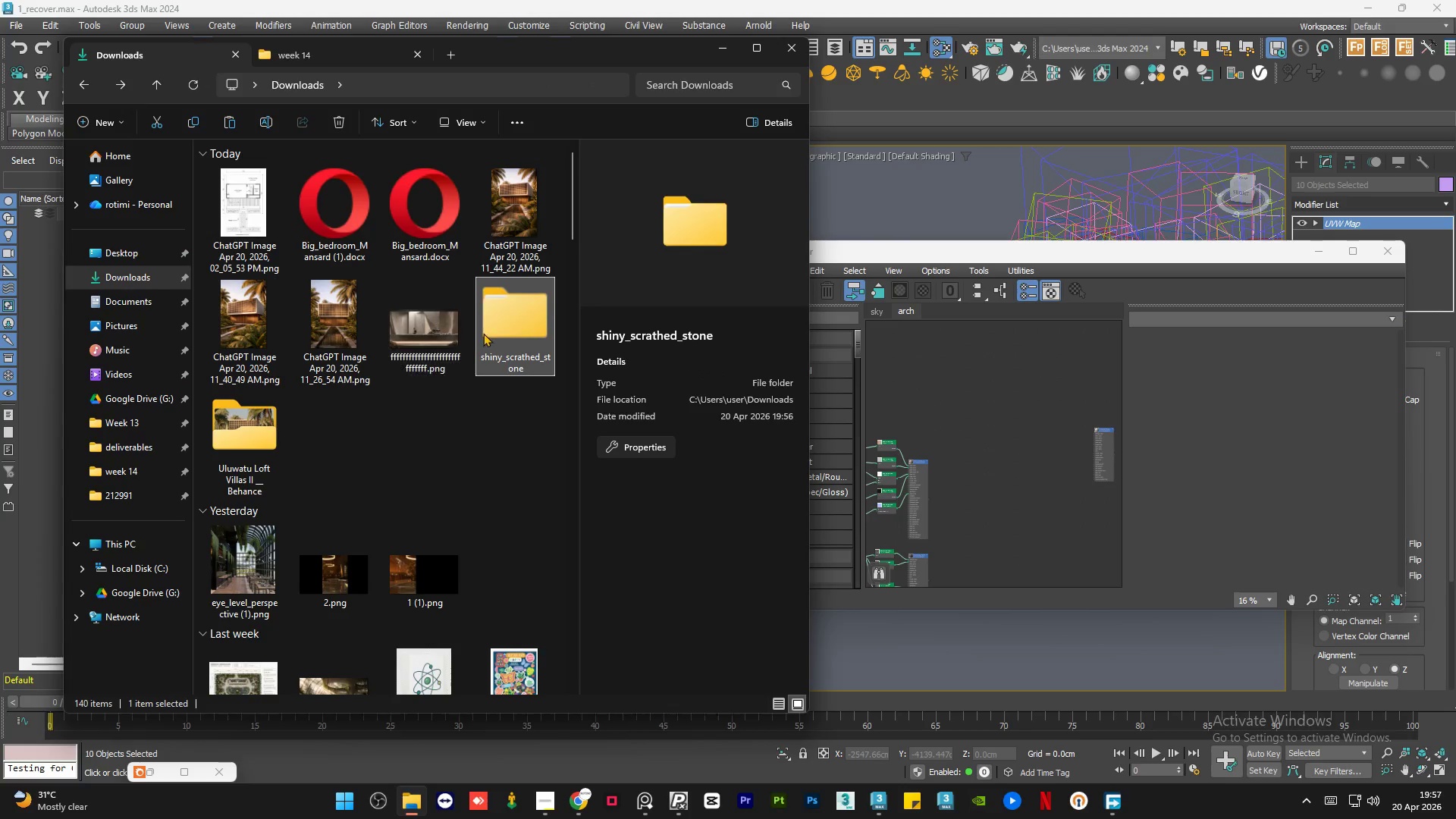 
left_click_drag(start_coordinate=[496, 329], to_coordinate=[282, 213])
 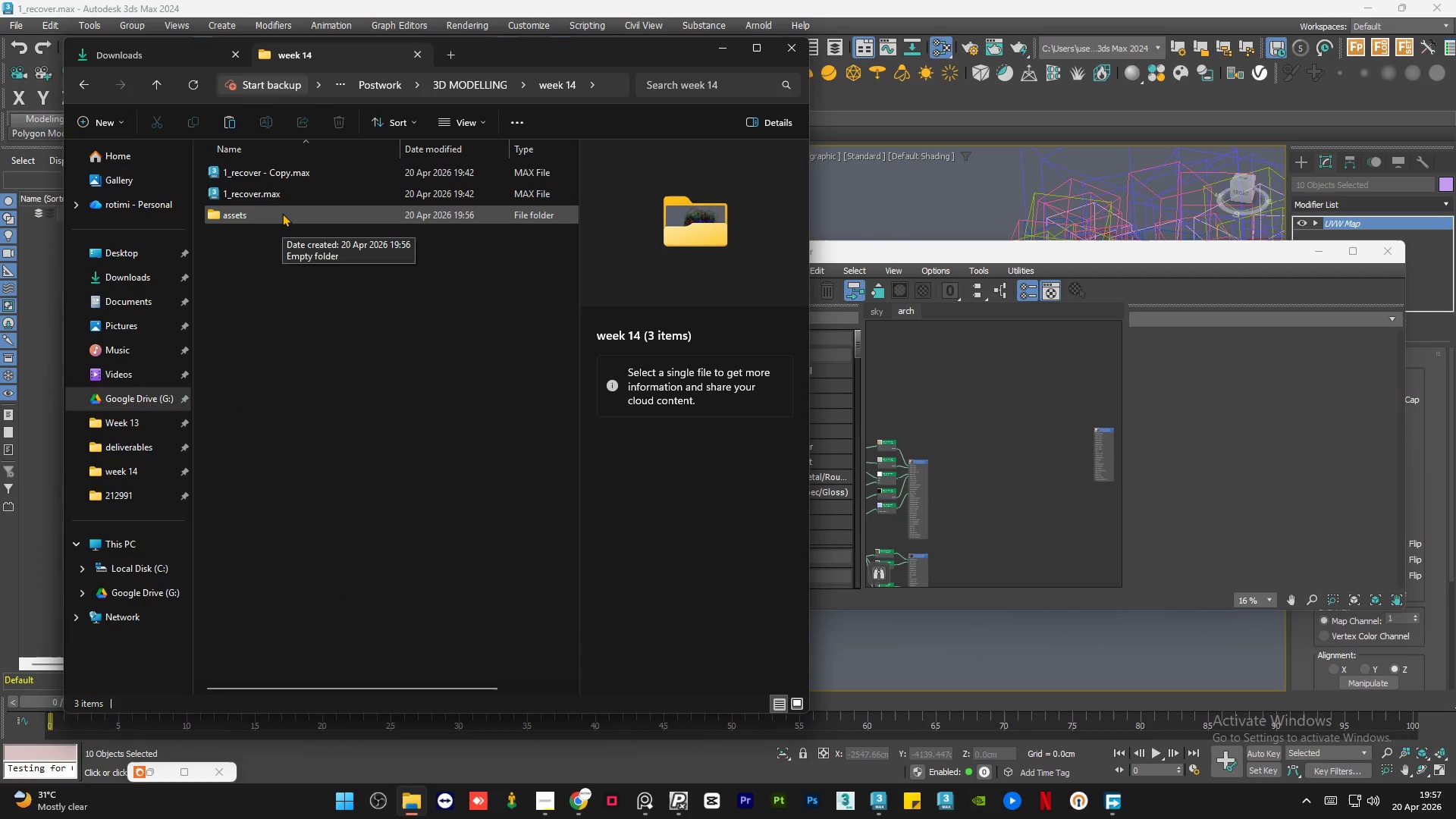 
double_click([282, 213])
 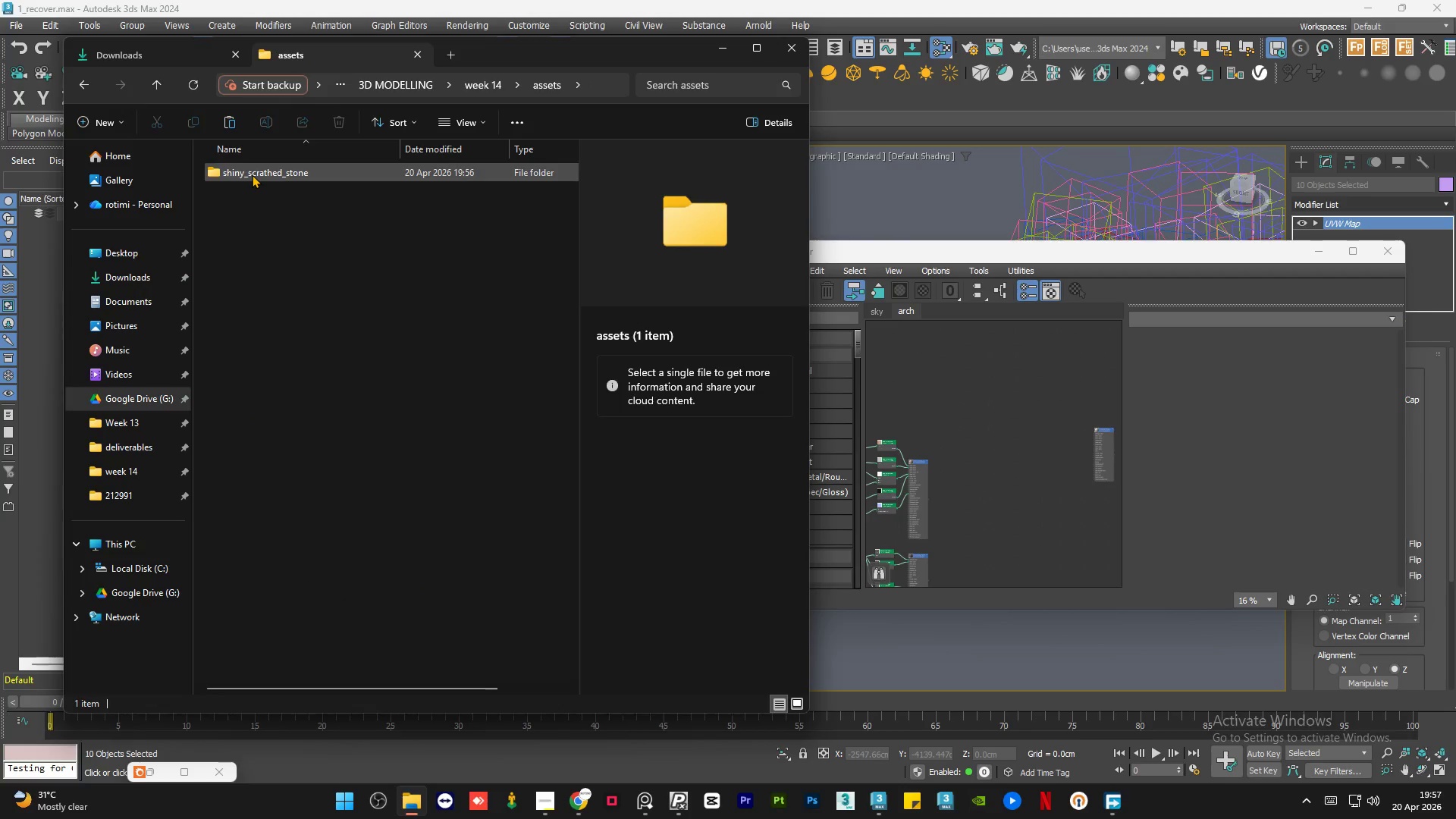 
double_click([252, 174])
 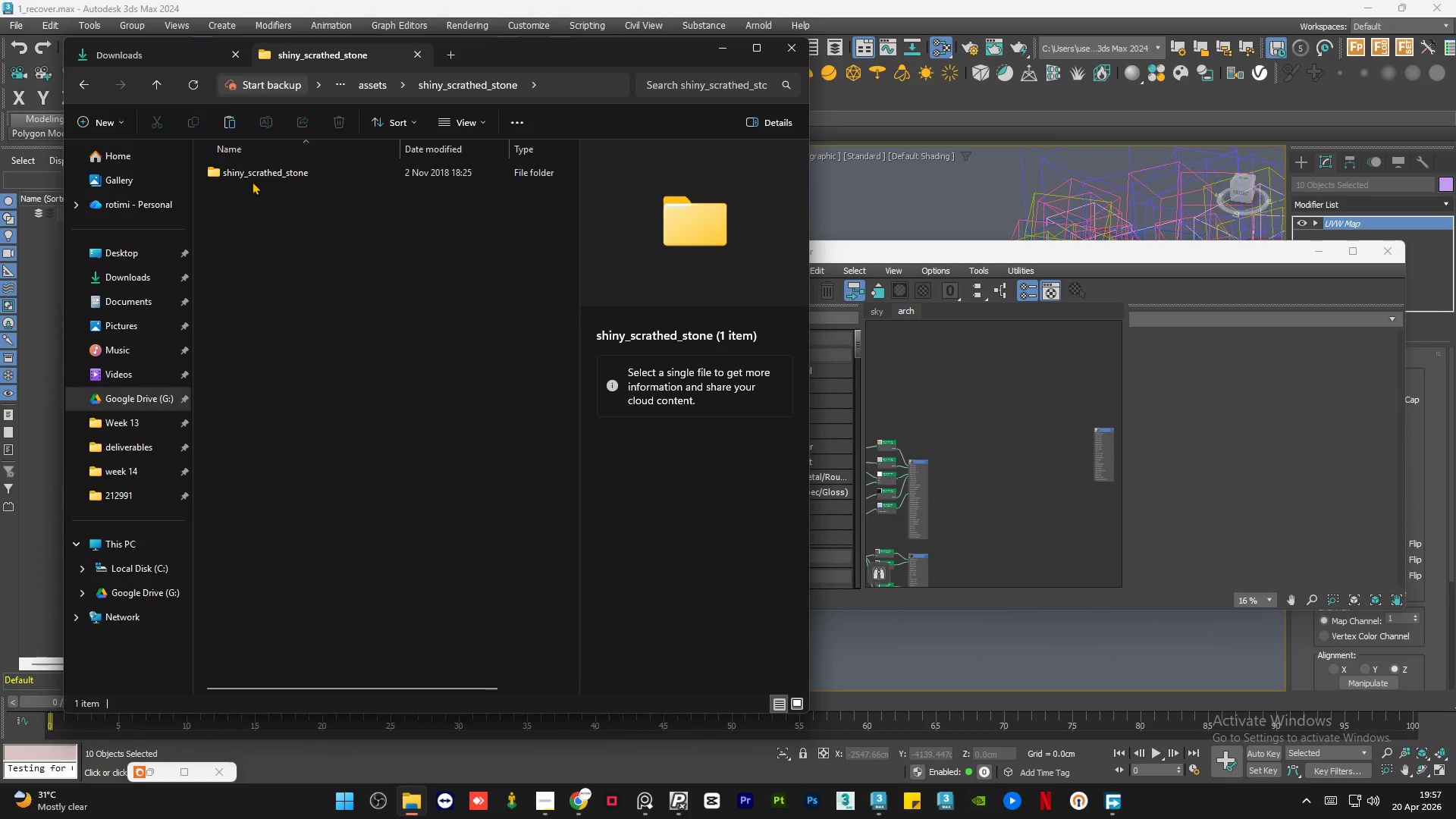 
double_click([253, 179])
 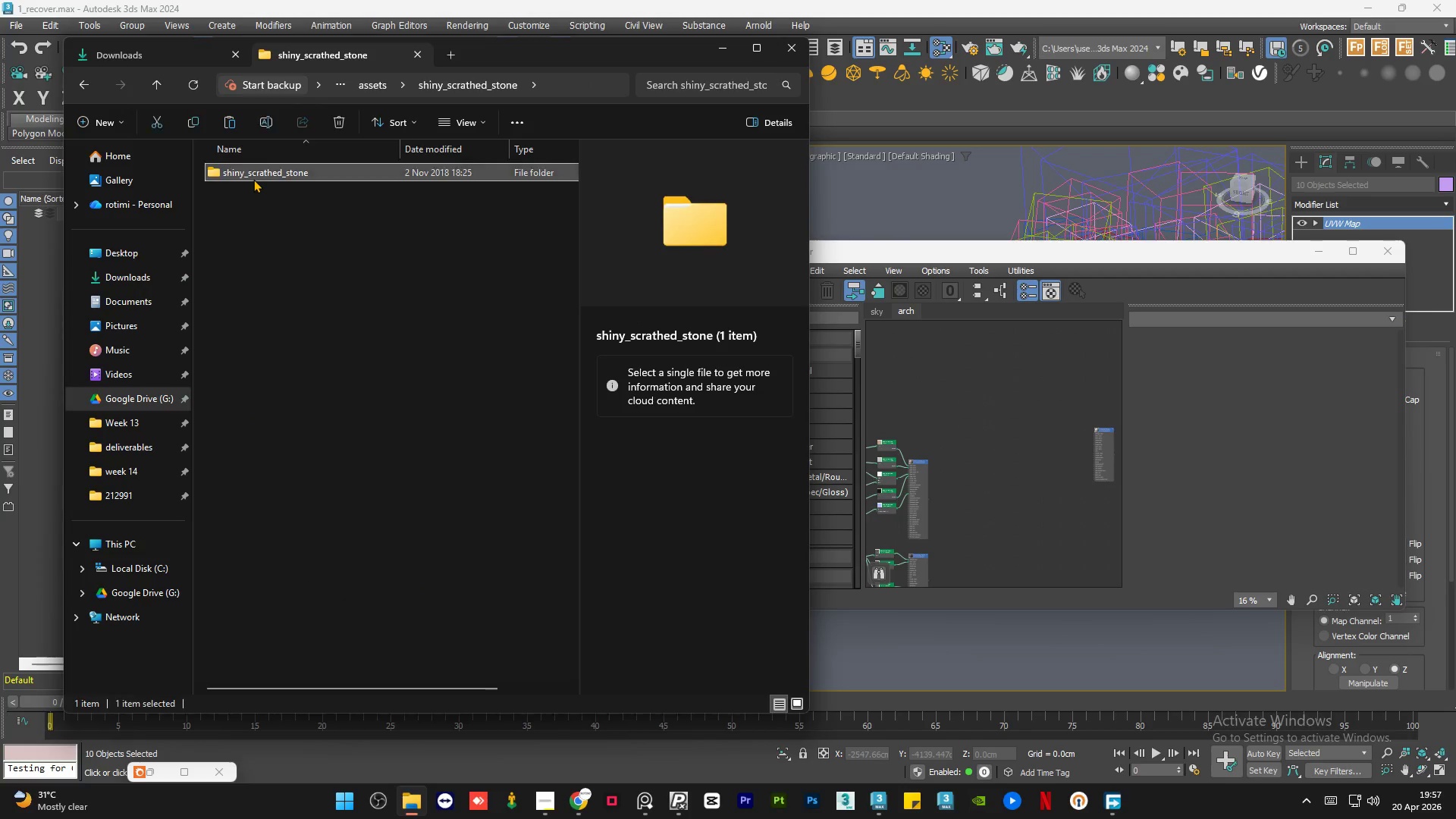 
triple_click([253, 179])
 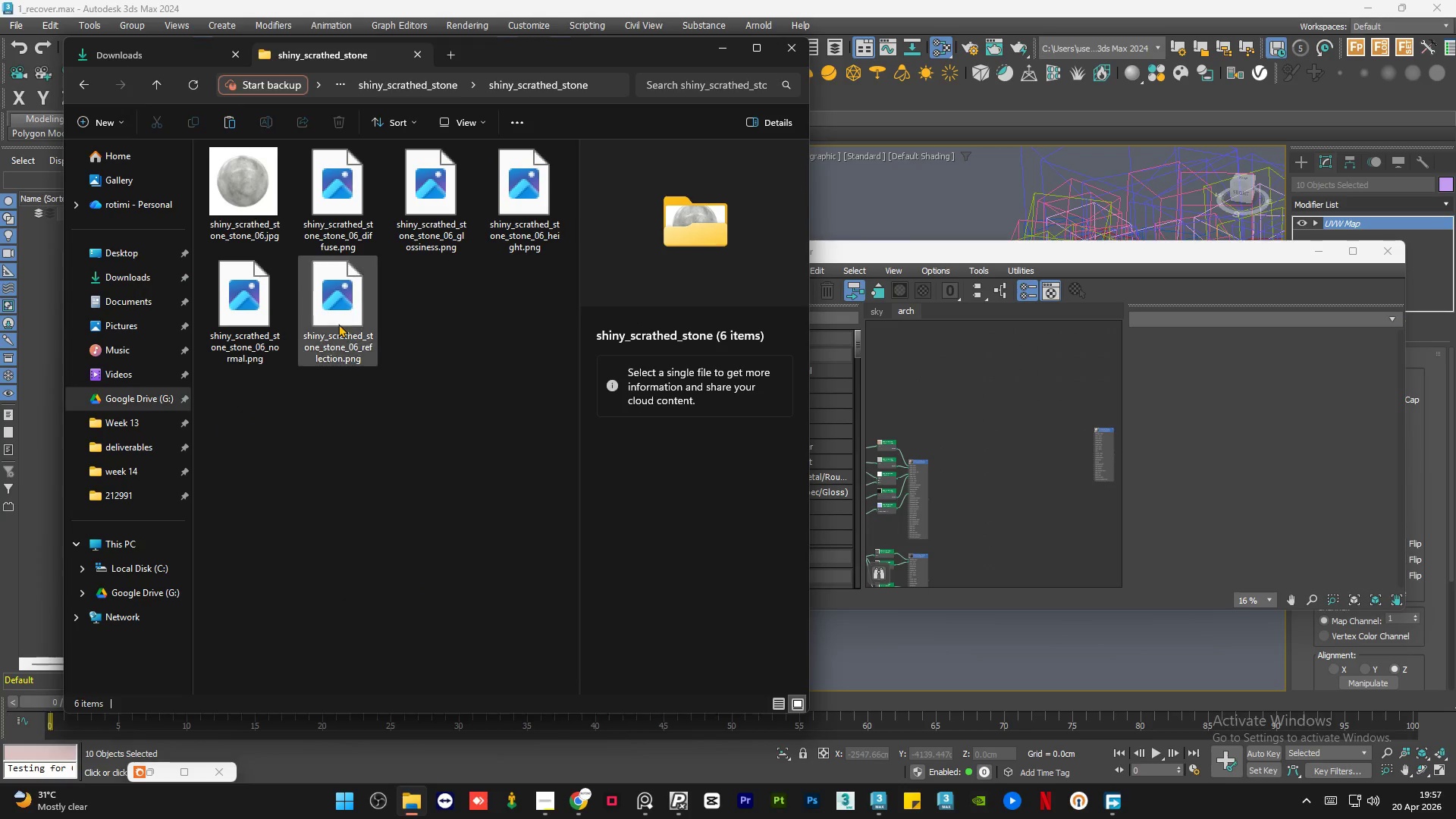 
left_click([444, 381])
 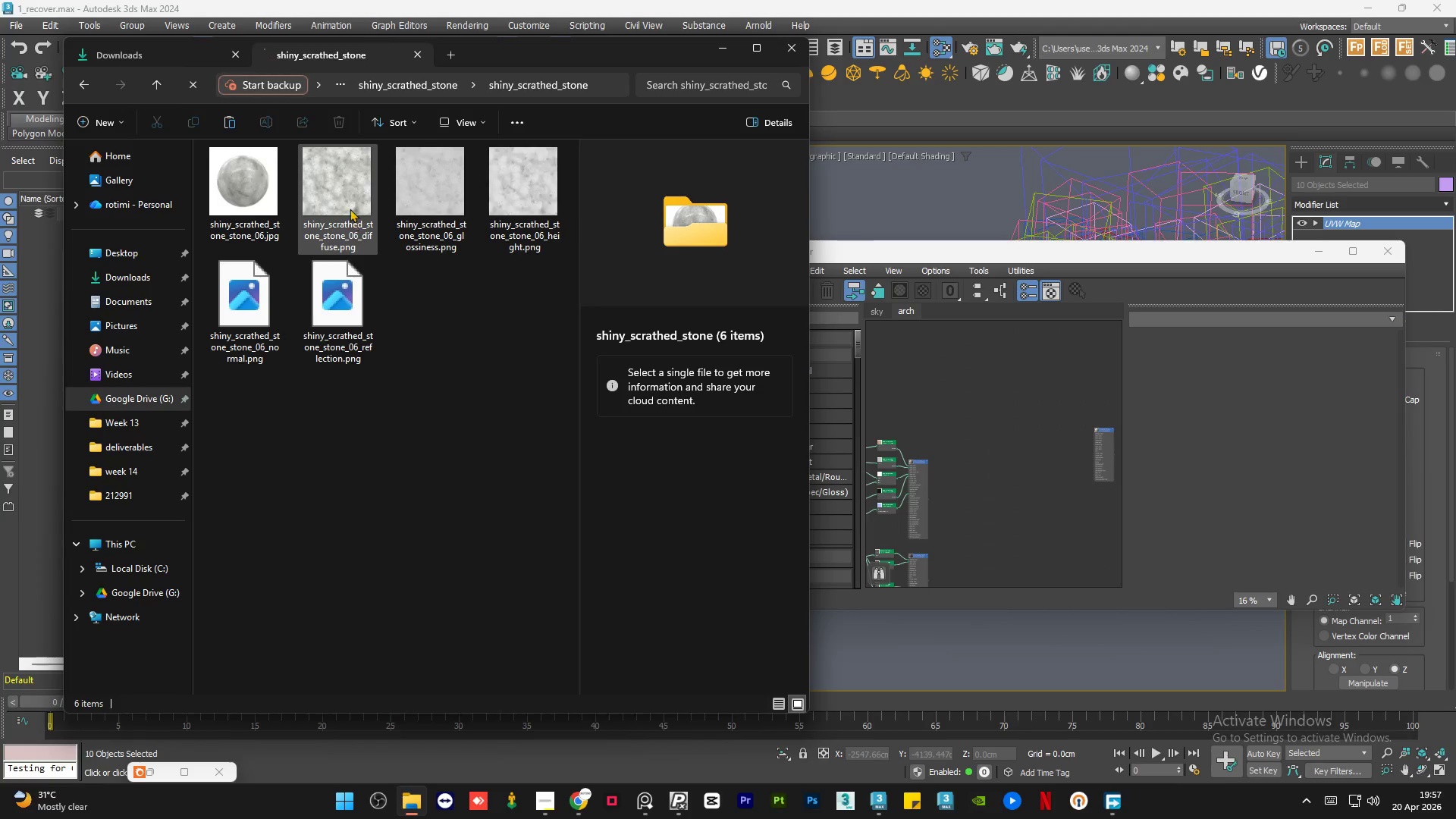 
left_click([349, 207])
 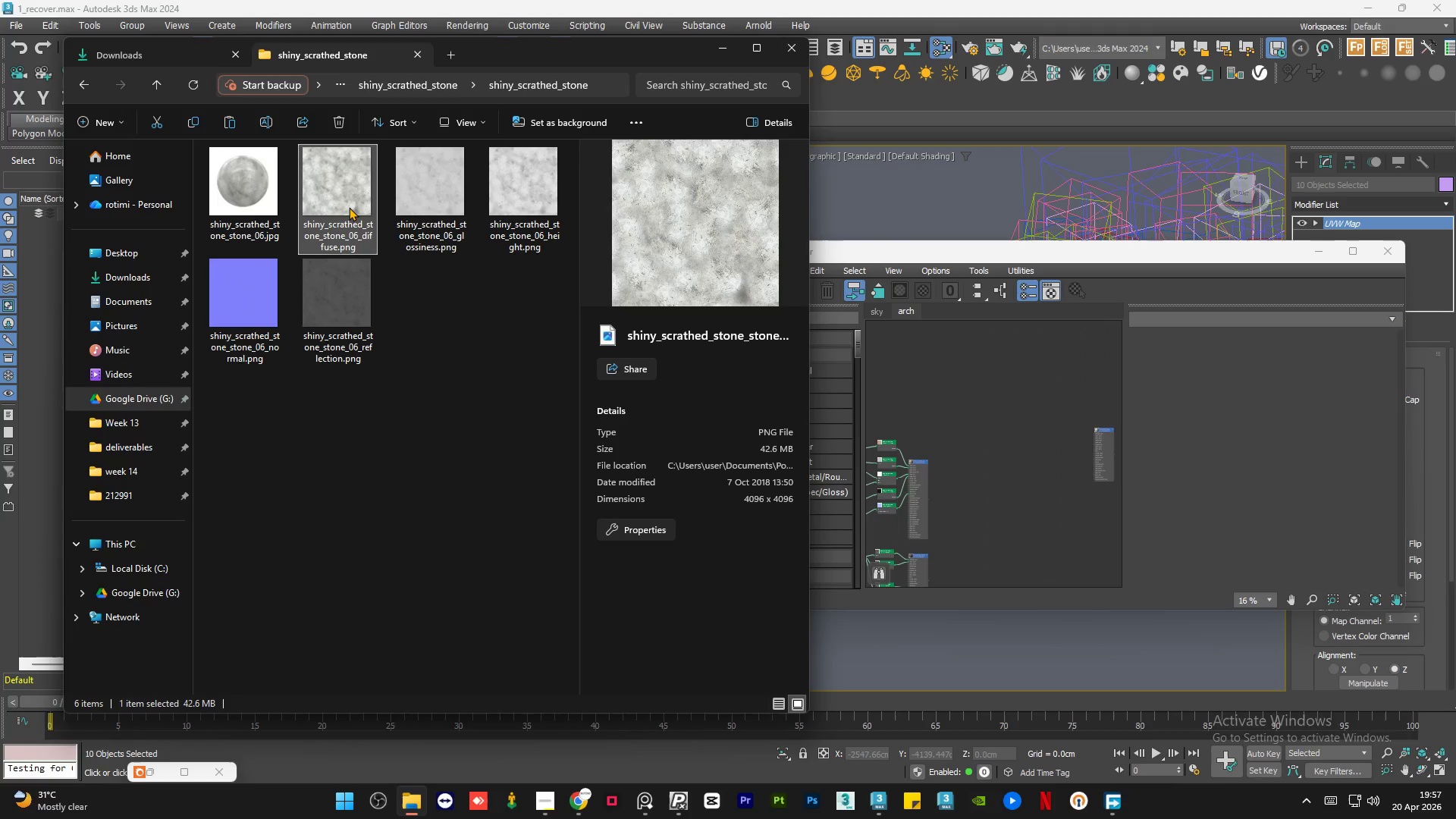 
wait(5.27)
 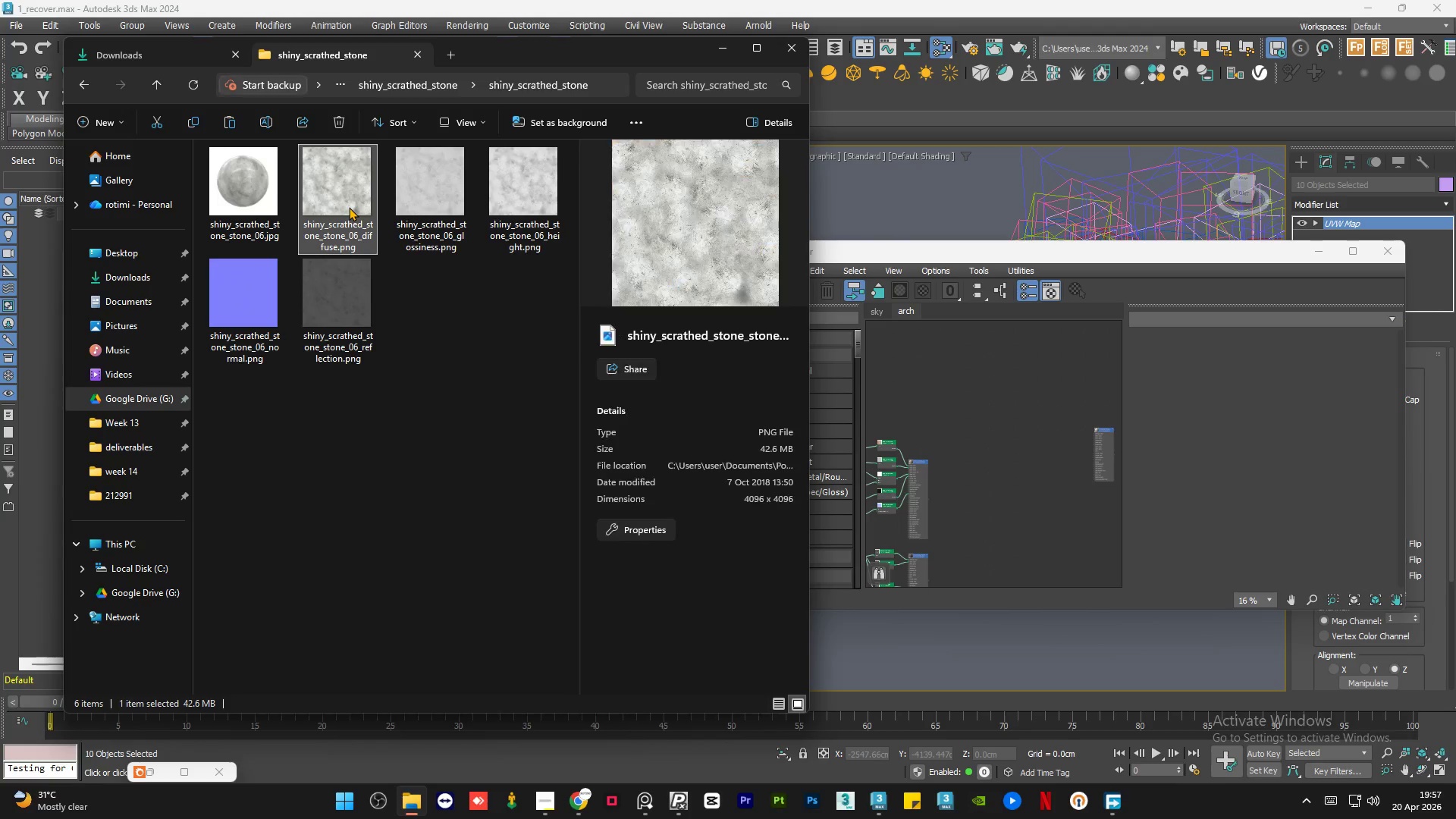 
left_click_drag(start_coordinate=[331, 195], to_coordinate=[1063, 427])
 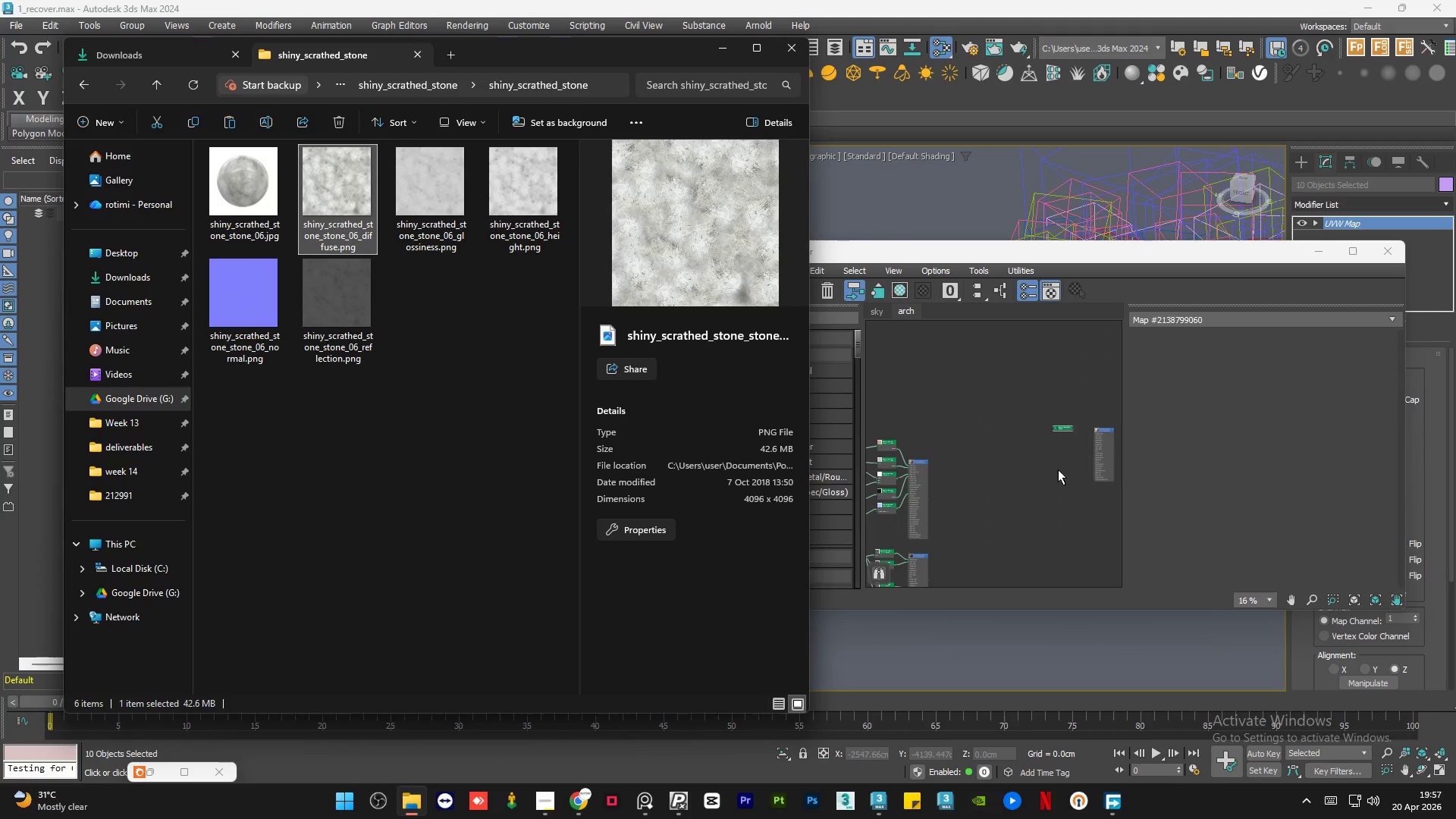 
left_click([1058, 469])
 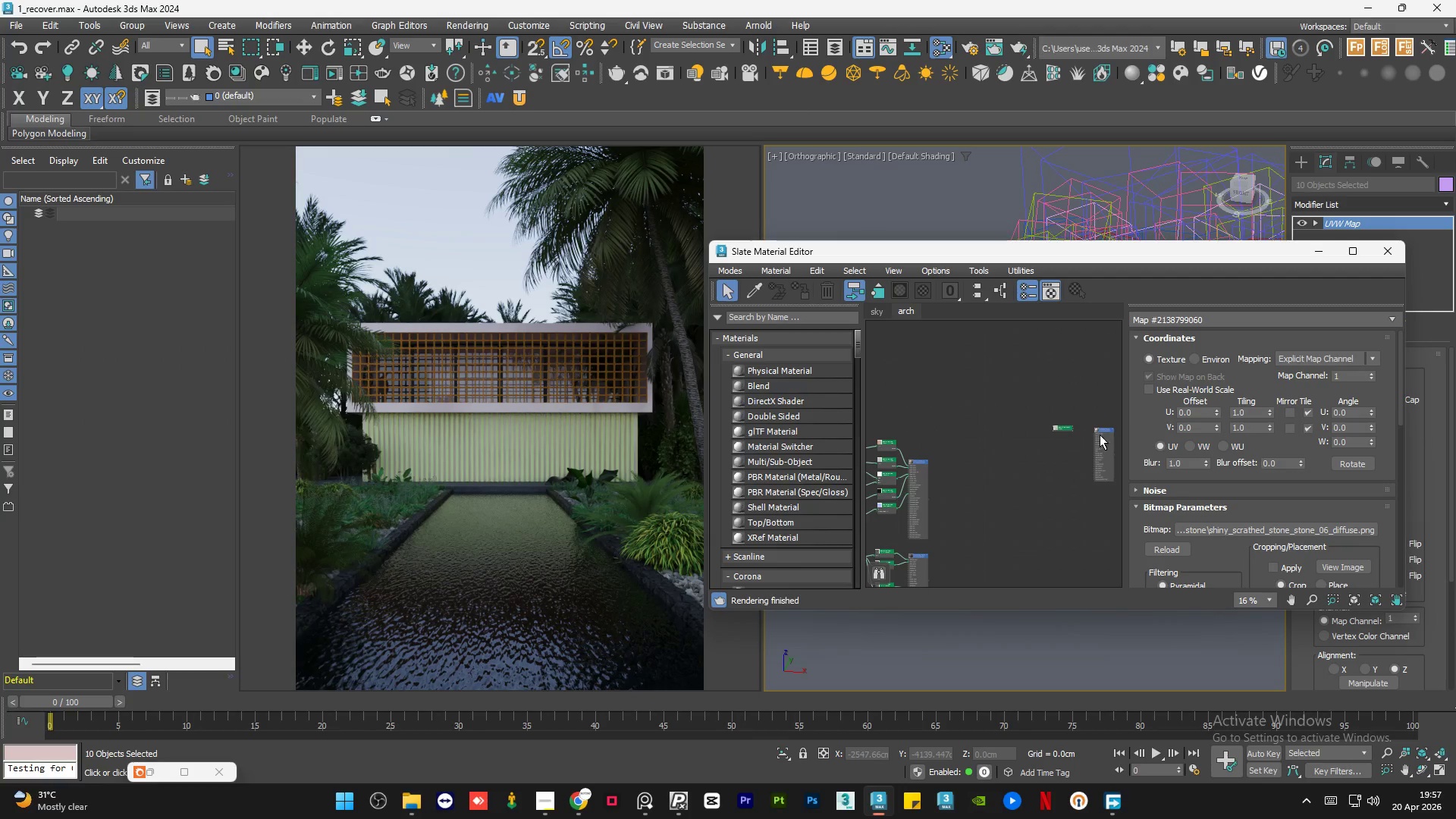 
scroll: coordinate [1105, 430], scroll_direction: up, amount: 6.0
 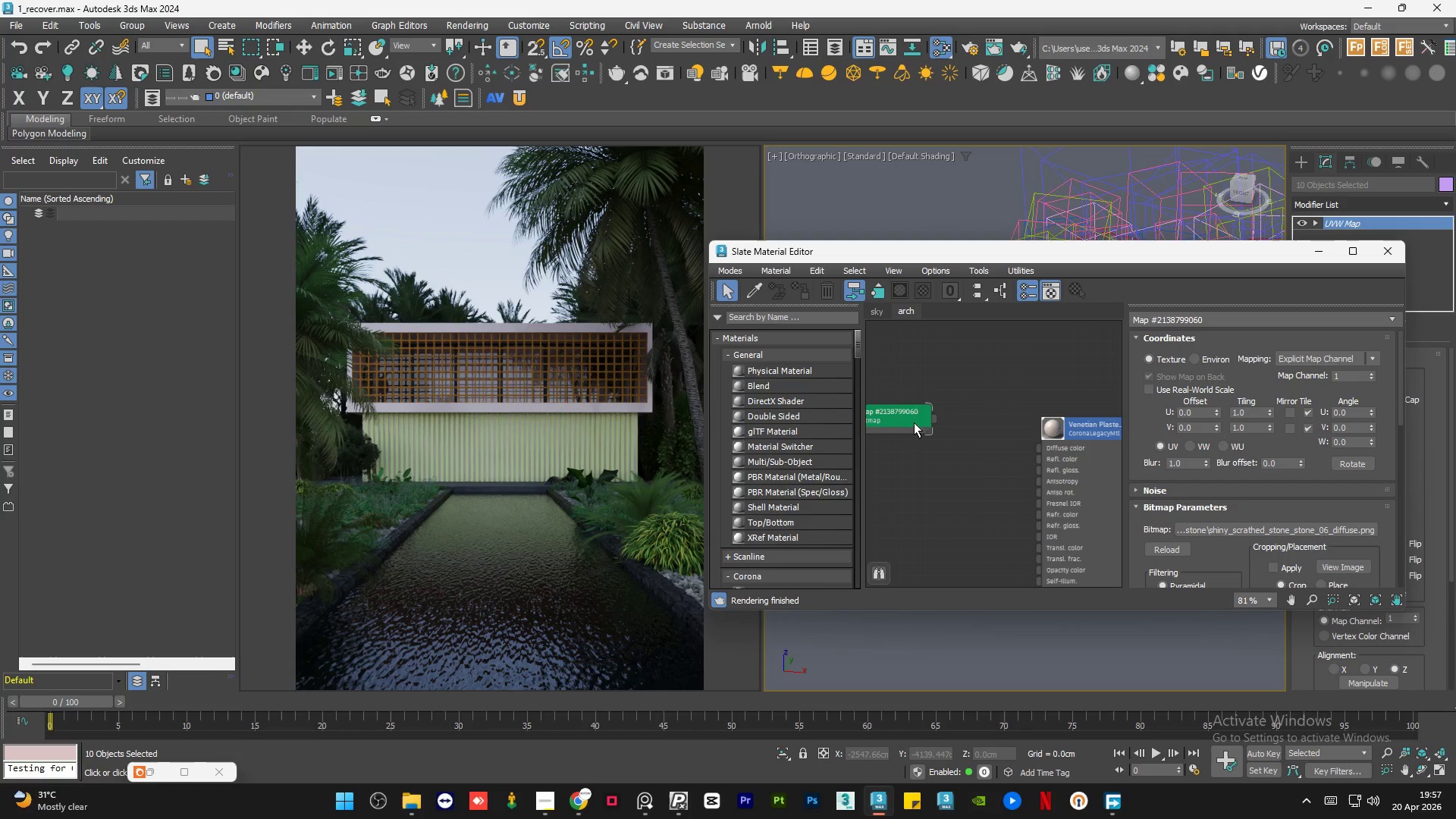 
left_click_drag(start_coordinate=[899, 420], to_coordinate=[952, 439])
 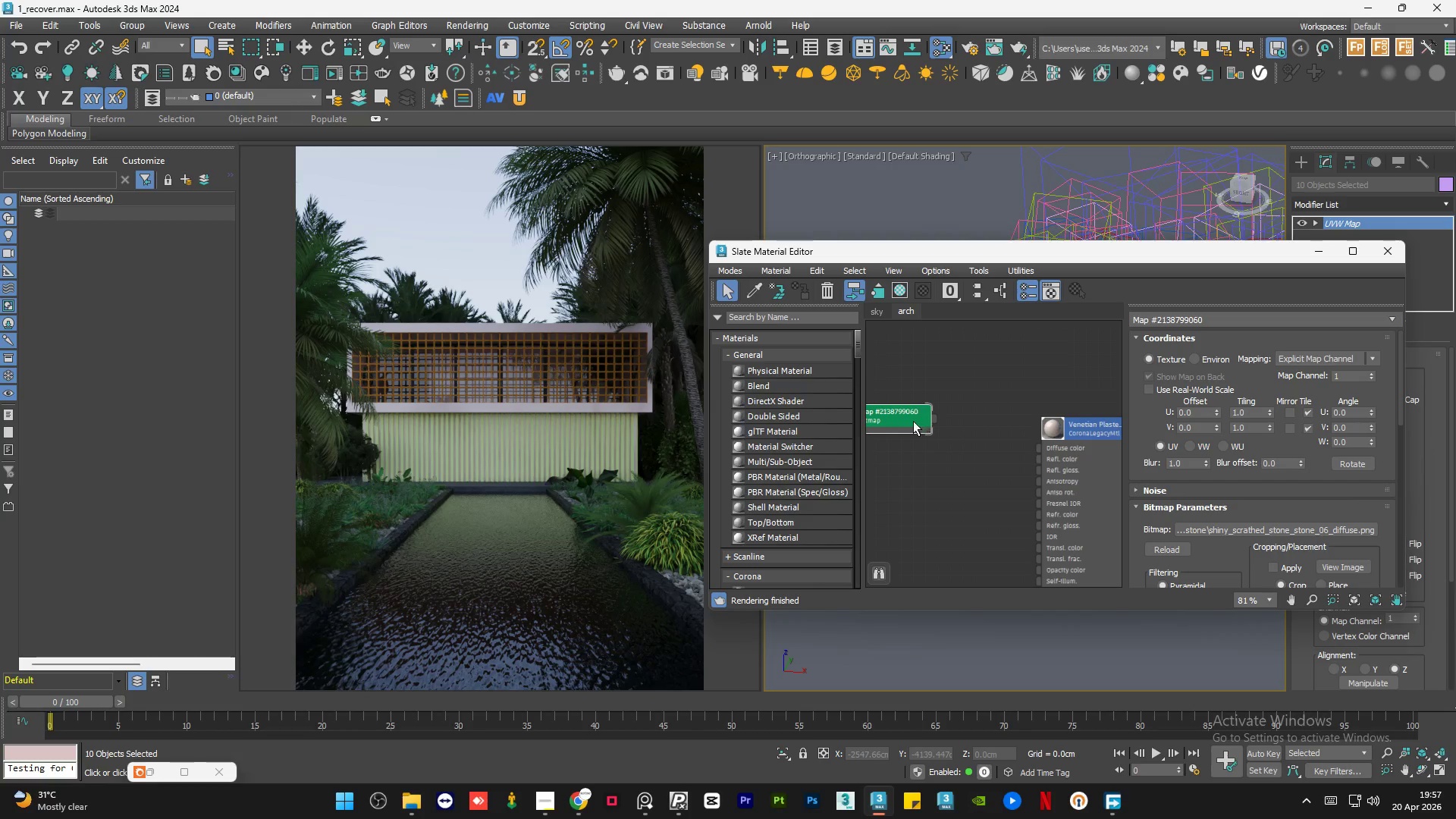 
left_click_drag(start_coordinate=[906, 419], to_coordinate=[952, 433])
 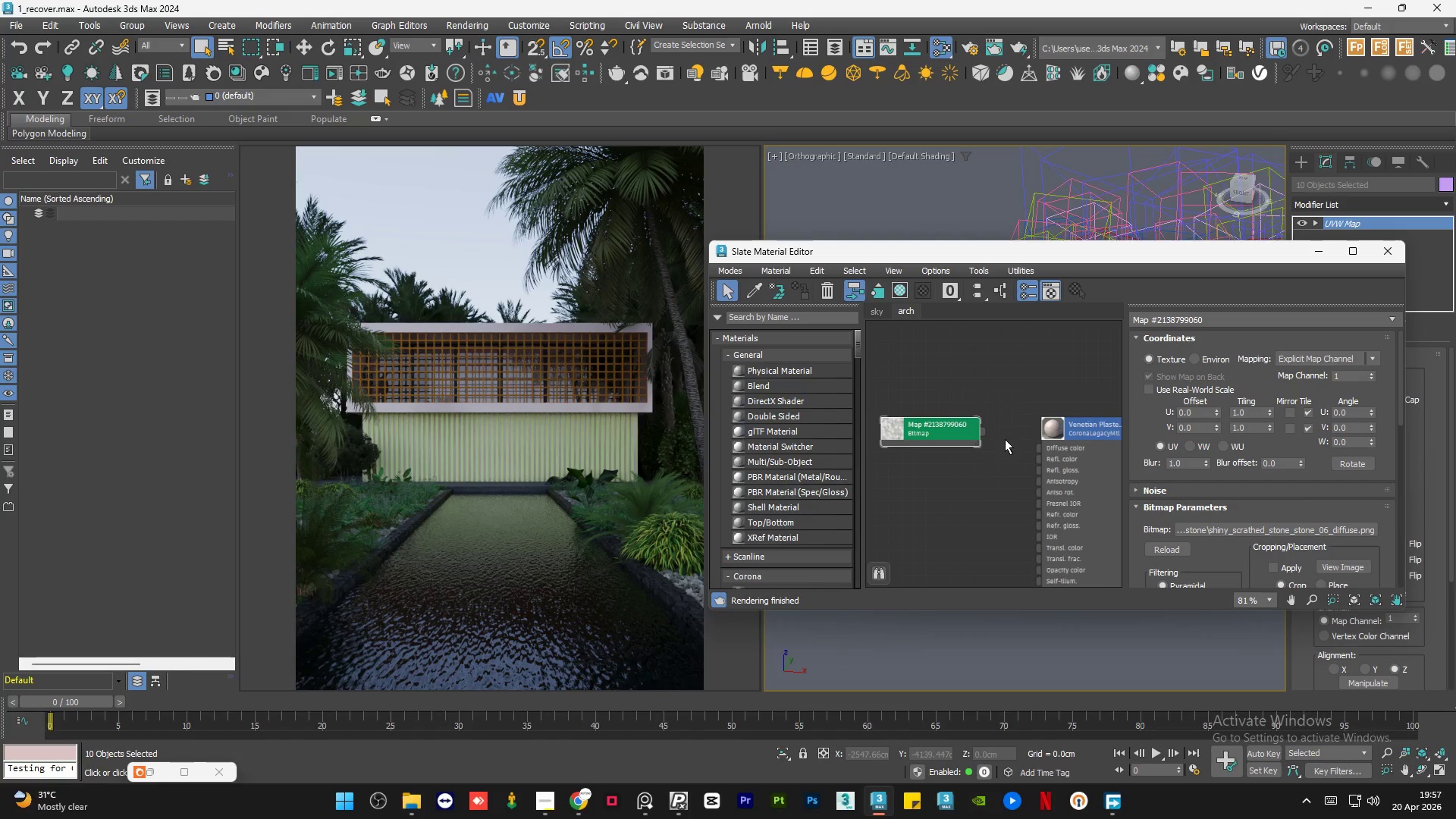 
scroll: coordinate [1005, 439], scroll_direction: up, amount: 3.0
 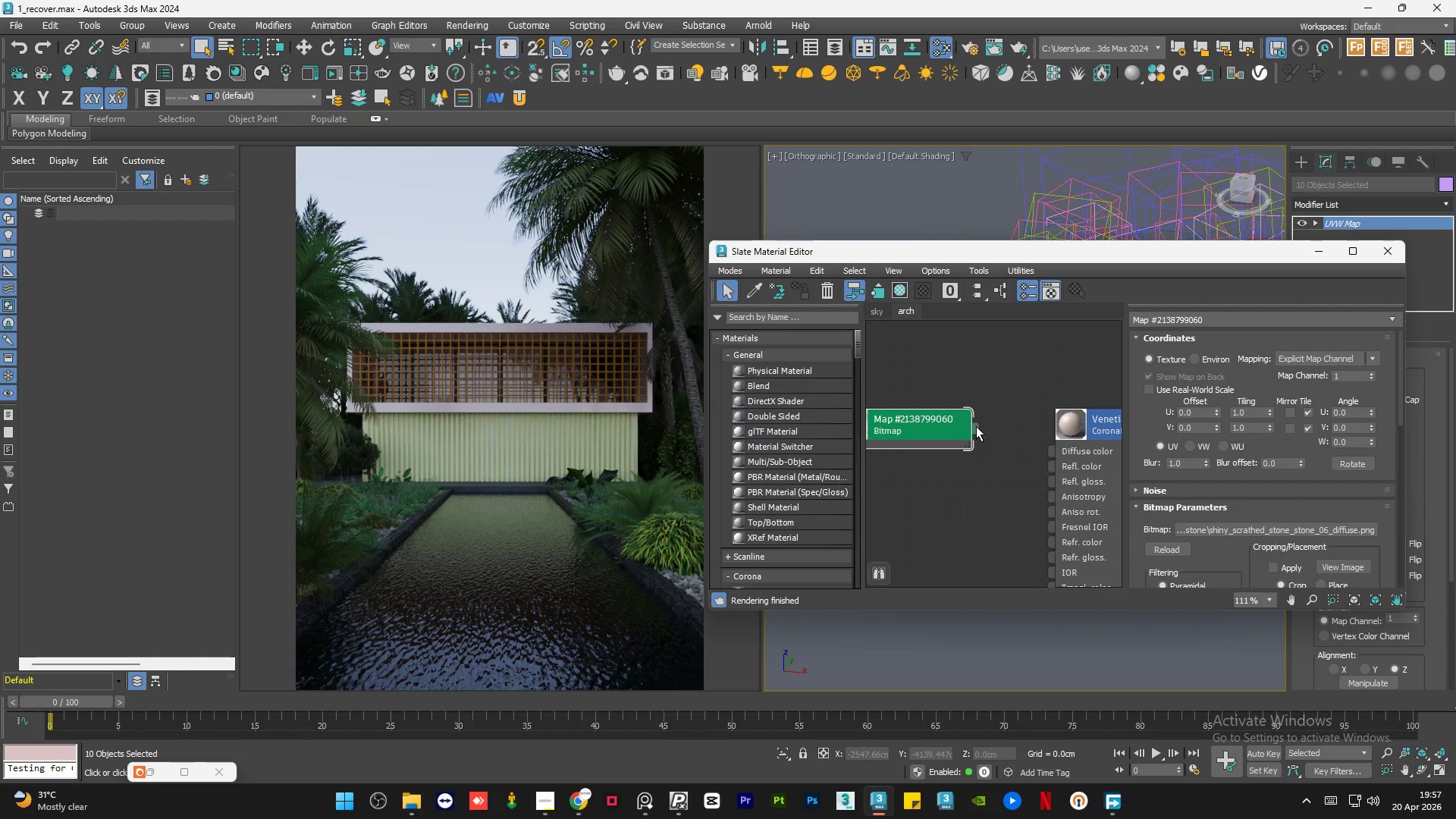 
left_click_drag(start_coordinate=[975, 425], to_coordinate=[1048, 451])
 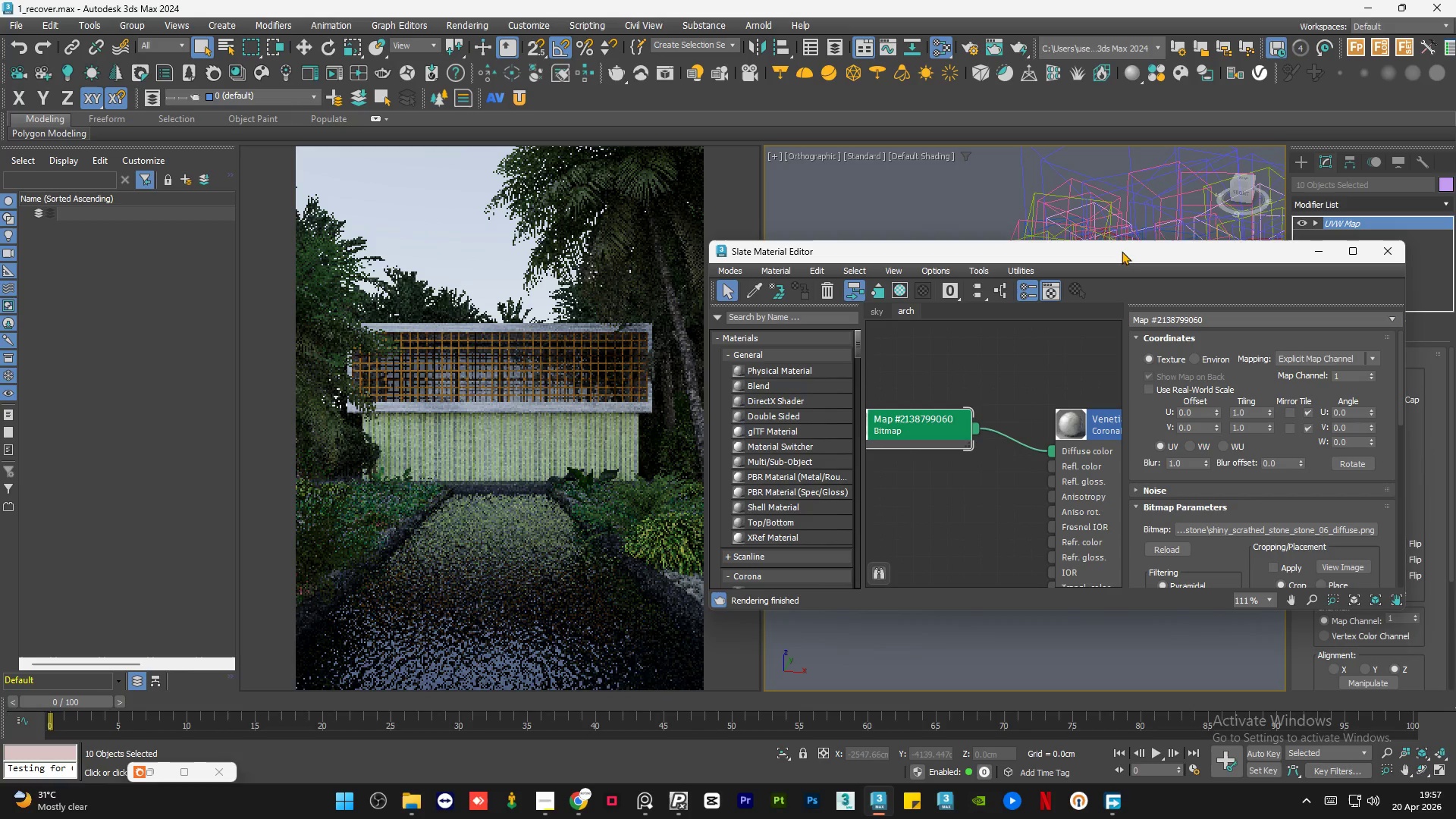 
left_click_drag(start_coordinate=[1122, 251], to_coordinate=[601, 252])
 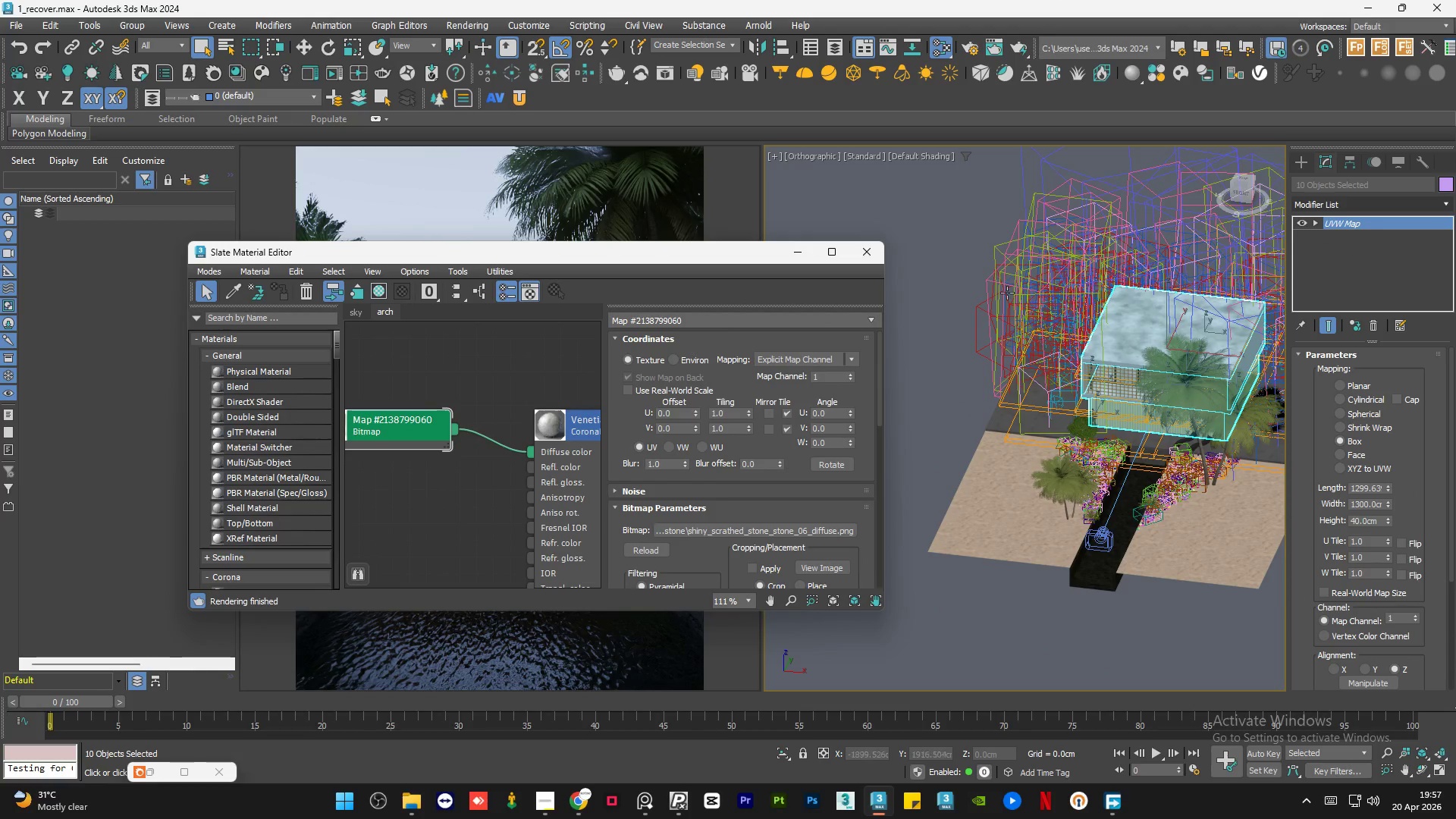 
scroll: coordinate [815, 392], scroll_direction: up, amount: 3.0
 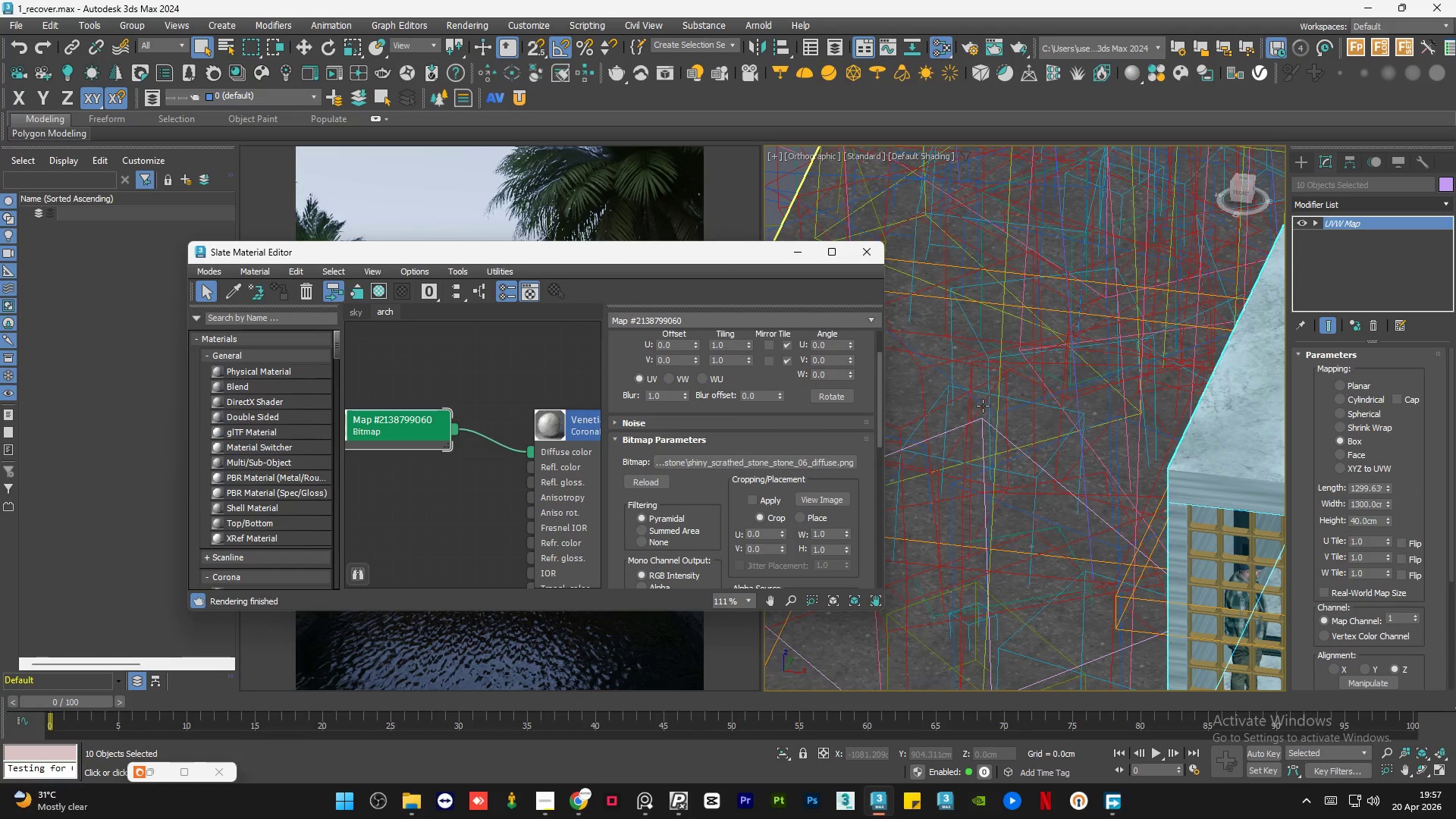 
scroll: coordinate [887, 377], scroll_direction: down, amount: 3.0
 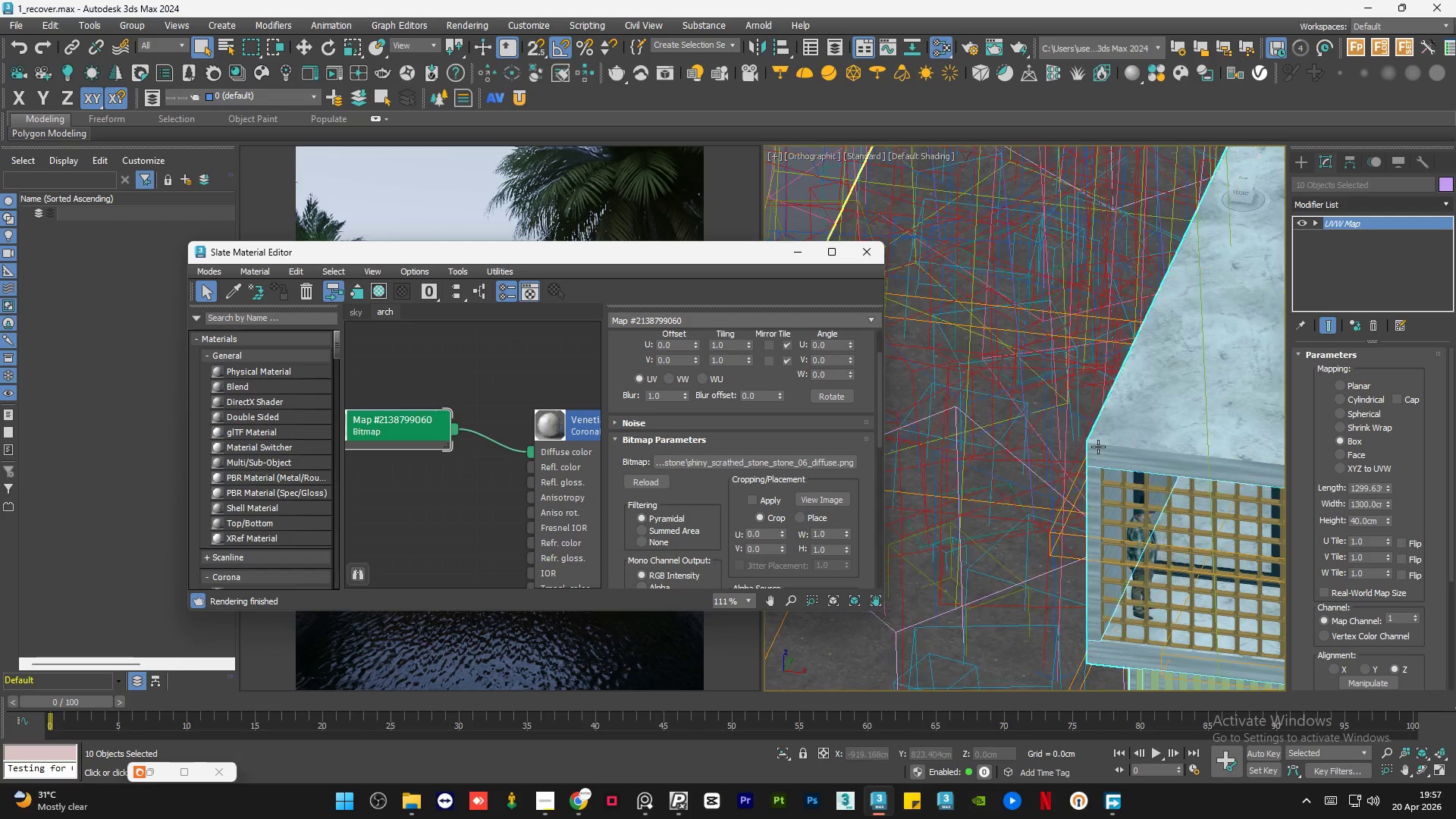 
scroll: coordinate [1058, 434], scroll_direction: up, amount: 1.0
 